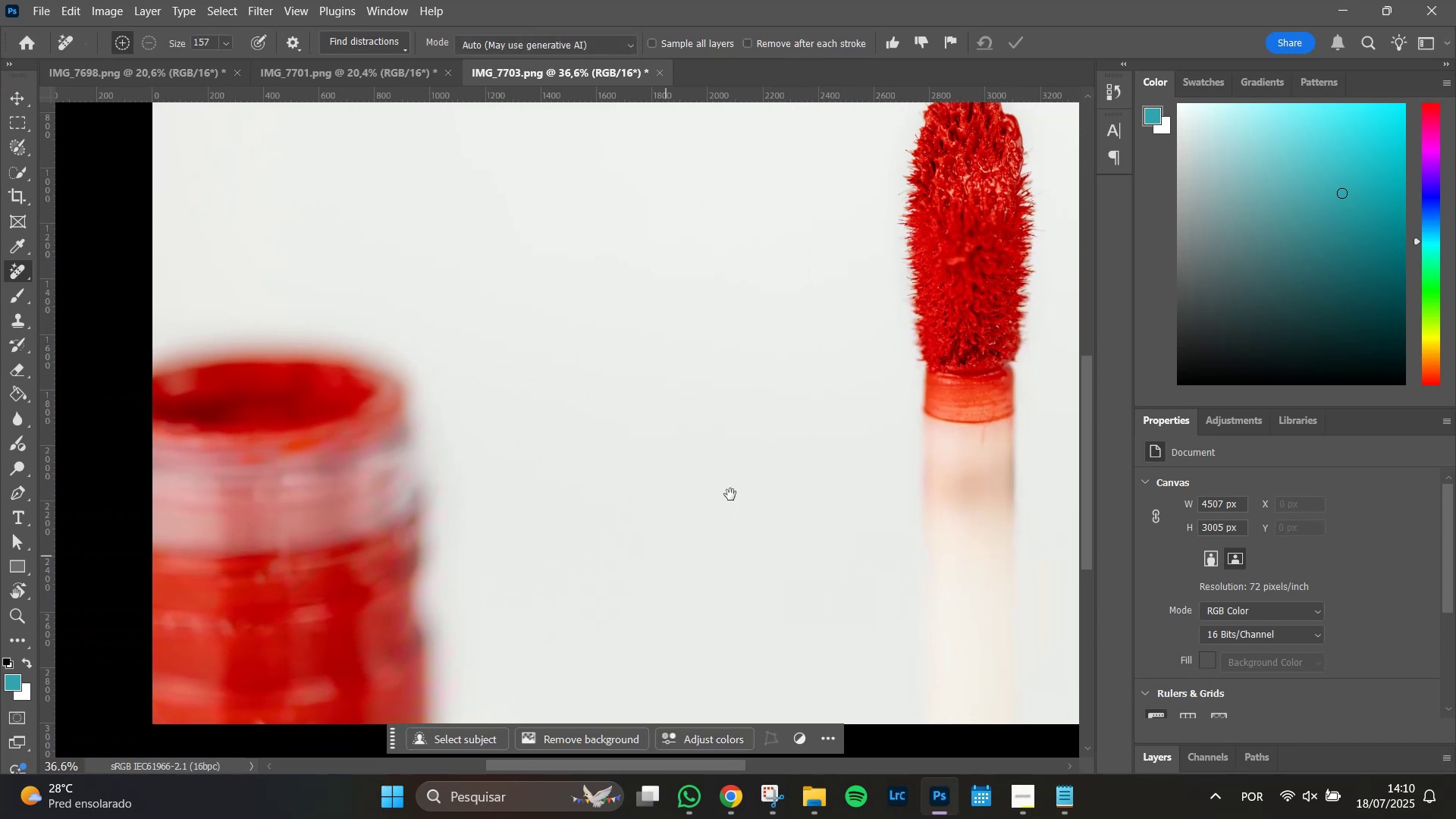 
left_click_drag(start_coordinate=[573, 426], to_coordinate=[564, 640])
 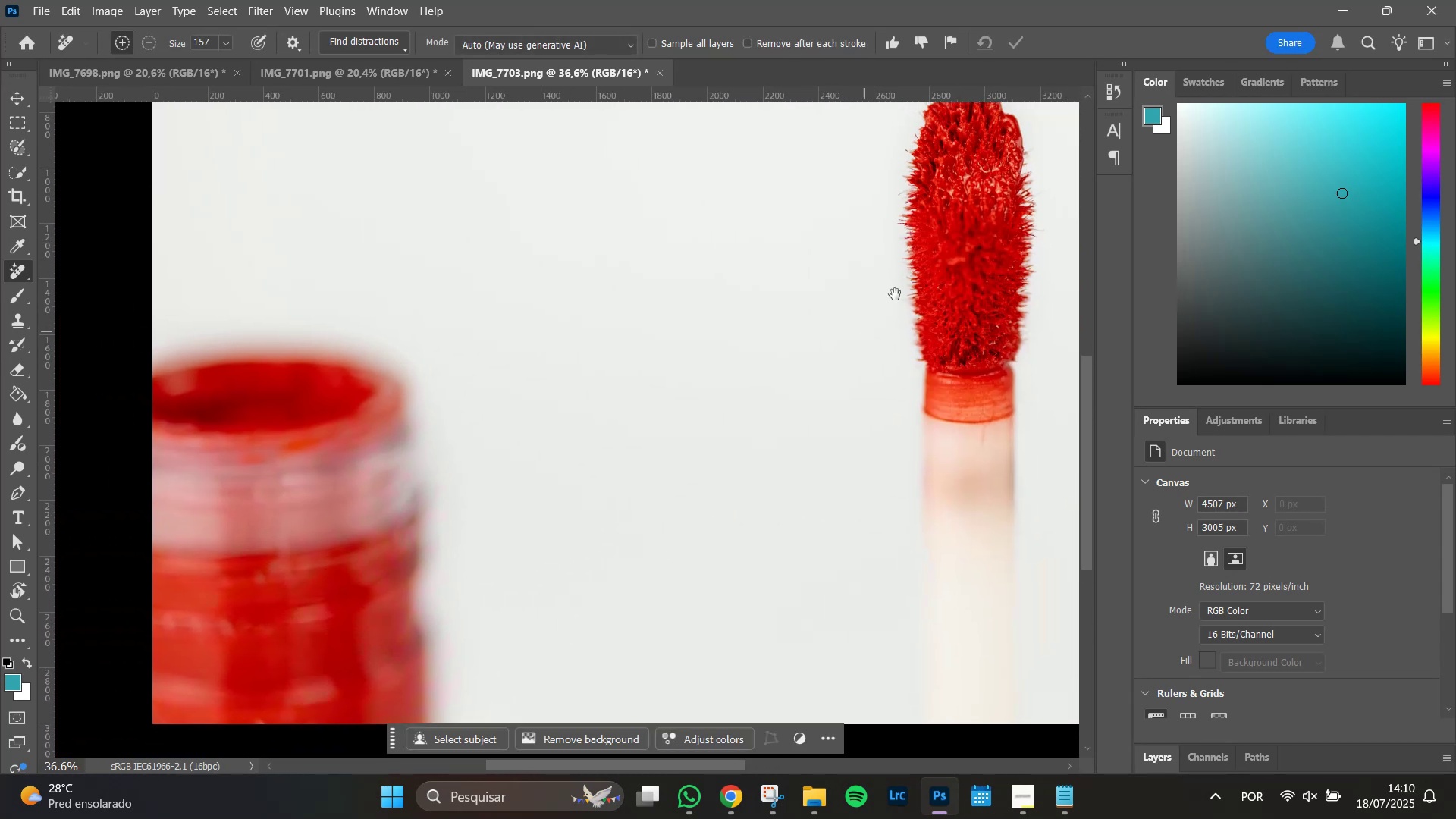 
hold_key(key=Space, duration=1.51)
 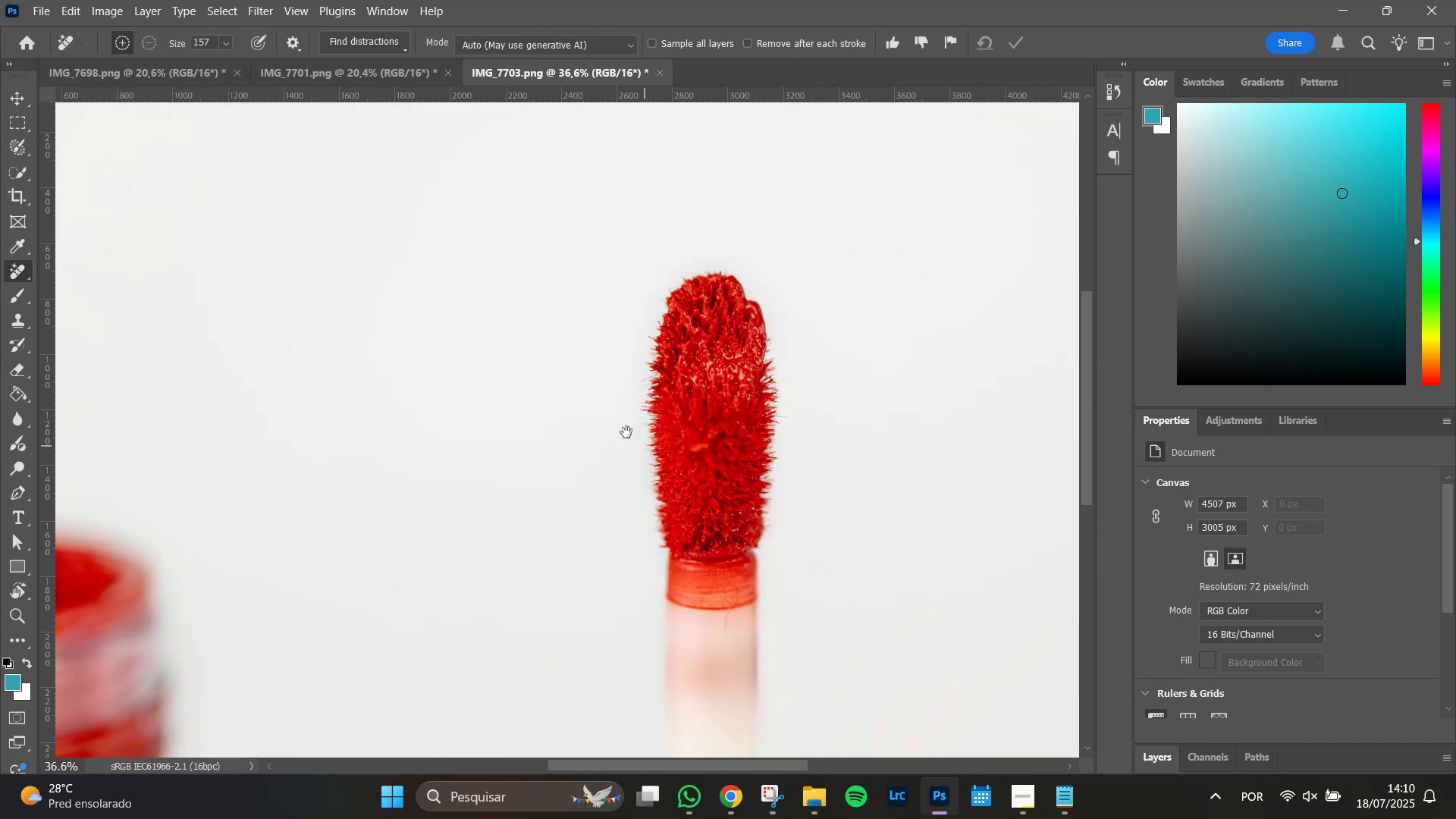 
left_click_drag(start_coordinate=[905, 264], to_coordinate=[607, 412])
 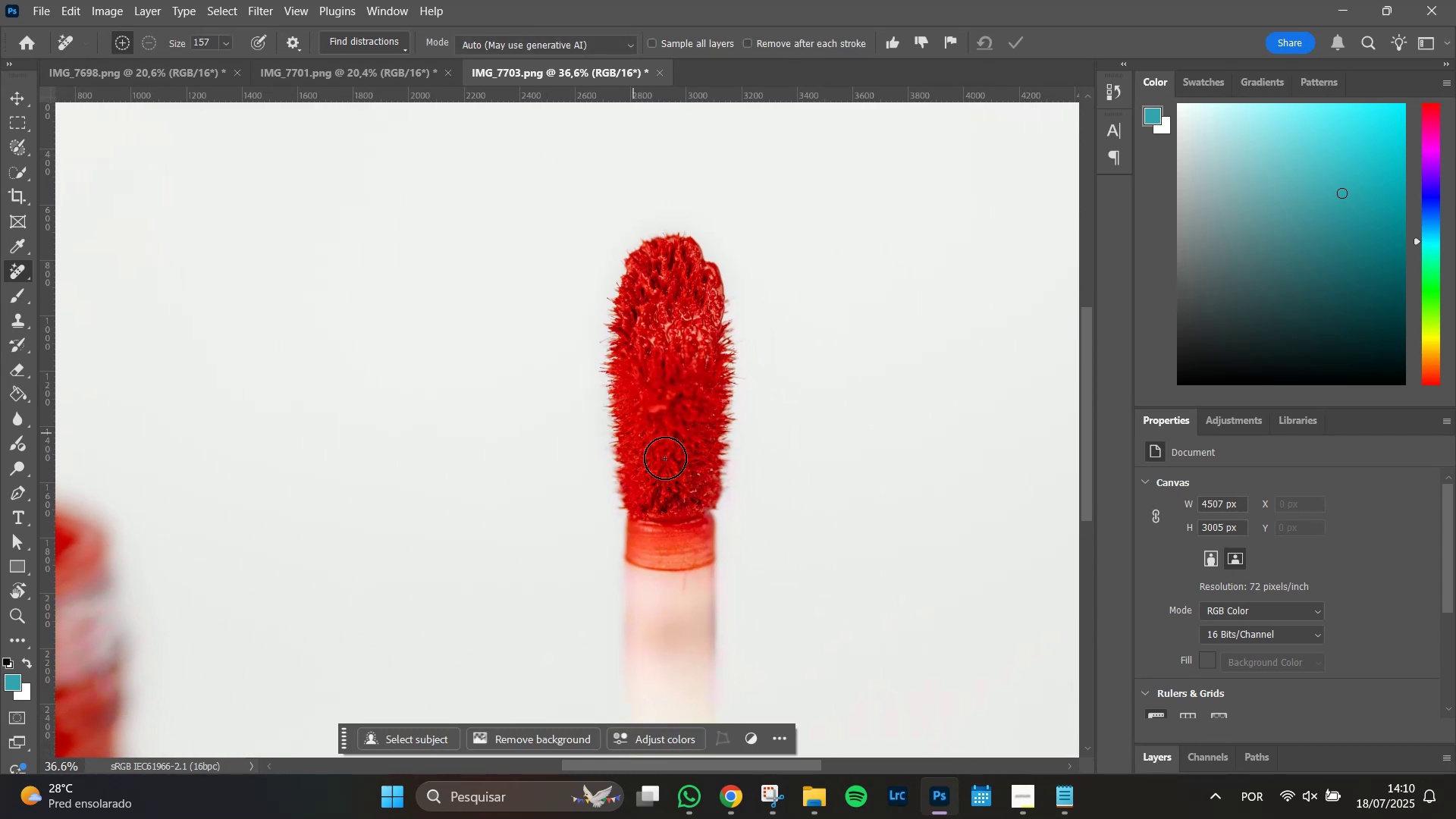 
hold_key(key=Space, duration=1.07)
 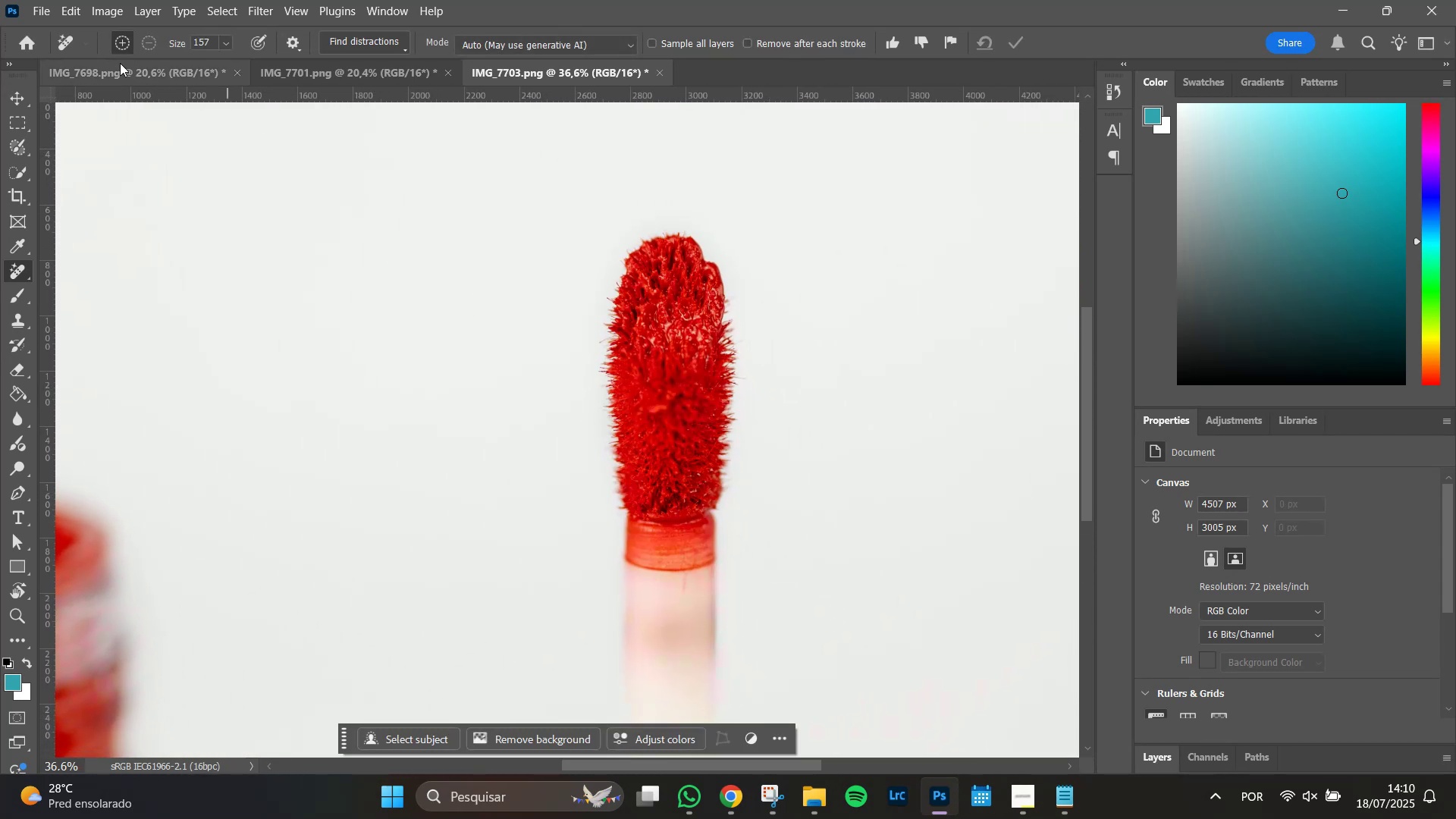 
left_click([46, 5])
 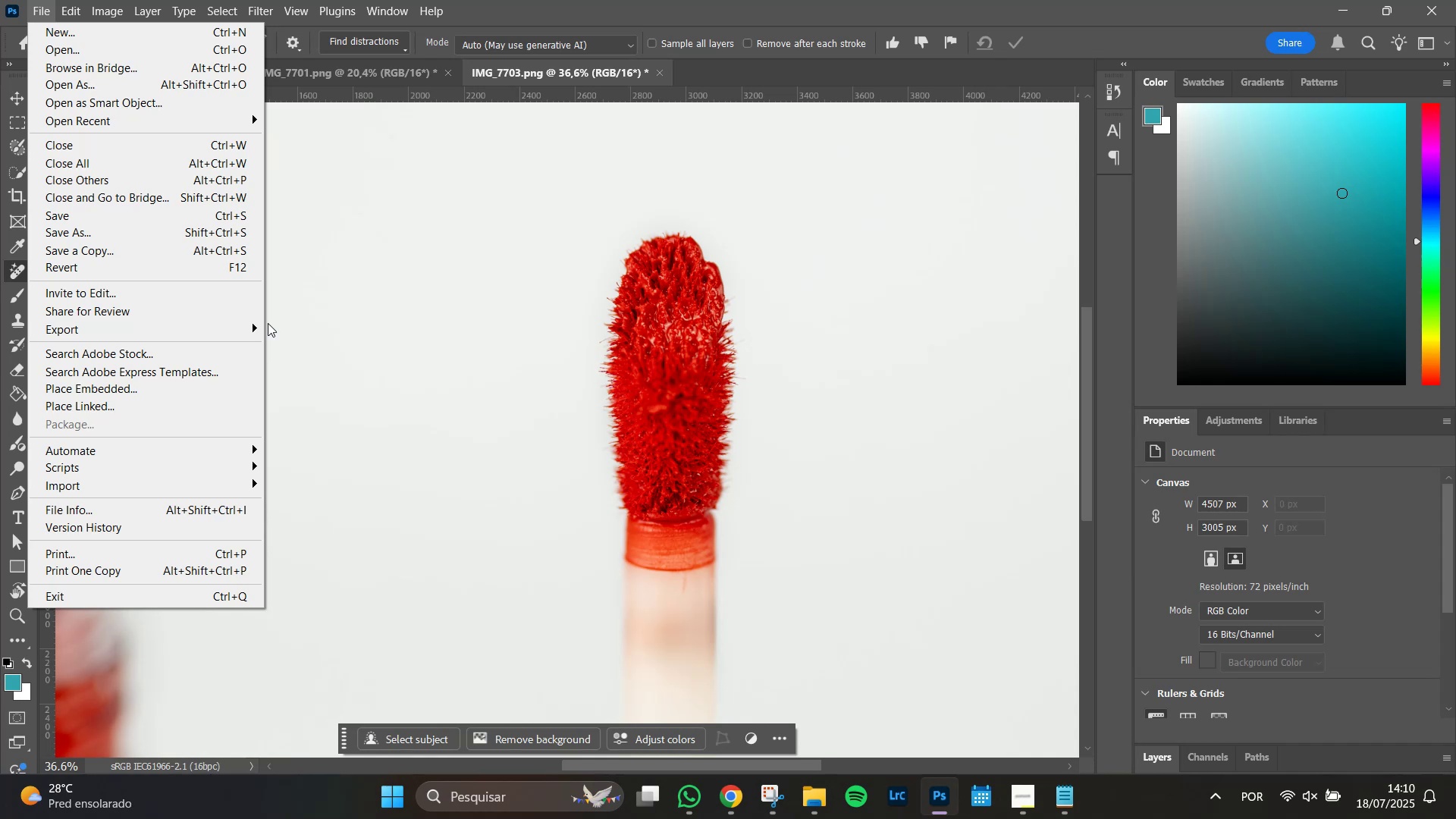 
left_click([250, 328])
 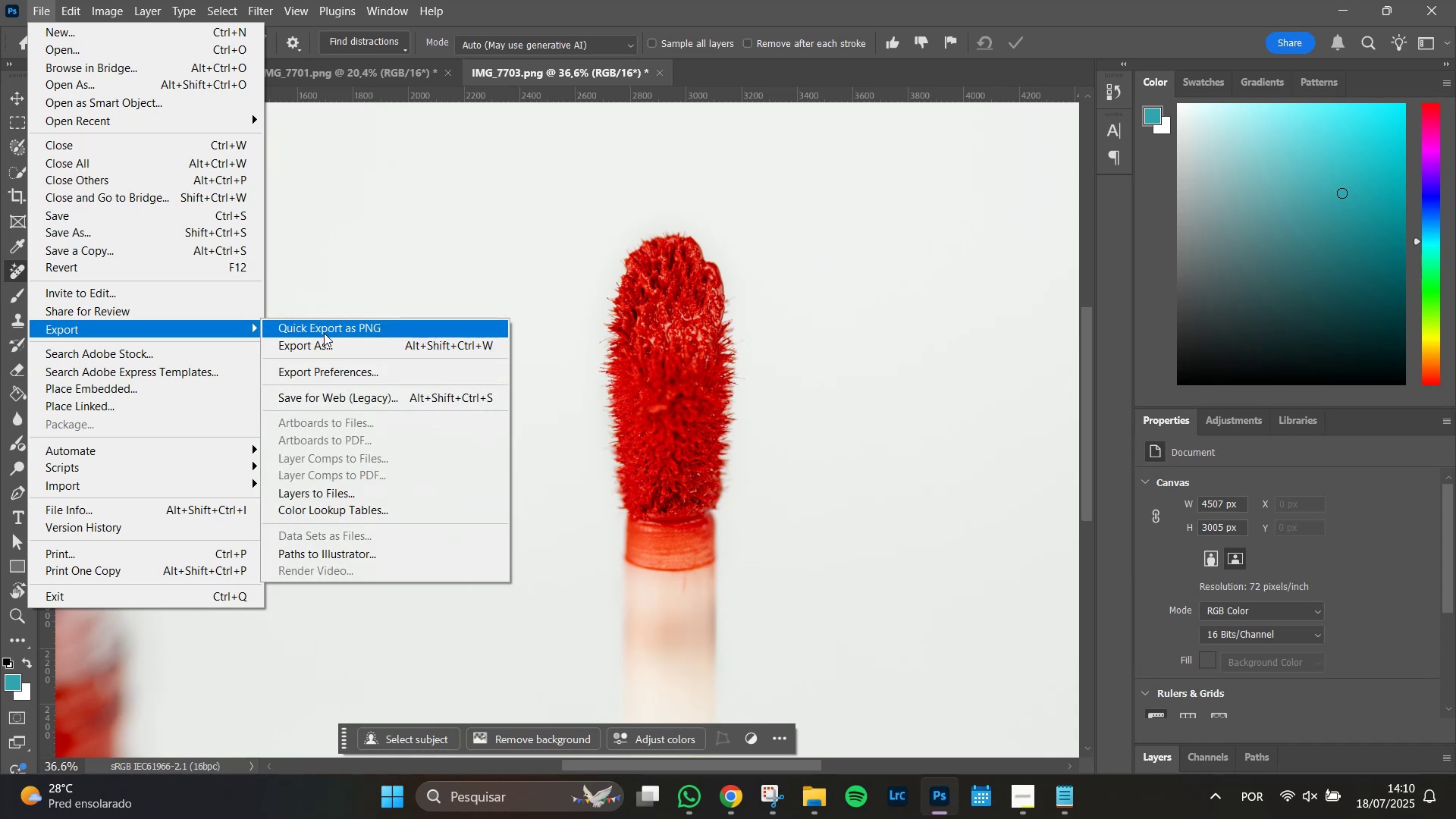 
left_click([324, 333])
 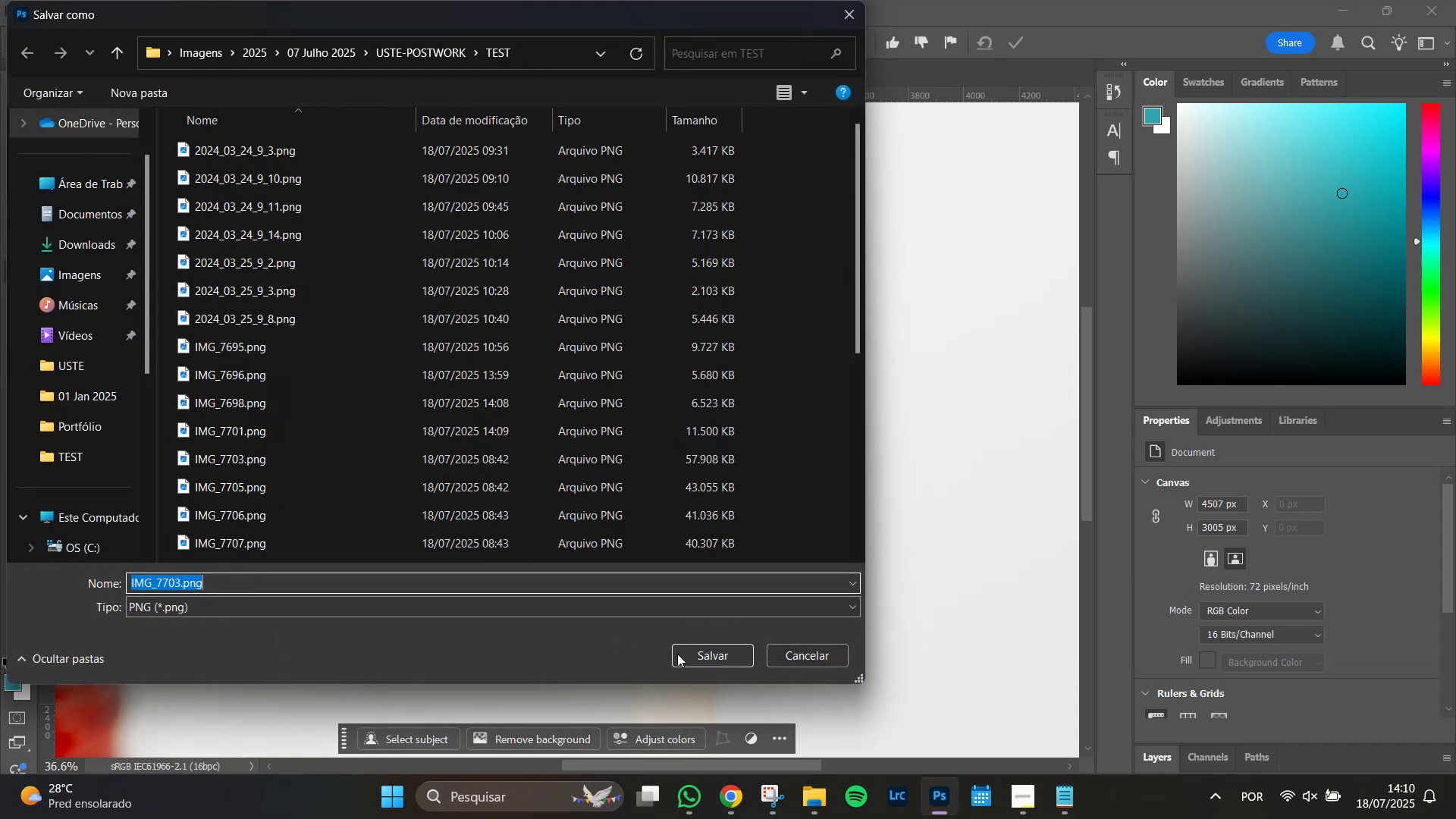 
left_click([694, 653])
 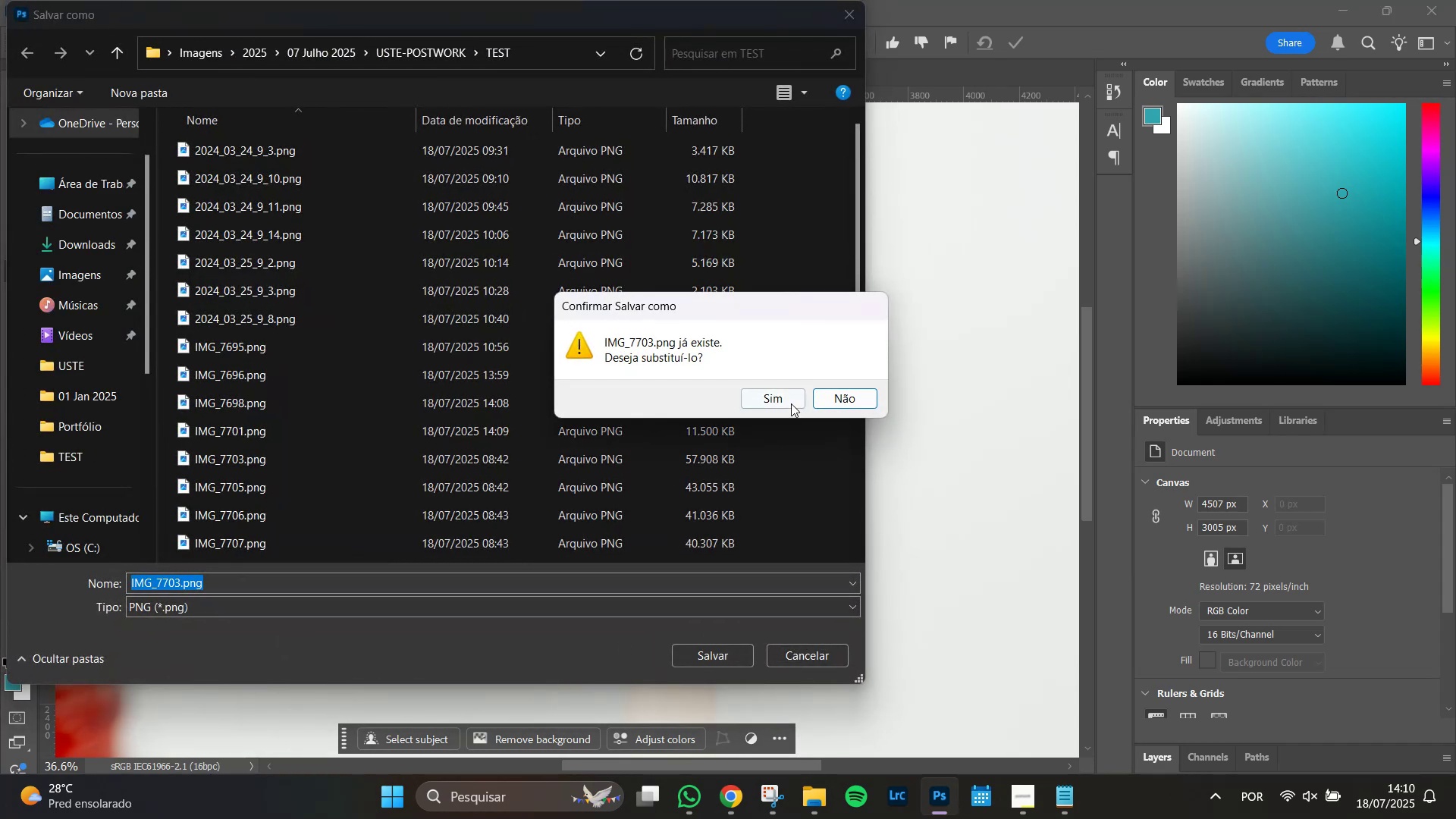 
left_click([788, 400])
 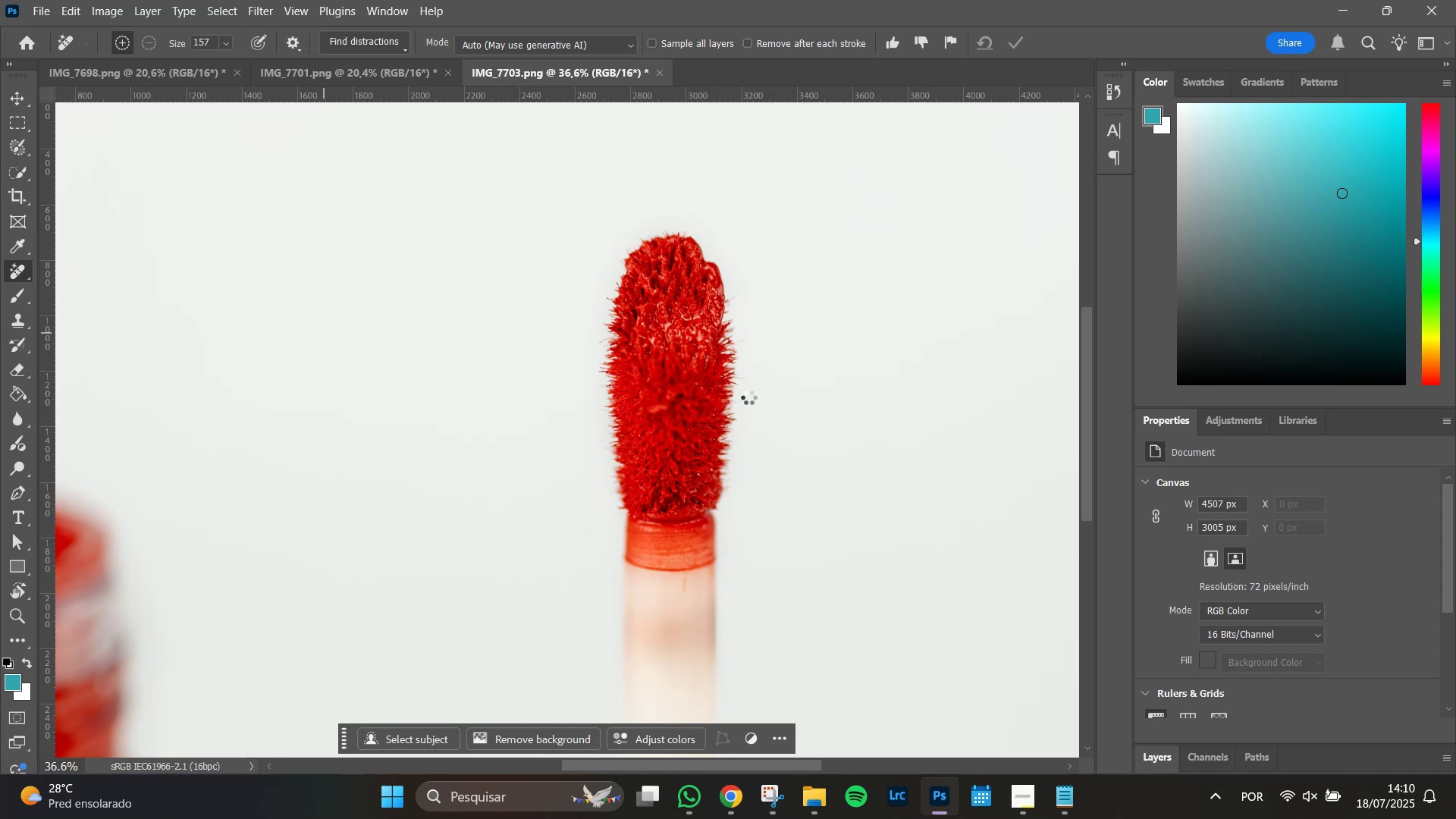 
wait(7.1)
 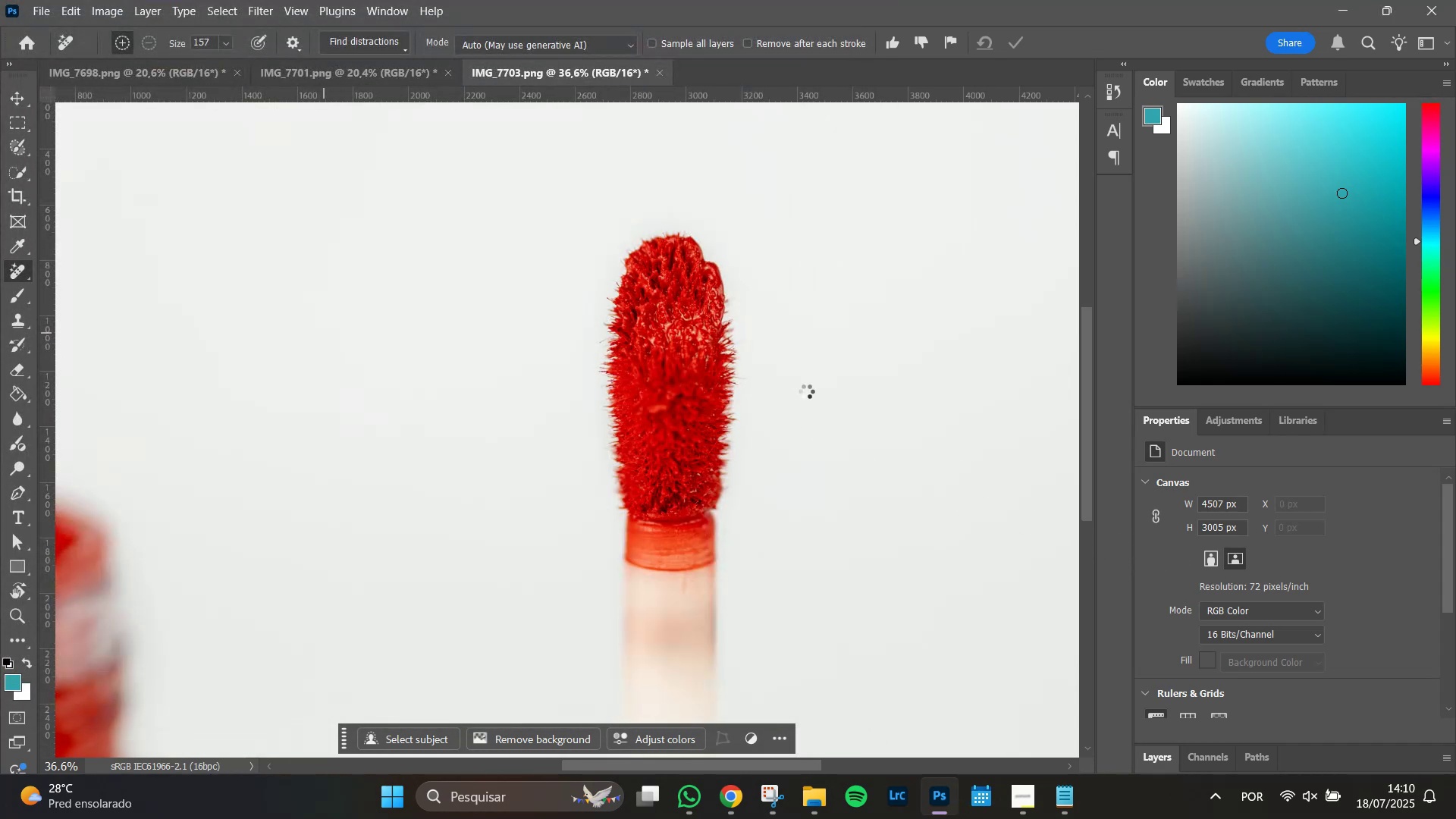 
key(Alt+Tab)
 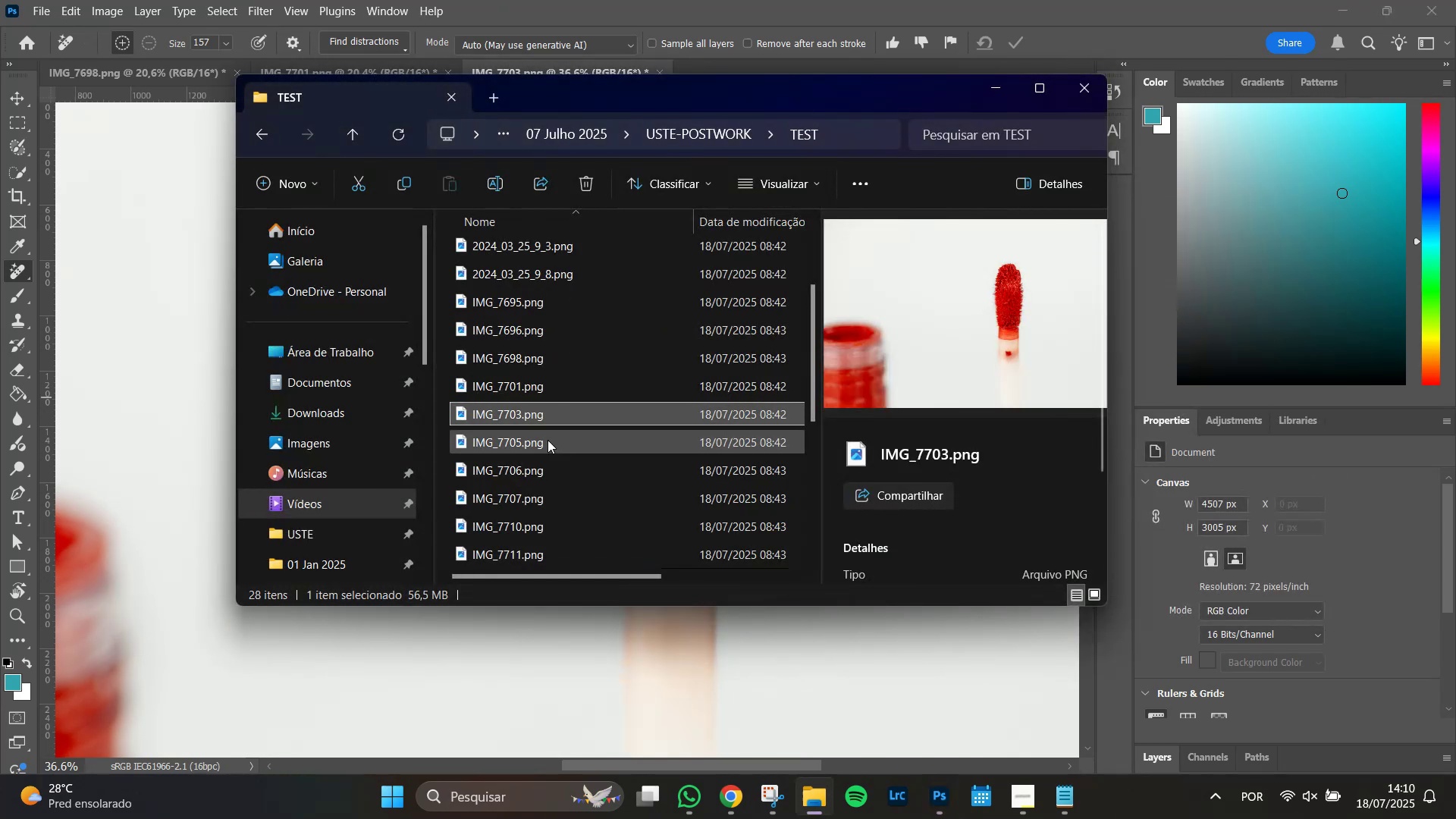 
left_click([485, 446])
 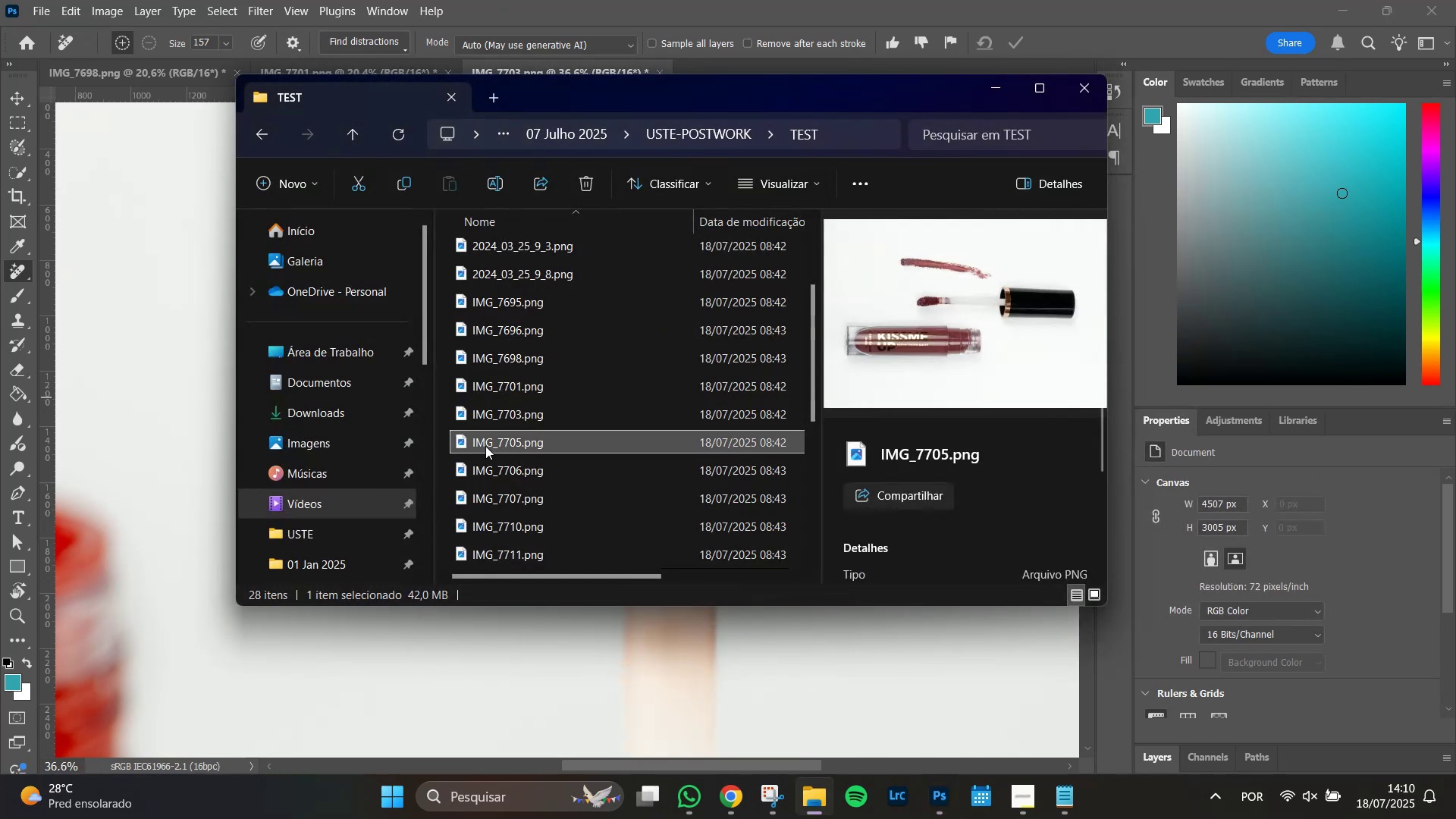 
right_click([485, 446])
 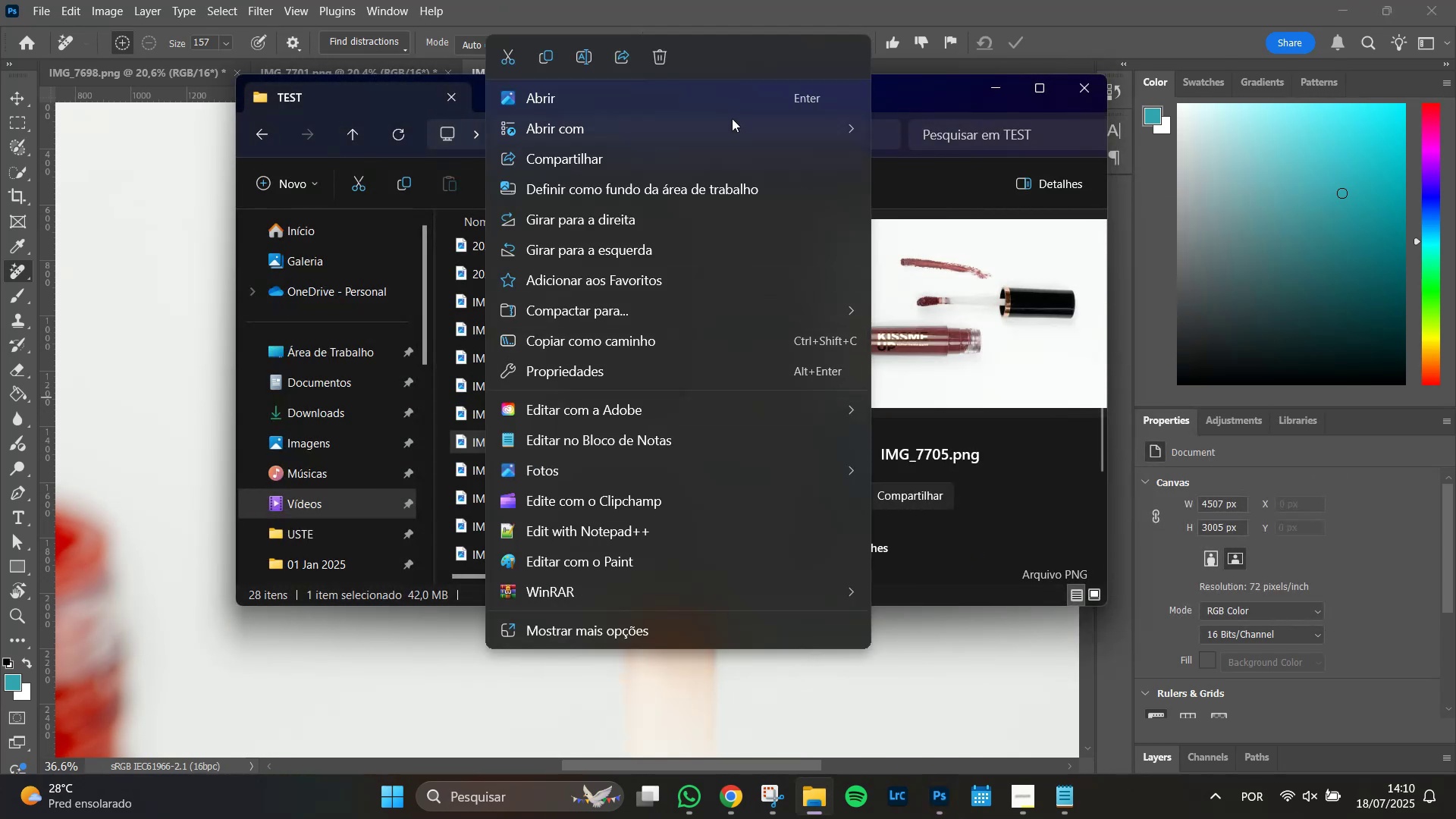 
left_click([742, 131])
 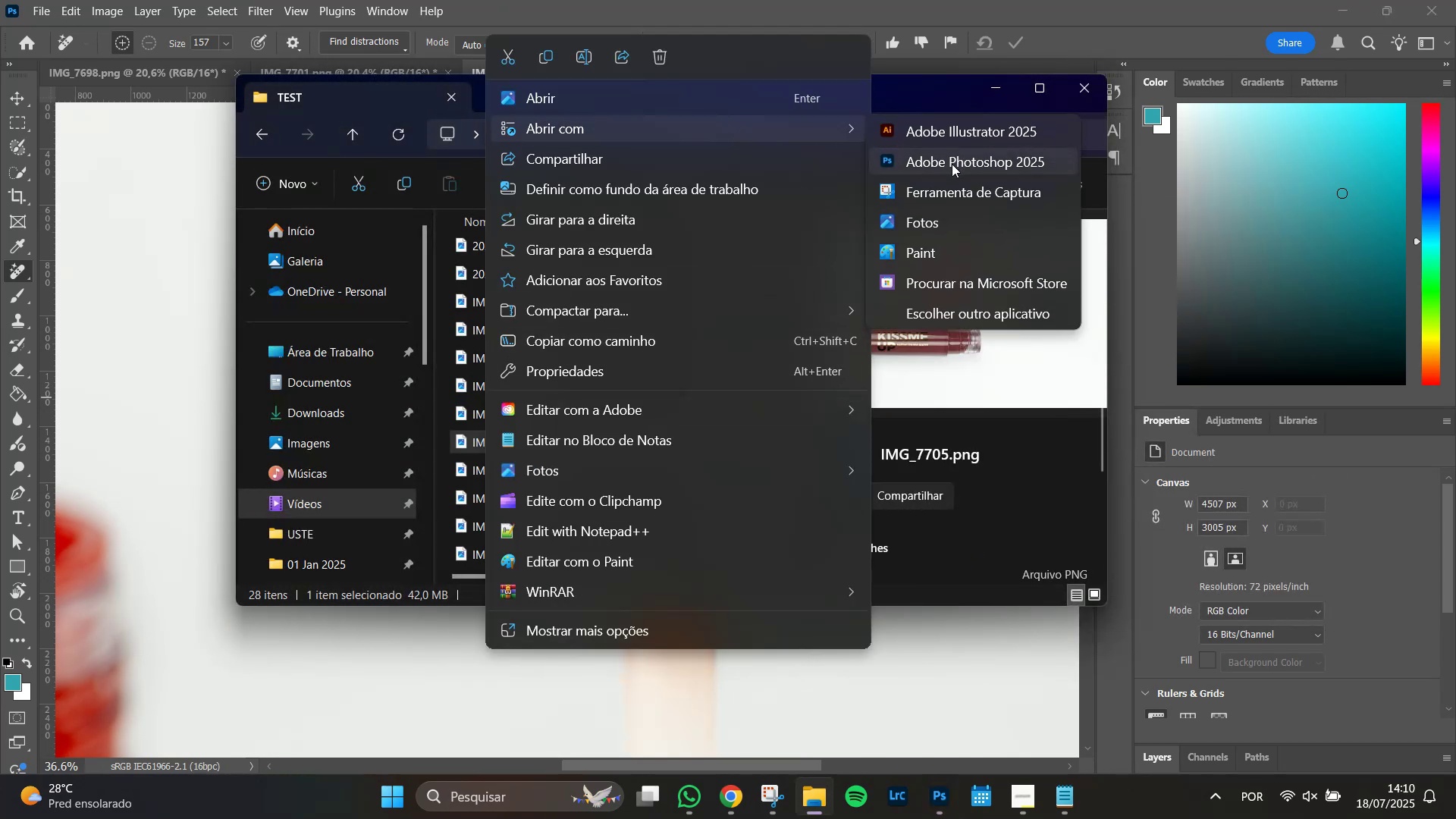 
left_click([952, 165])
 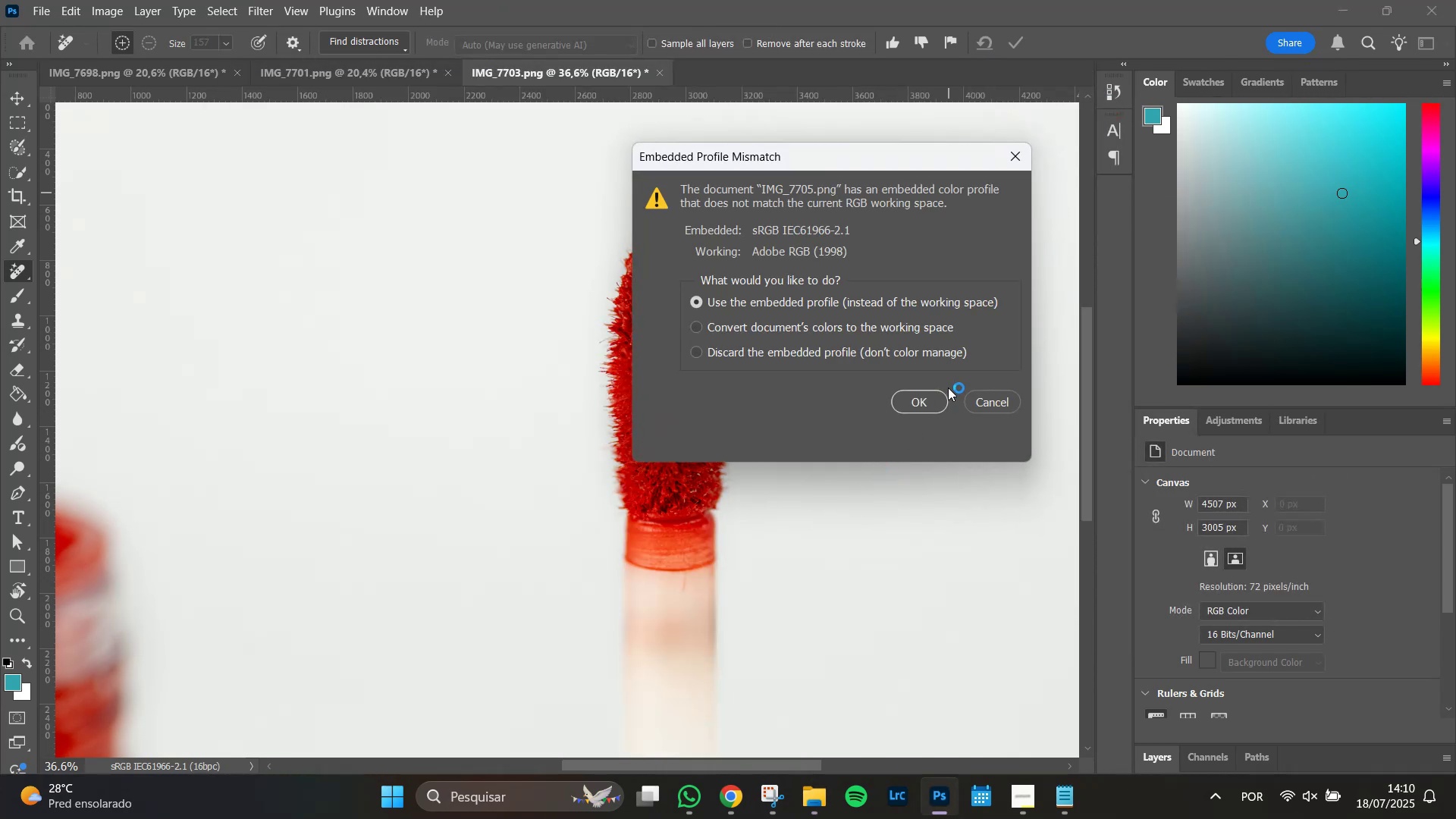 
left_click([921, 398])
 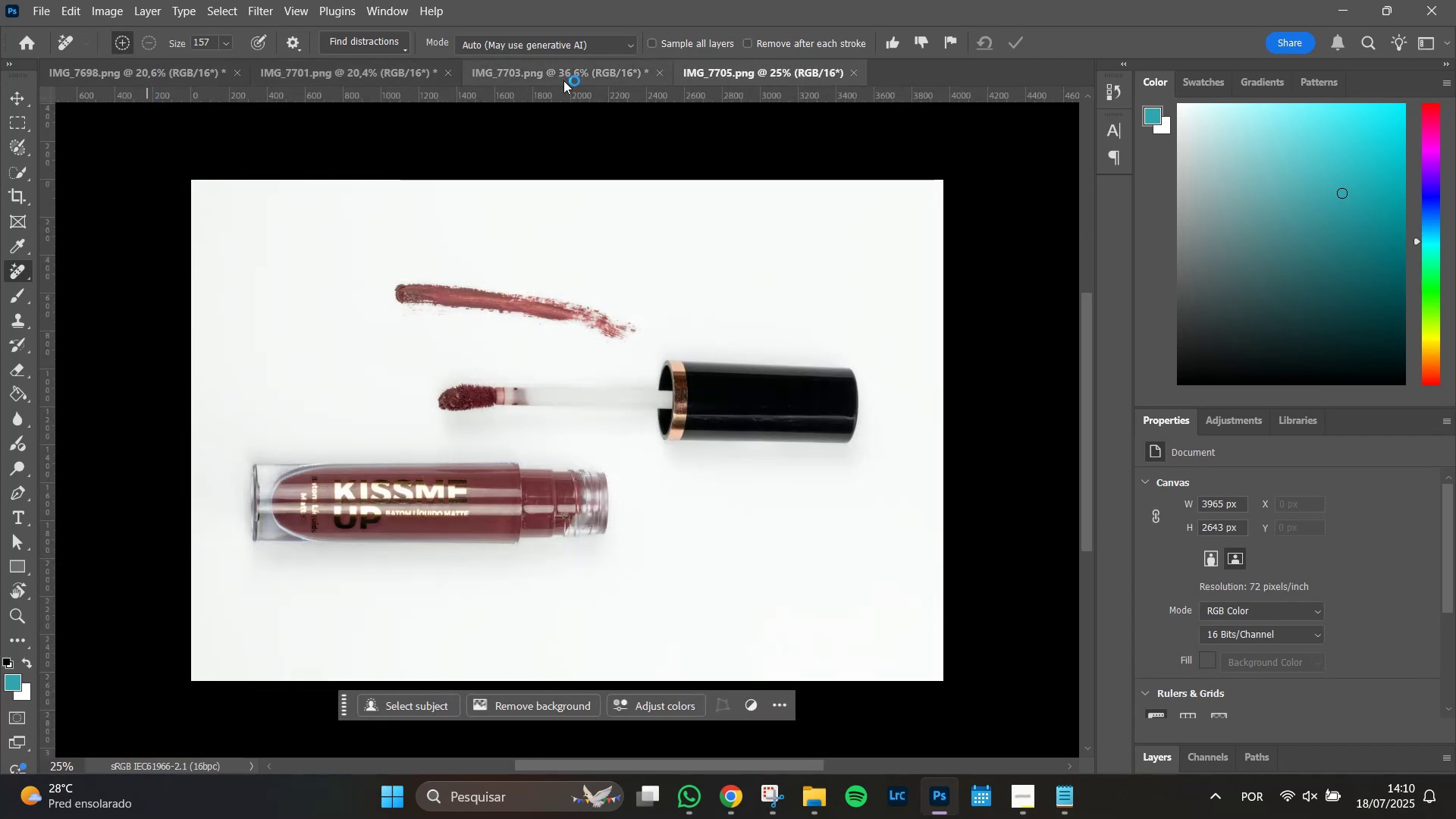 
key(Control+W)
 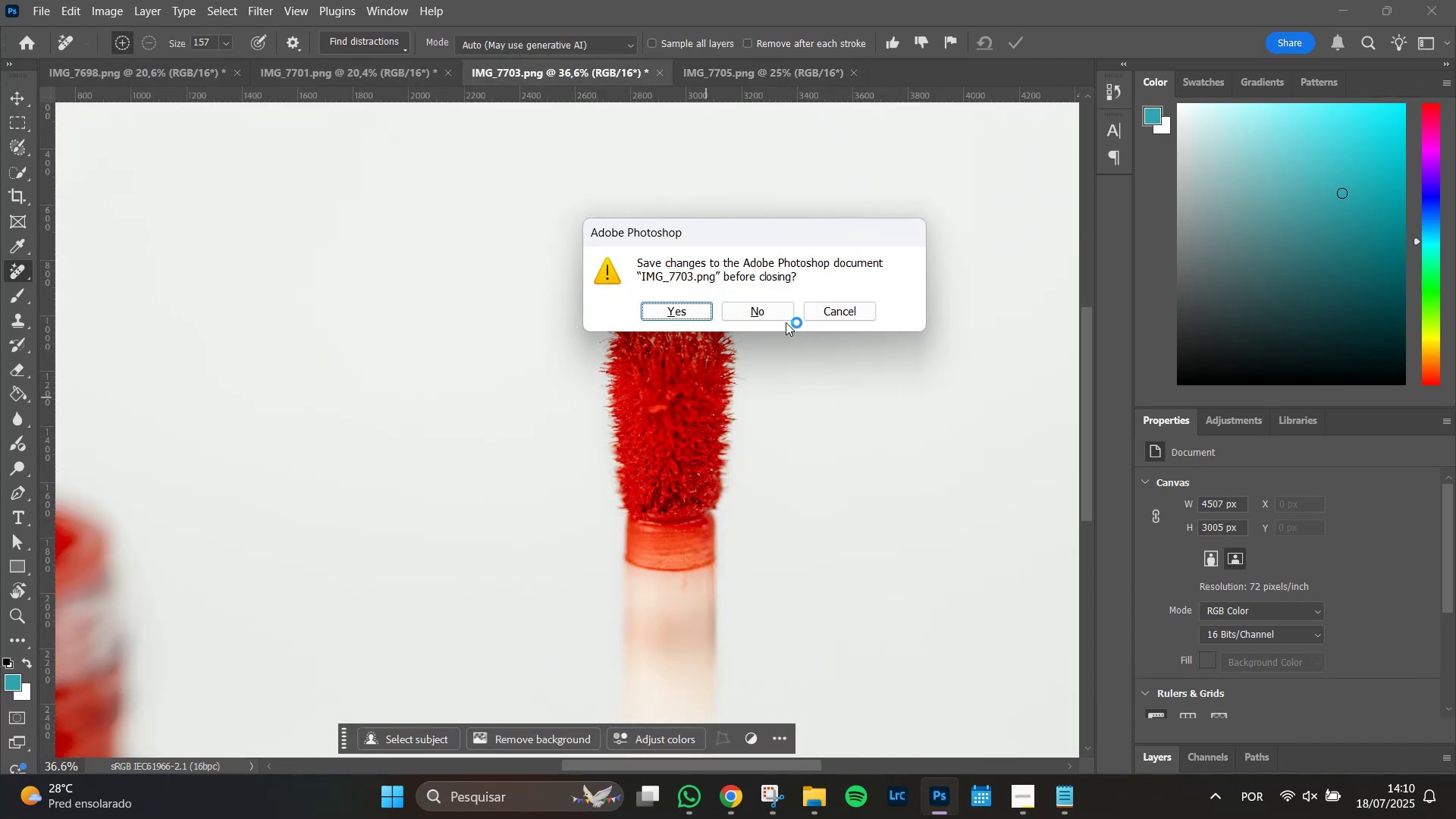 
left_click([776, 319])
 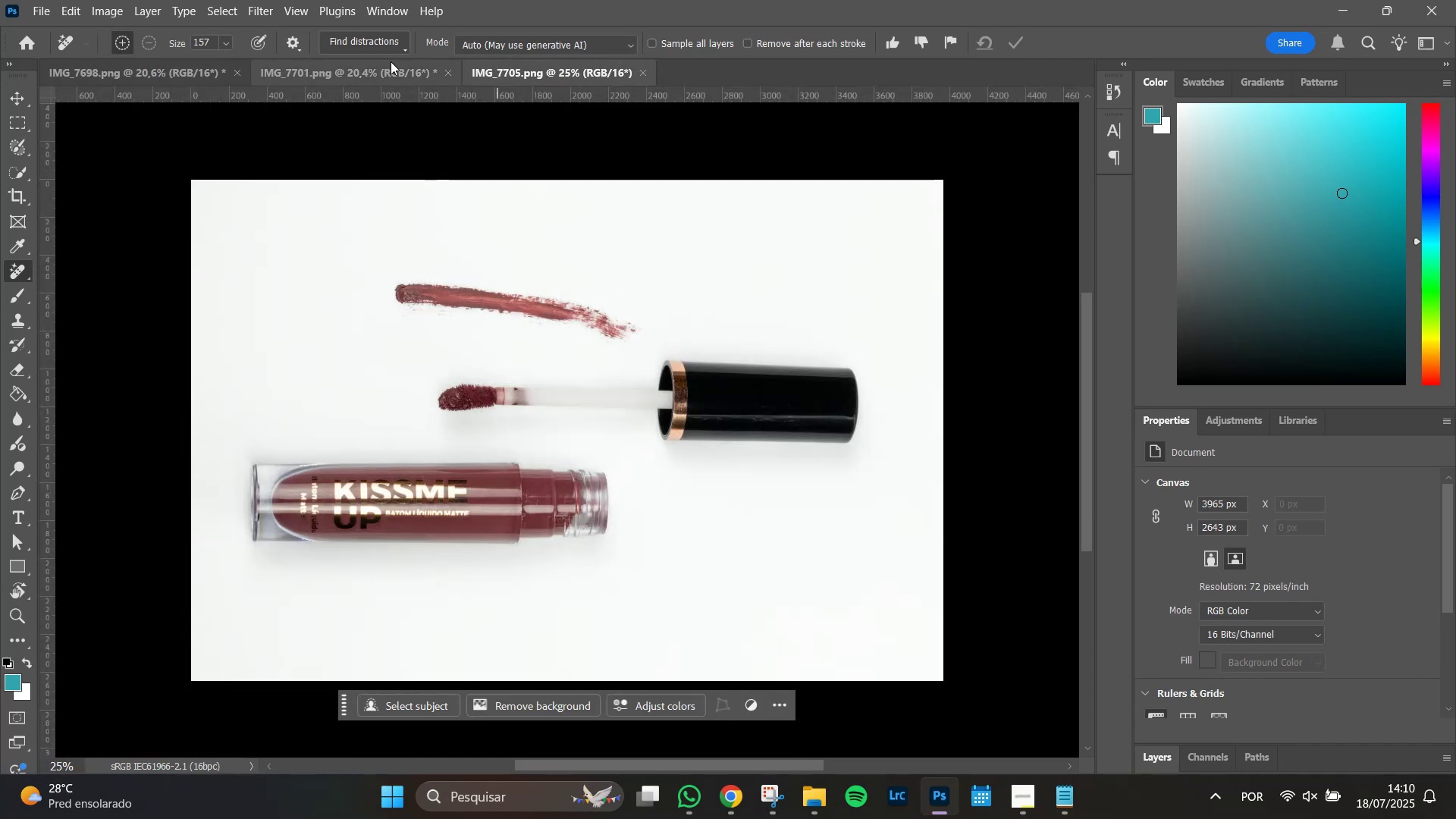 
left_click([383, 75])
 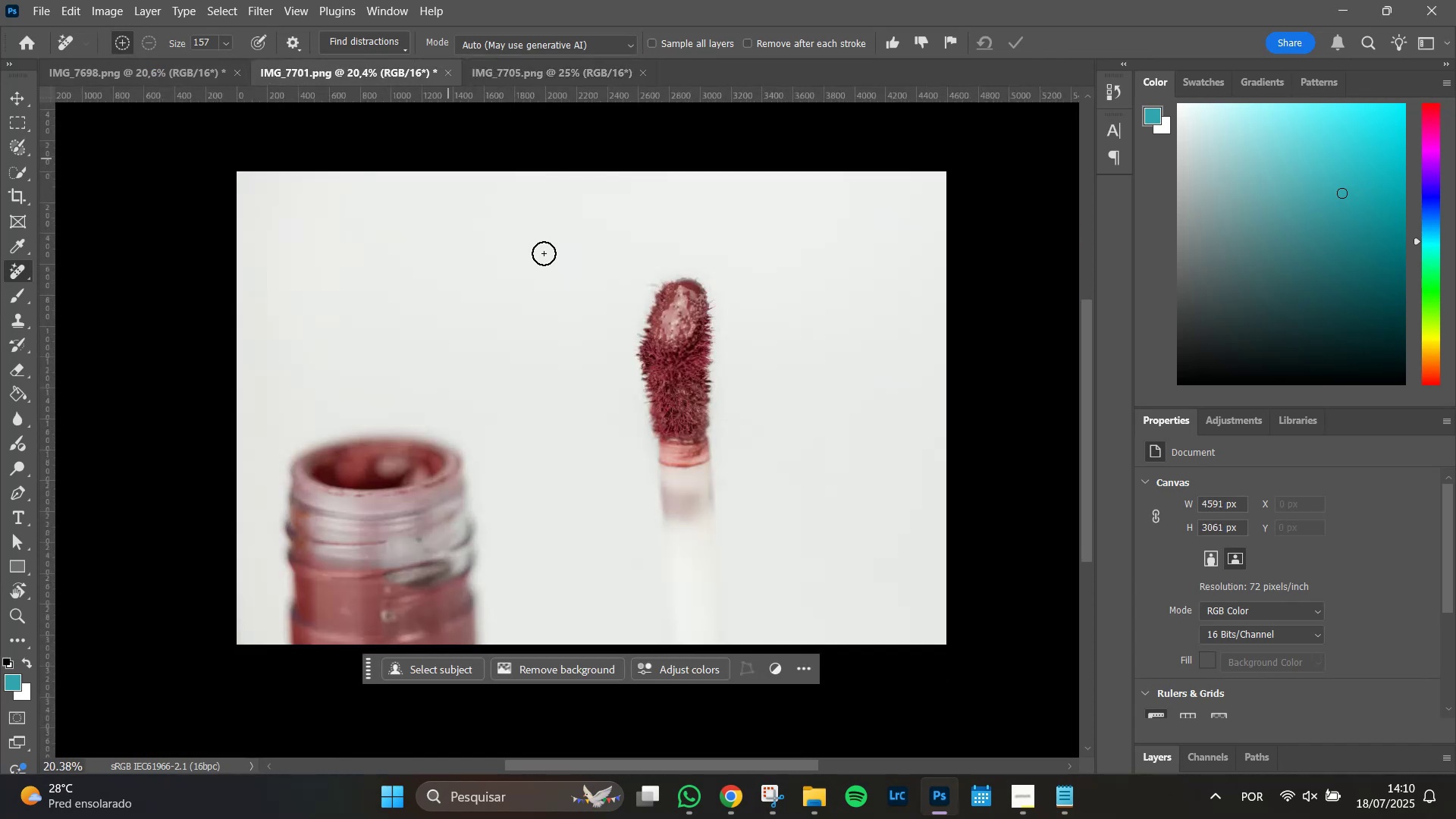 
key(Control+W)
 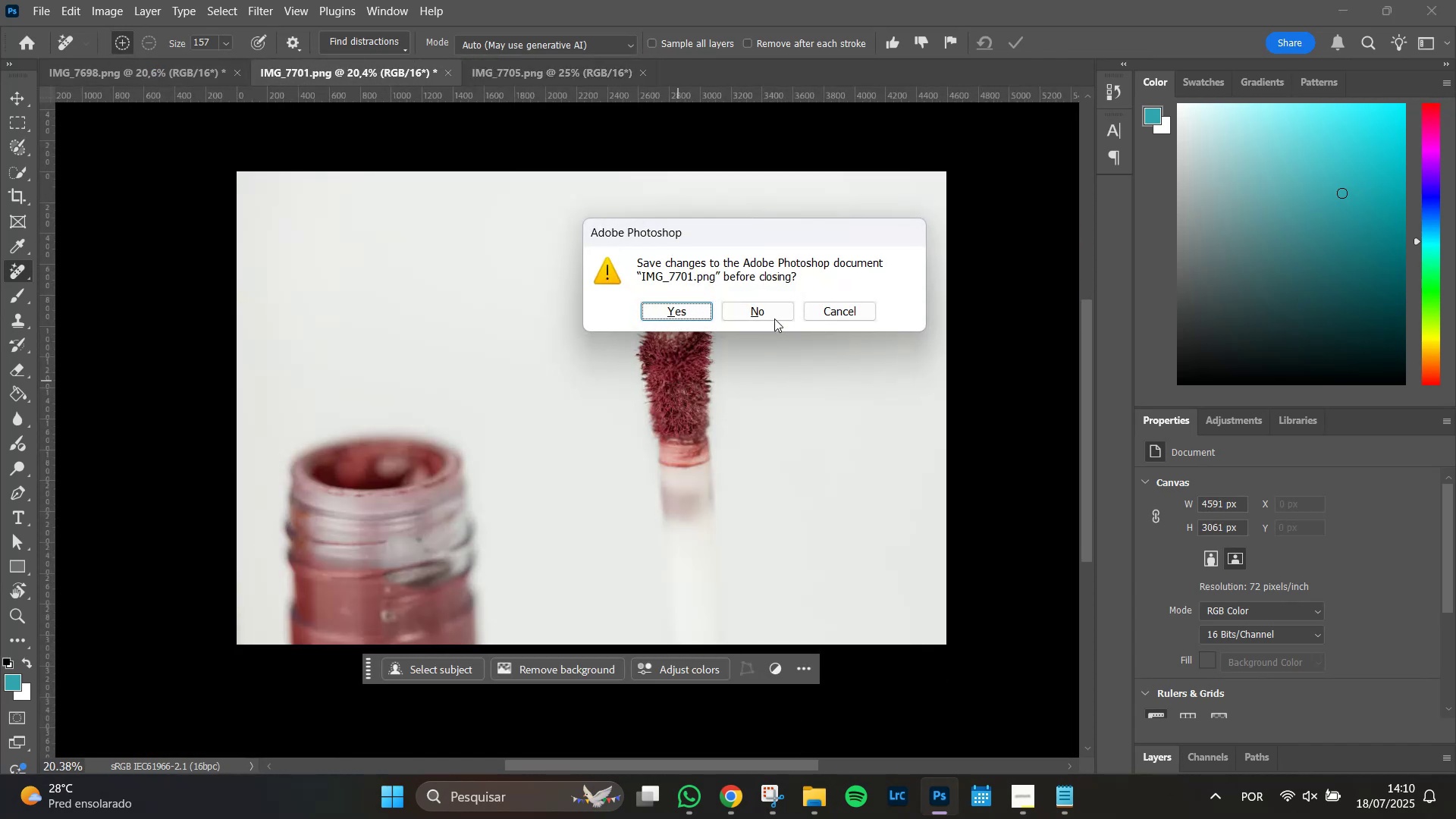 
left_click([773, 315])
 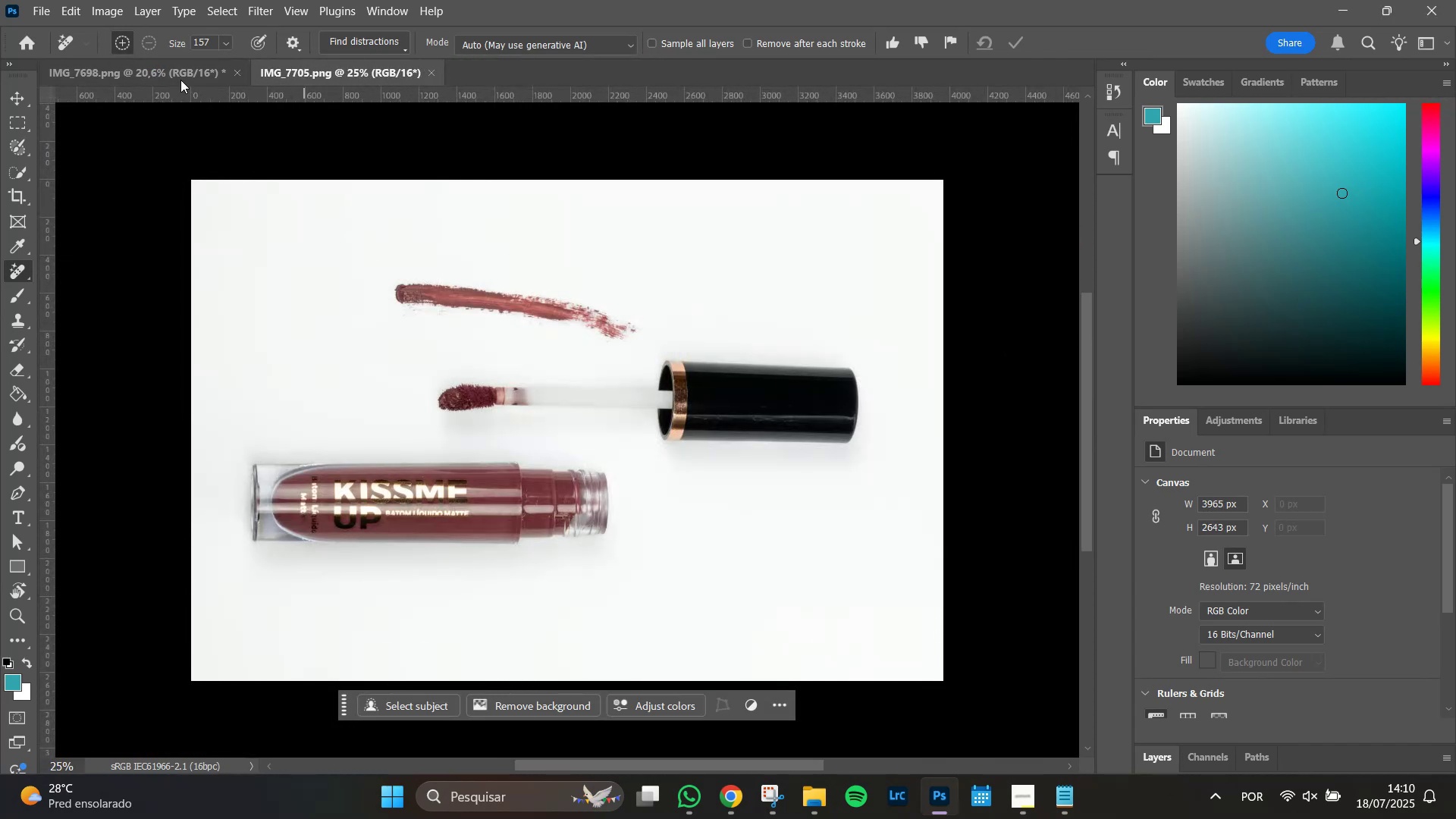 
left_click([177, 74])
 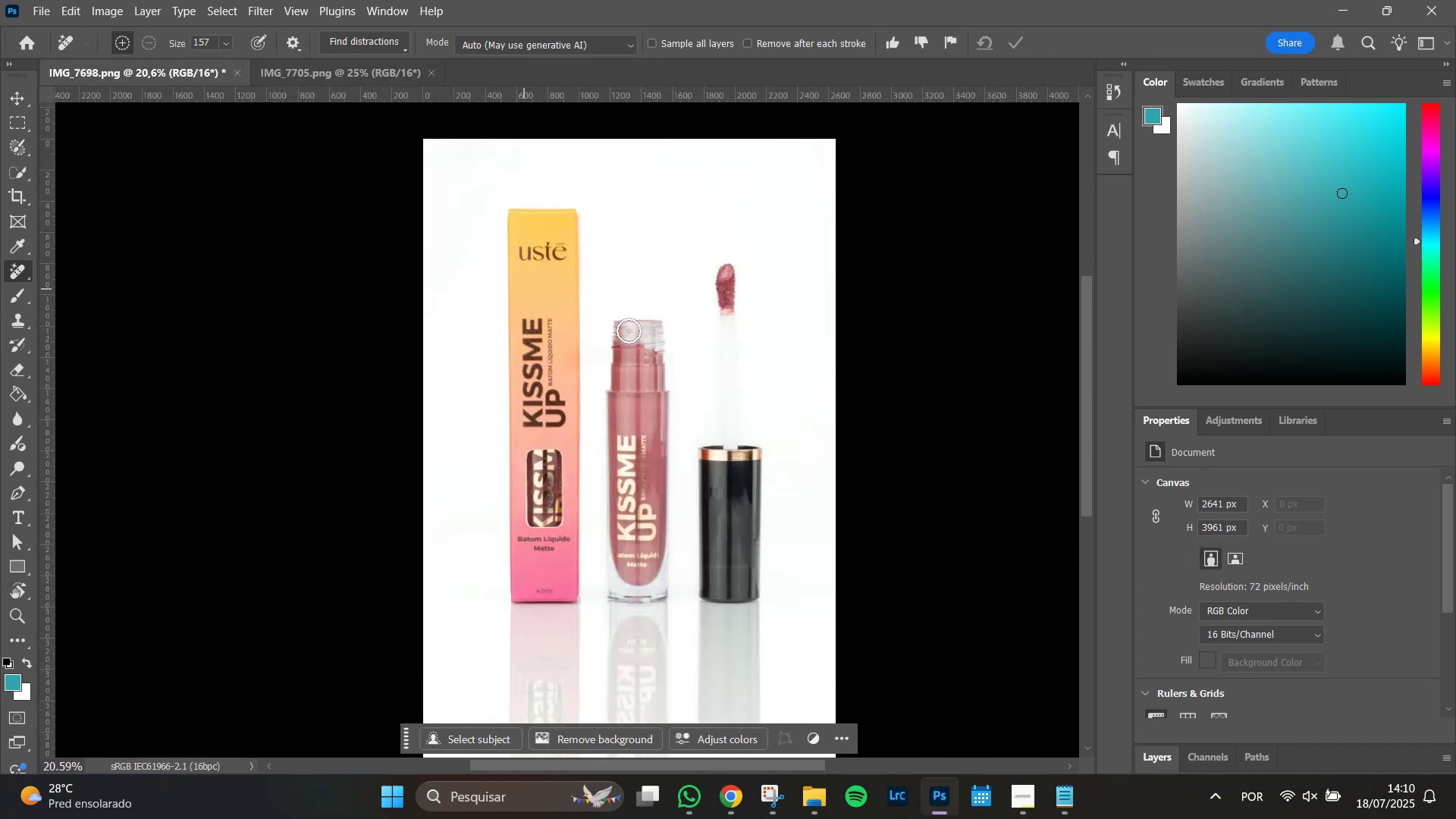 
key(Control+W)
 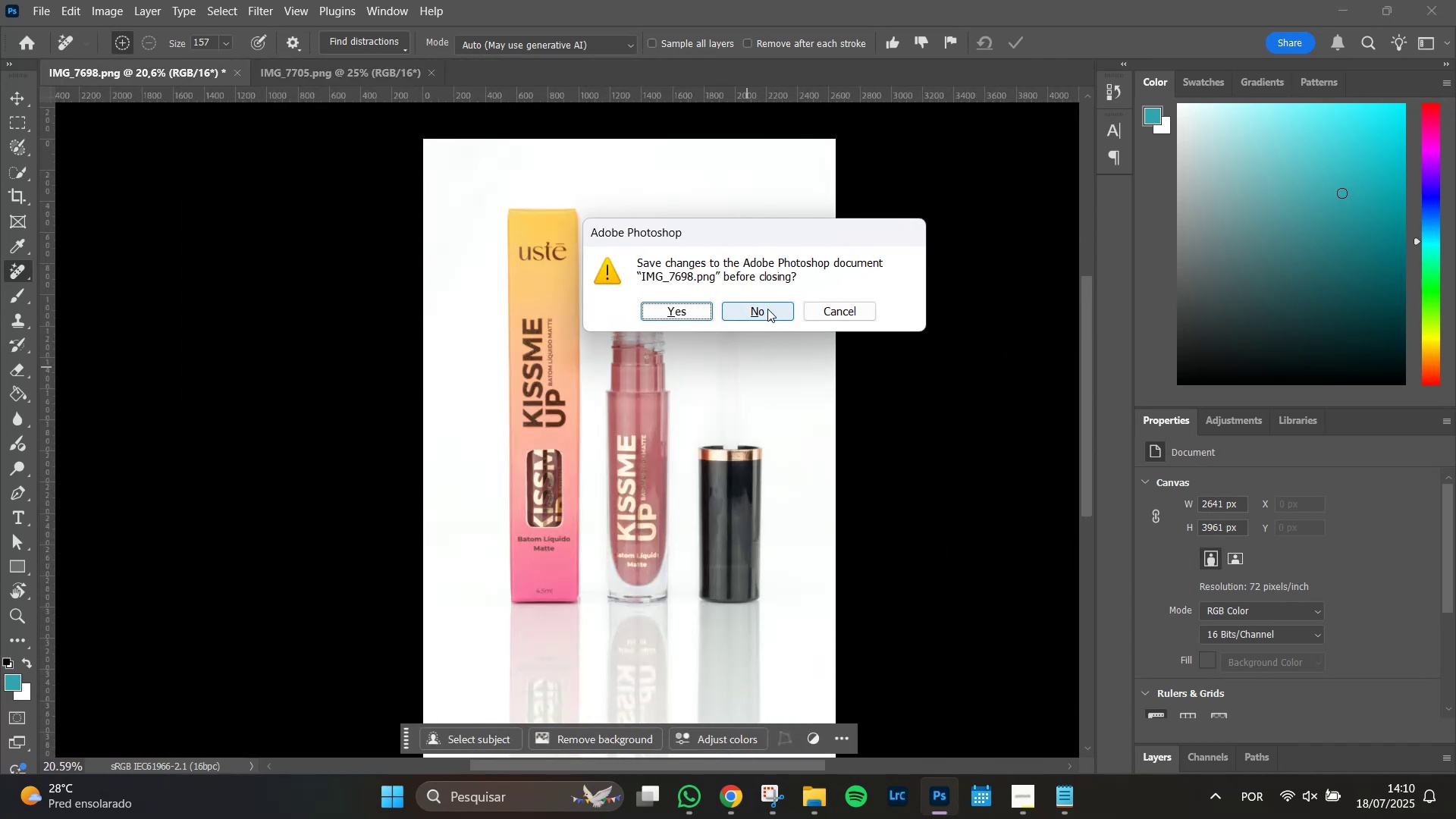 
left_click([767, 309])
 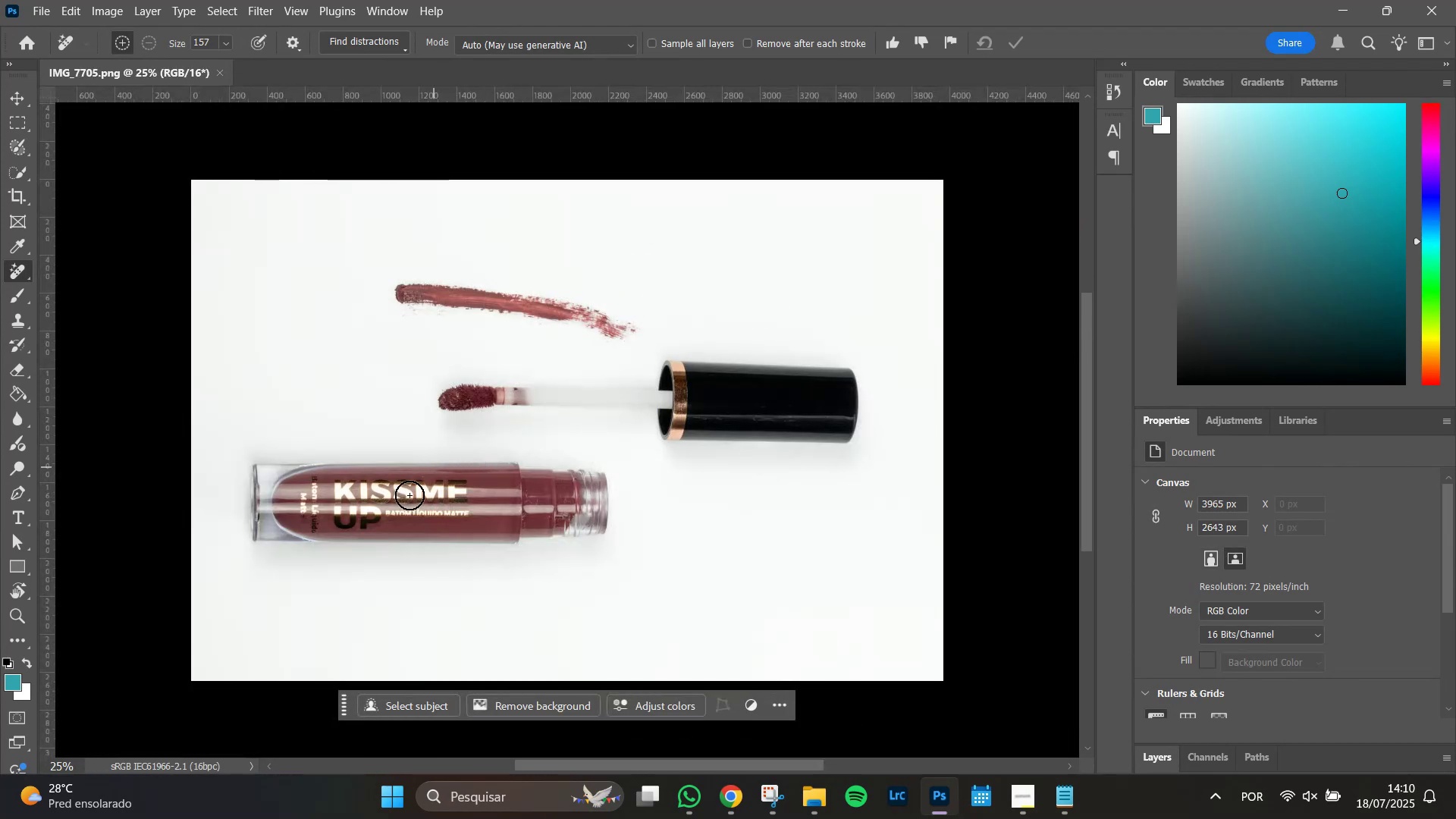 
hold_key(key=AltLeft, duration=1.51)
scroll: coordinate [337, 541], scroll_direction: up, amount: 17.0
 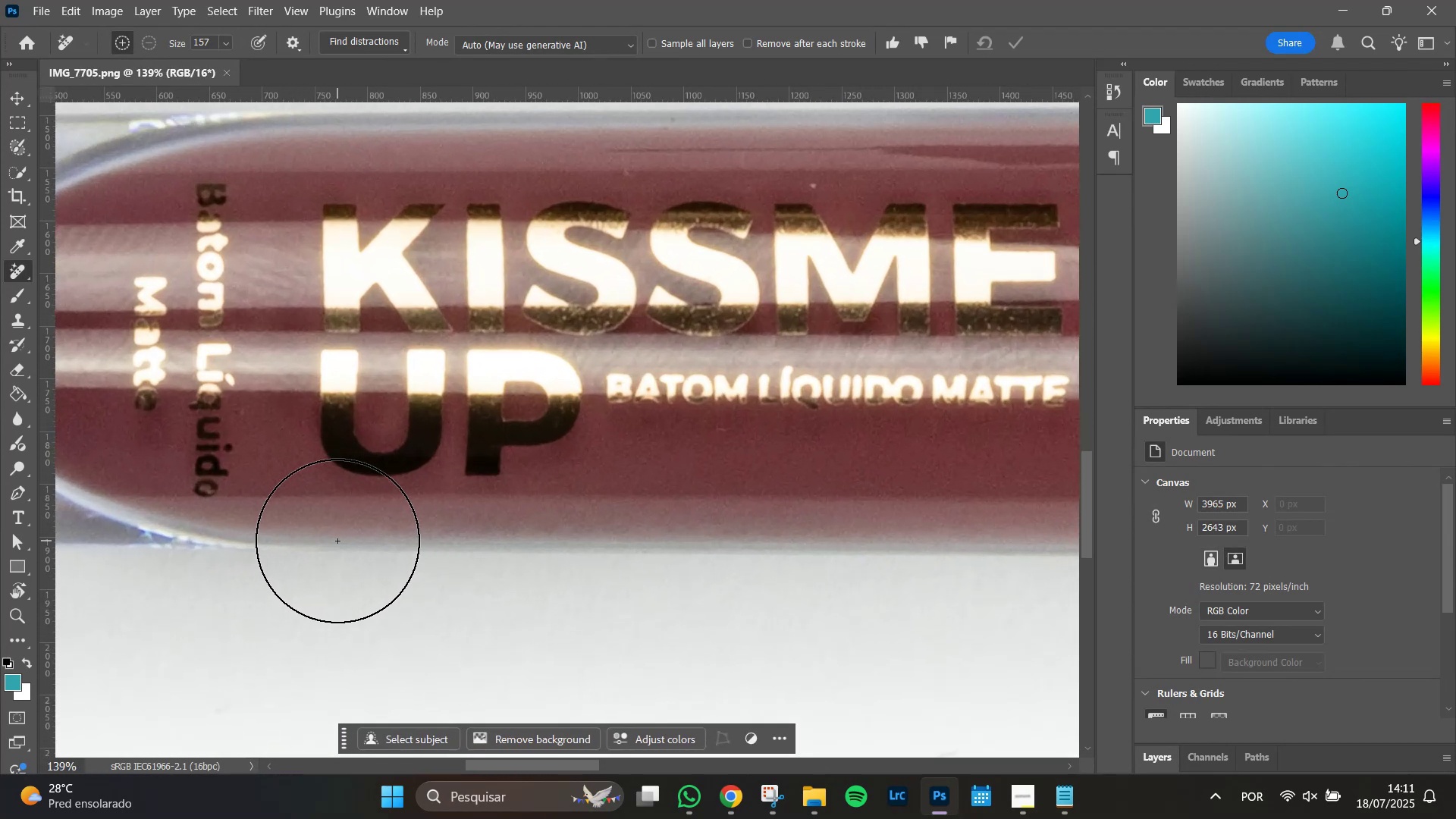 
key(Alt+AltLeft)
 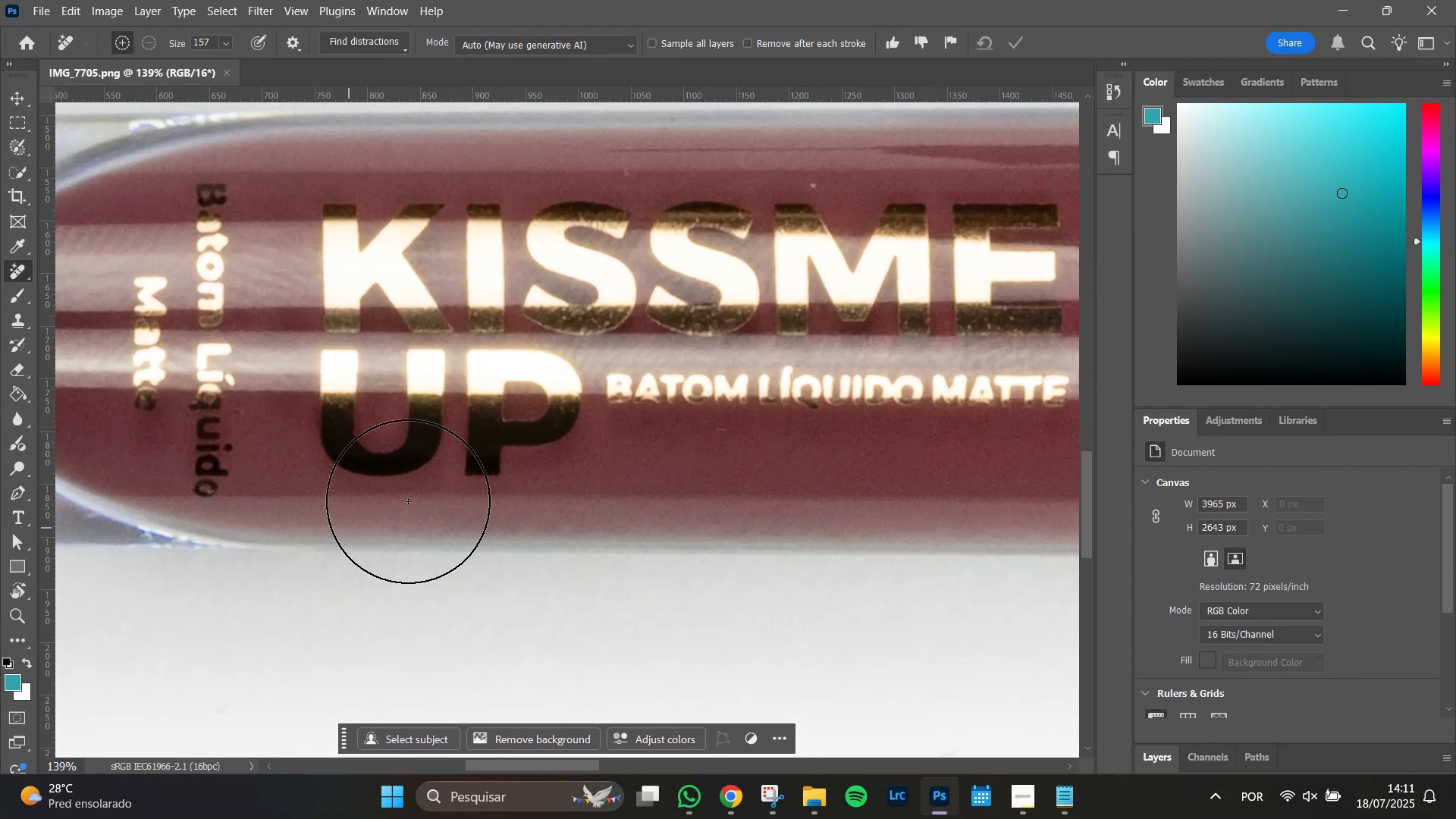 
hold_key(key=AltLeft, duration=1.51)
 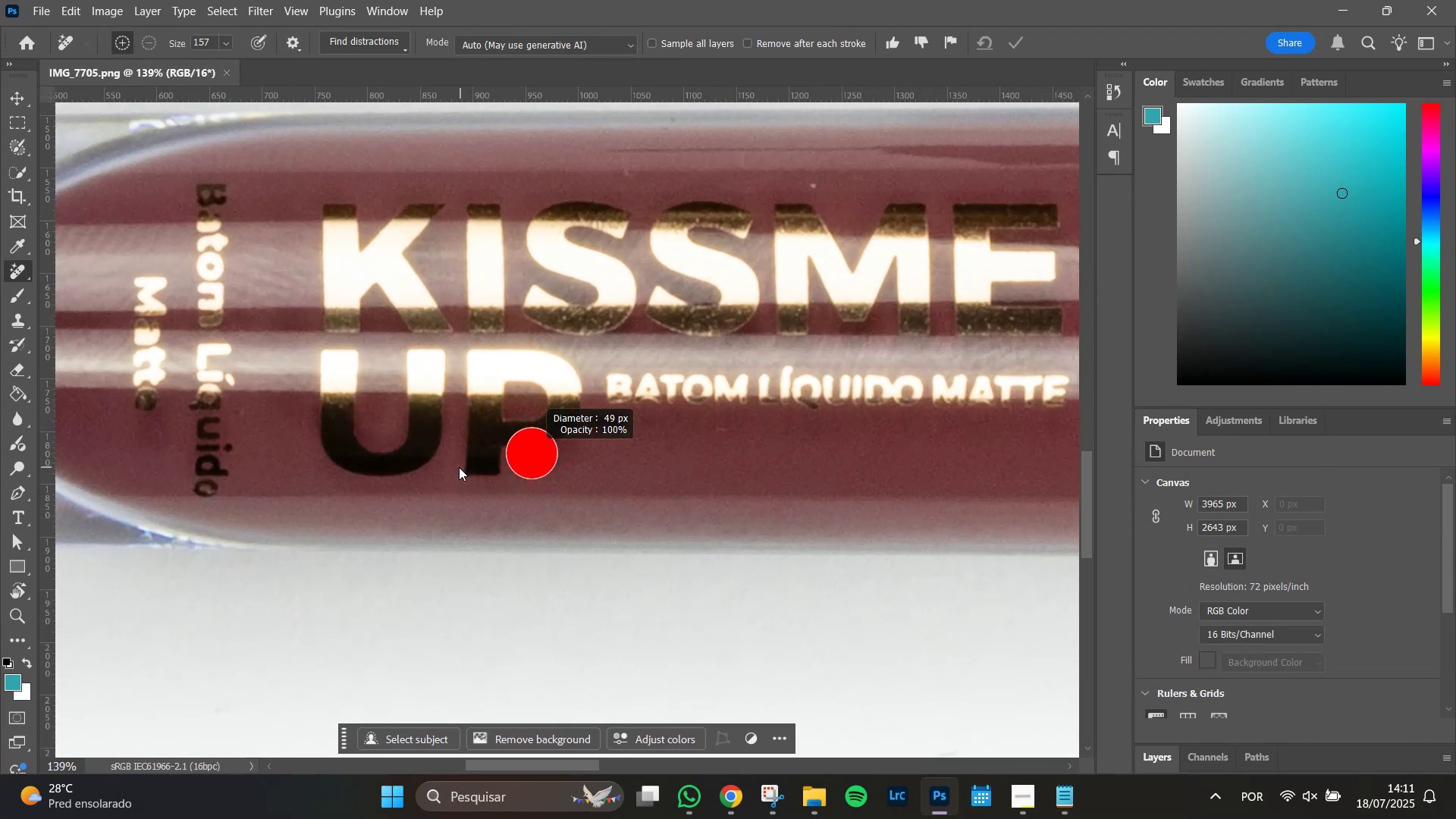 
hold_key(key=AltLeft, duration=1.51)
 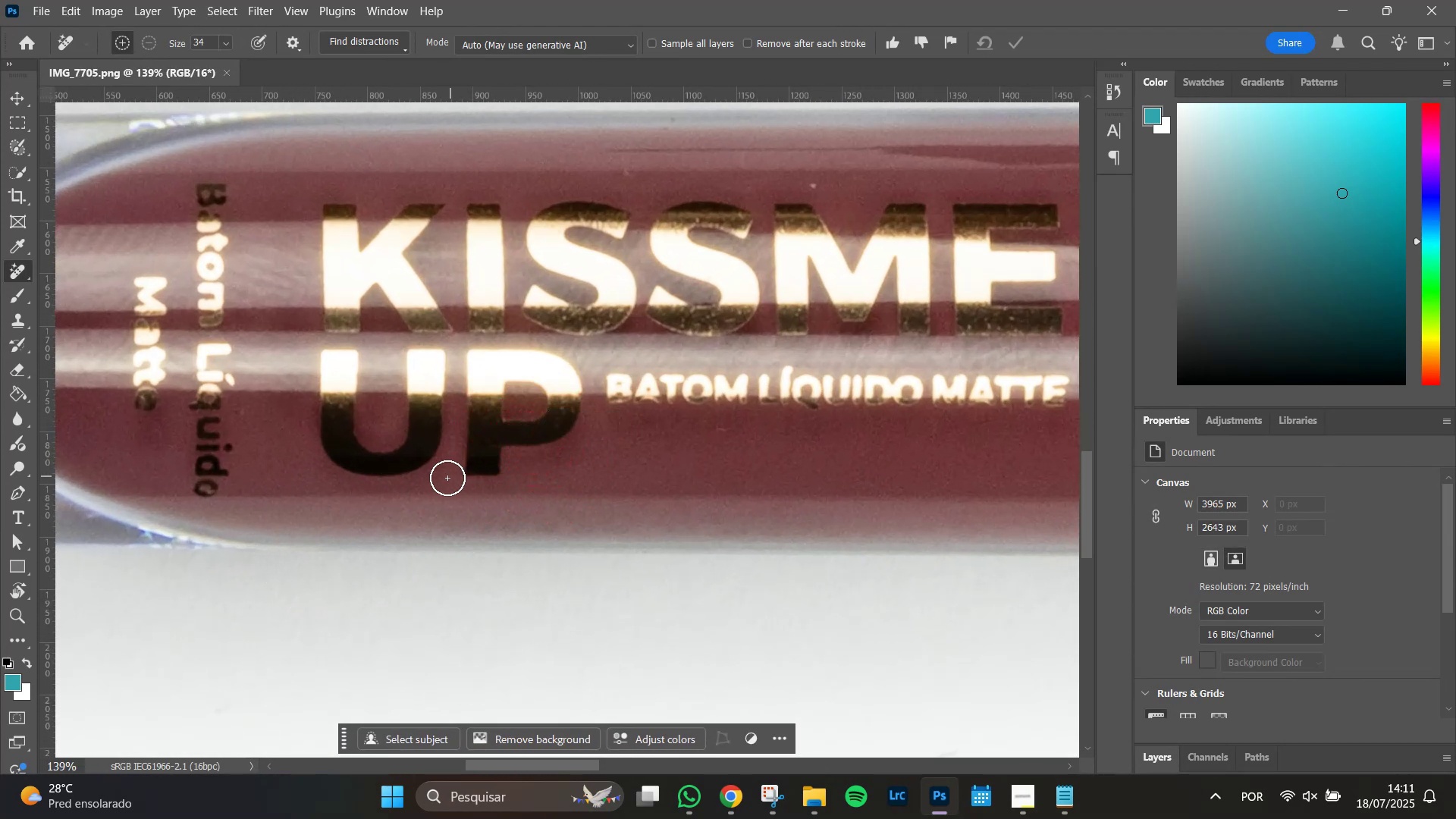 
hold_key(key=AltLeft, duration=0.34)
right_click([451, 471])
 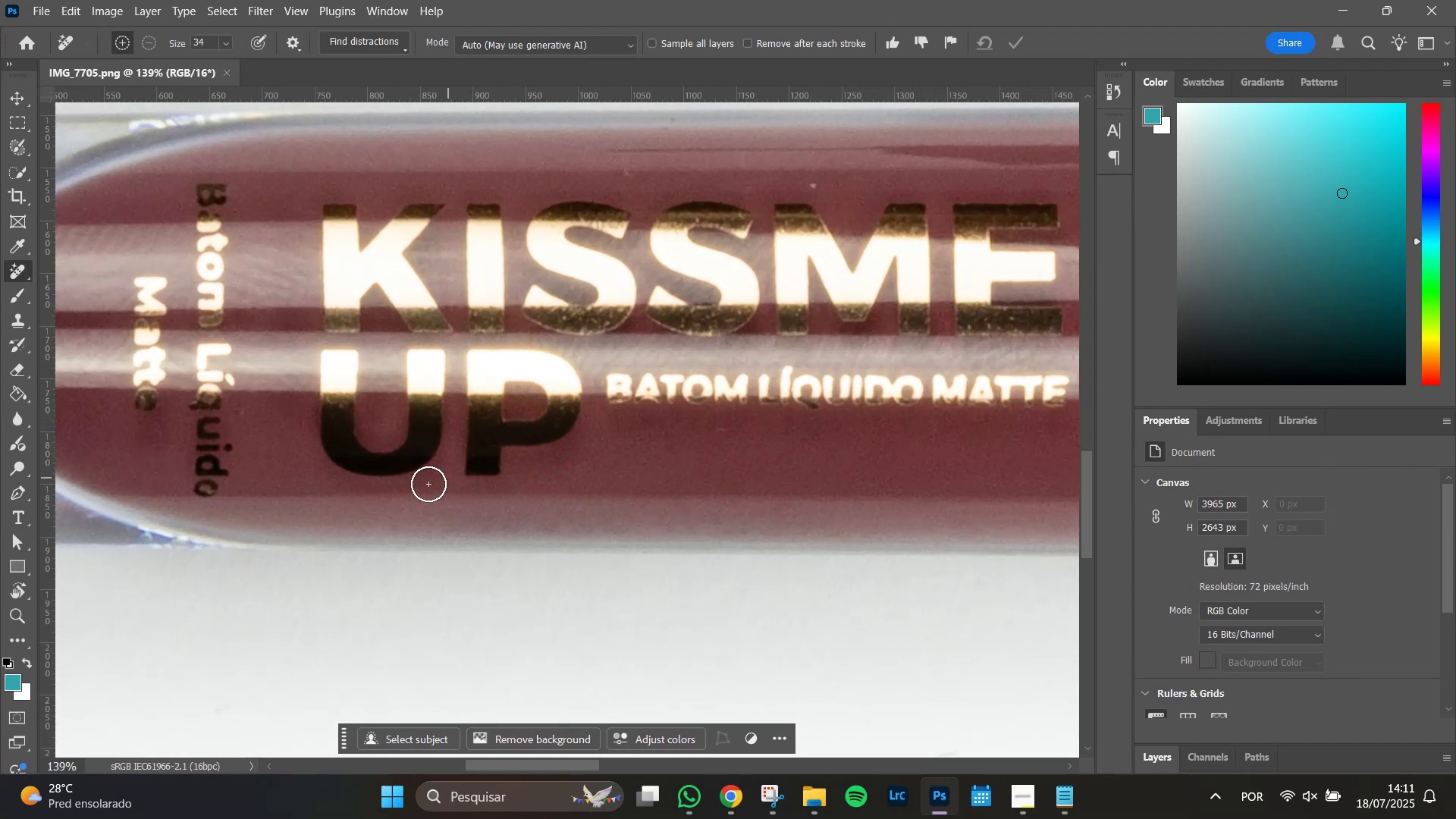 
hold_key(key=Space, duration=1.29)
 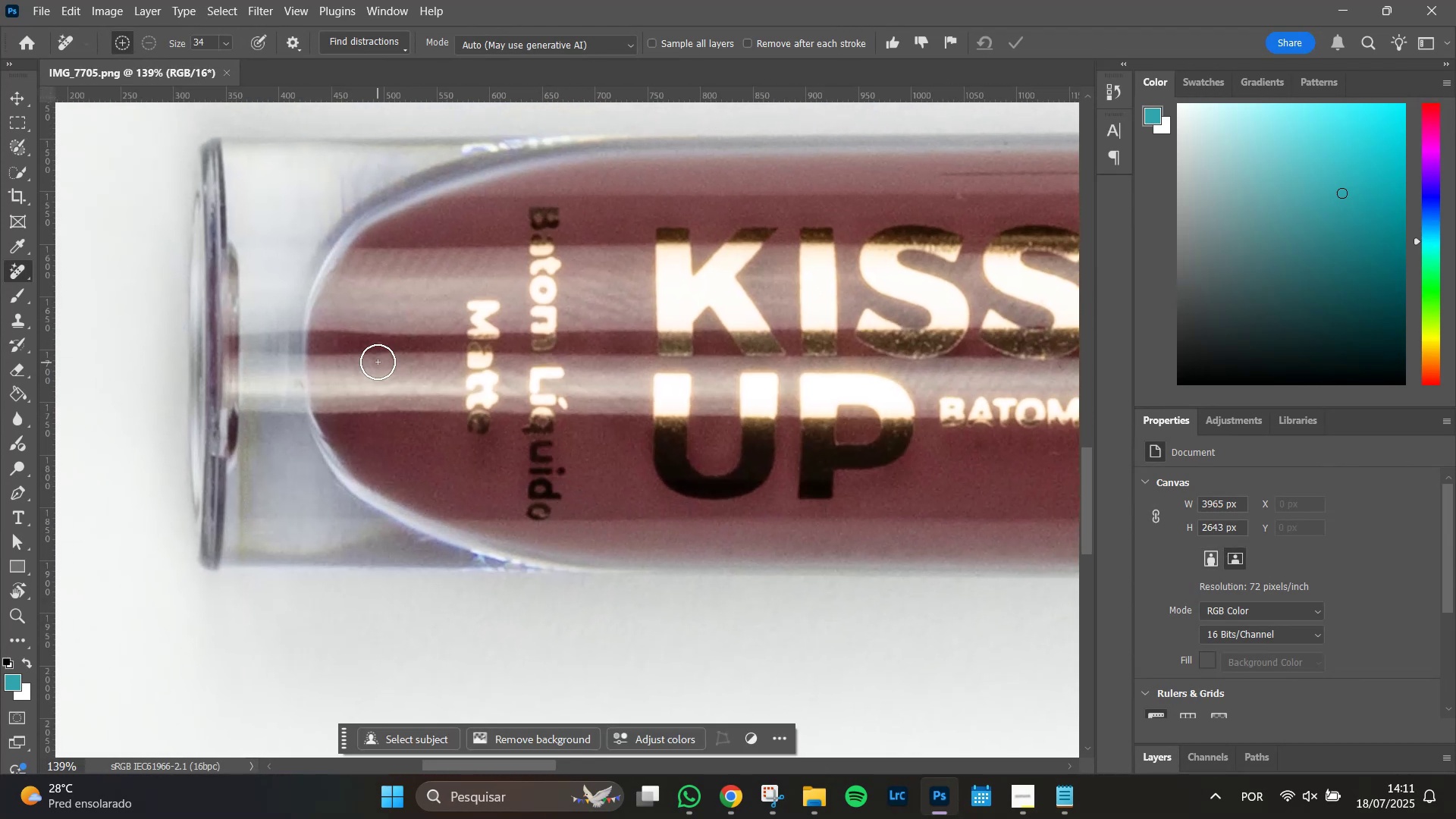 
hold_key(key=AltLeft, duration=0.54)
scroll: coordinate [378, 360], scroll_direction: up, amount: 4.0
 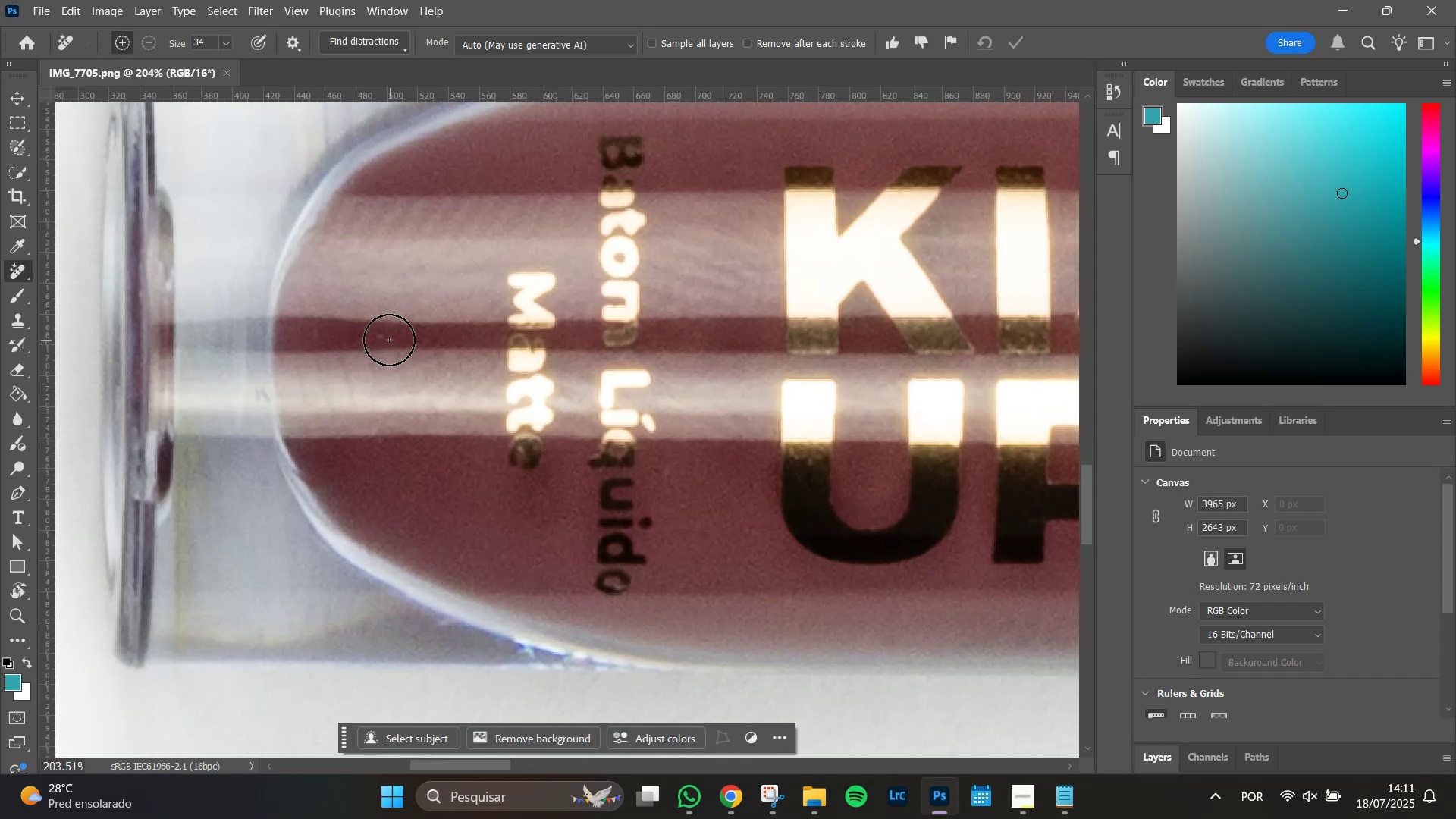 
hold_key(key=AltLeft, duration=0.87)
 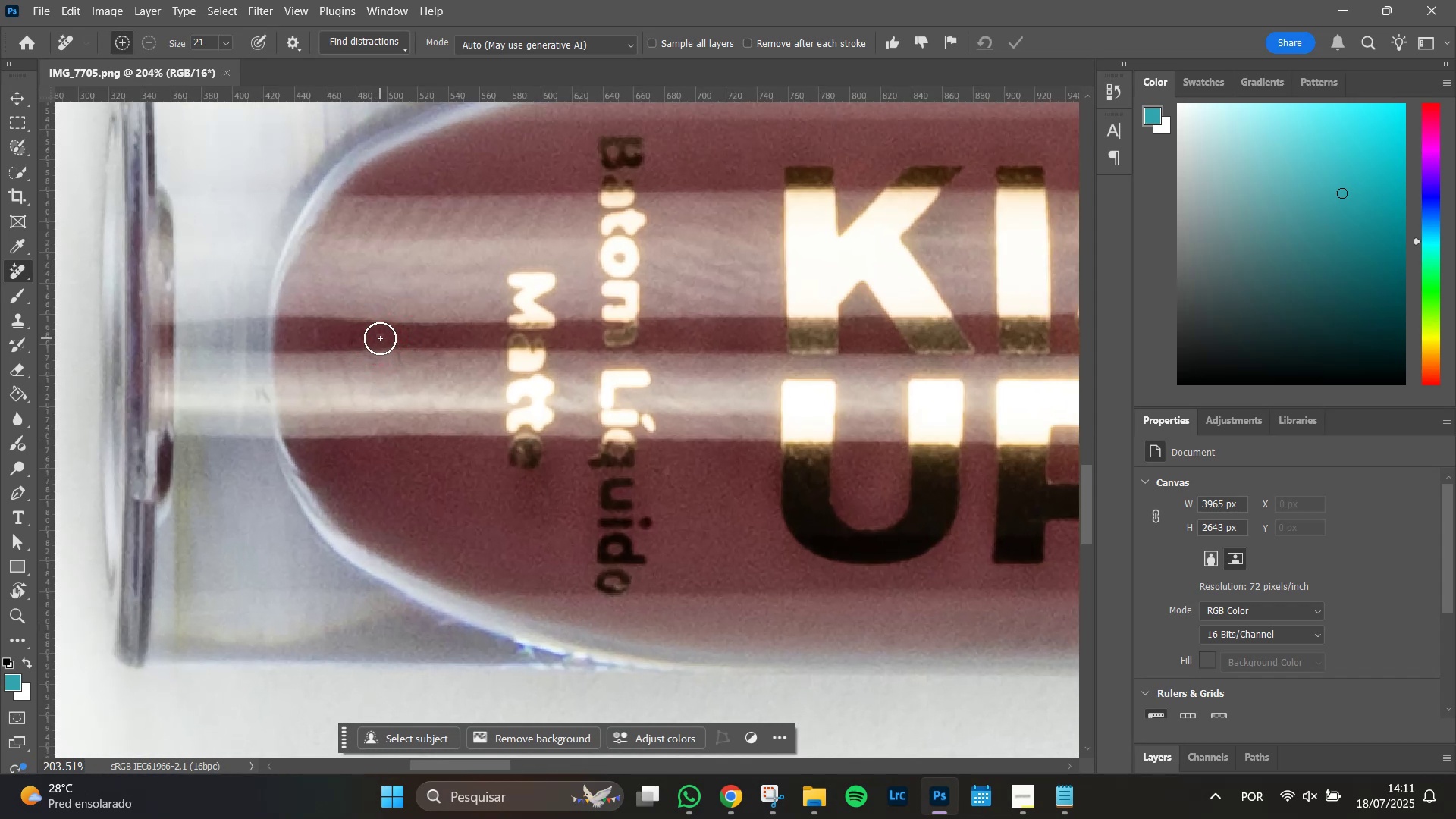 
left_click([380, 337])
 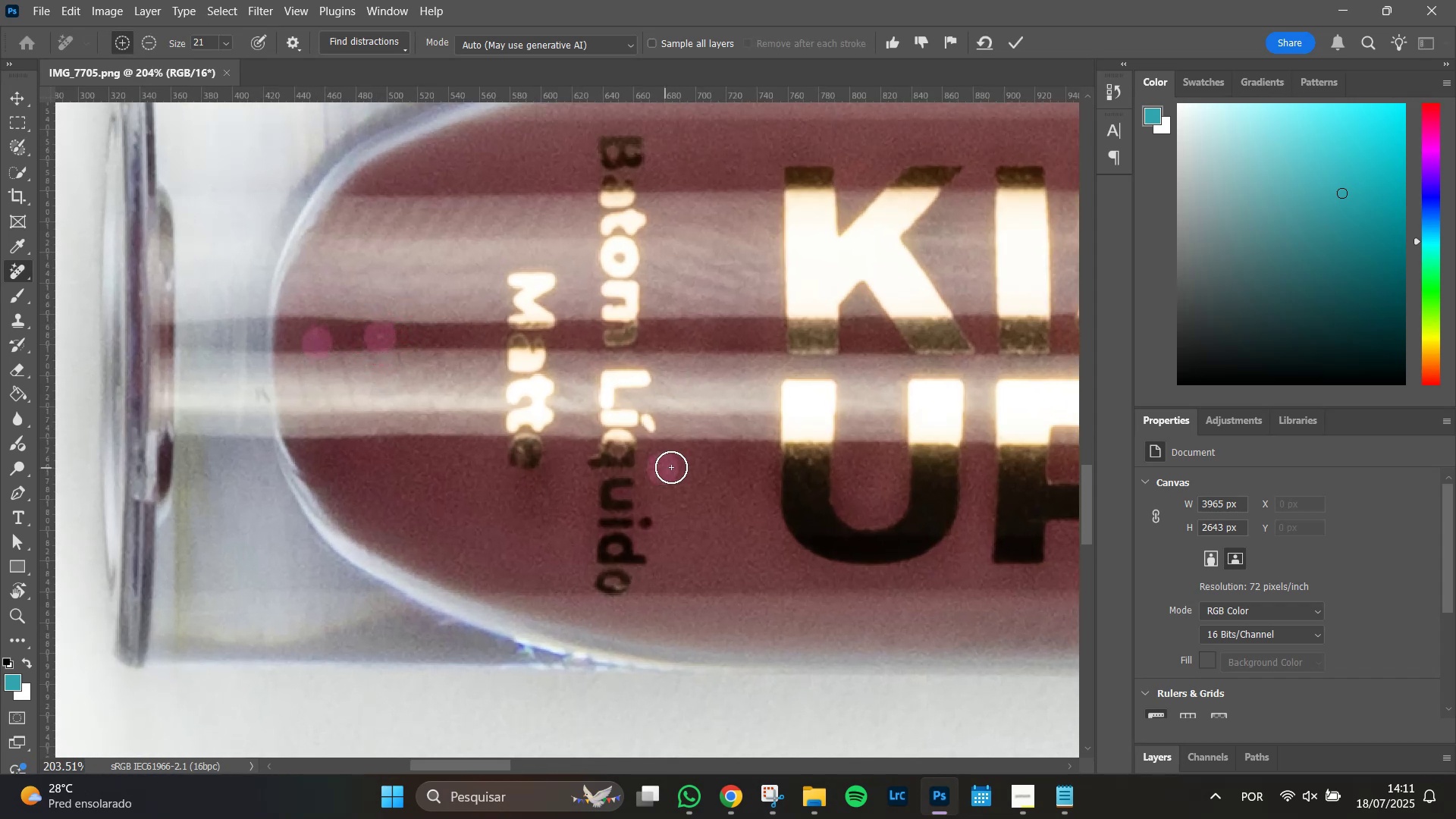 
hold_key(key=Space, duration=1.51)
 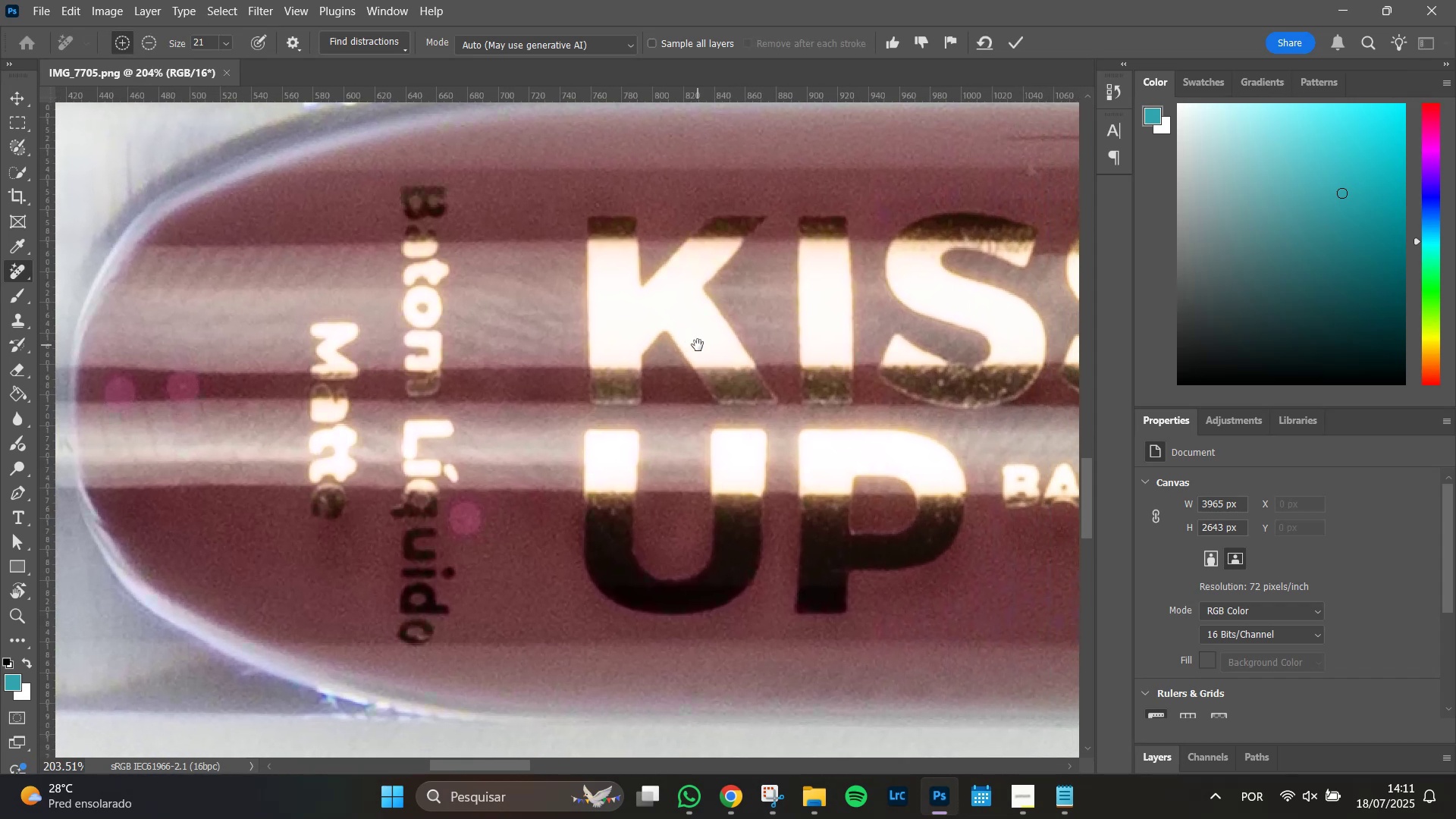 
key(Space)
 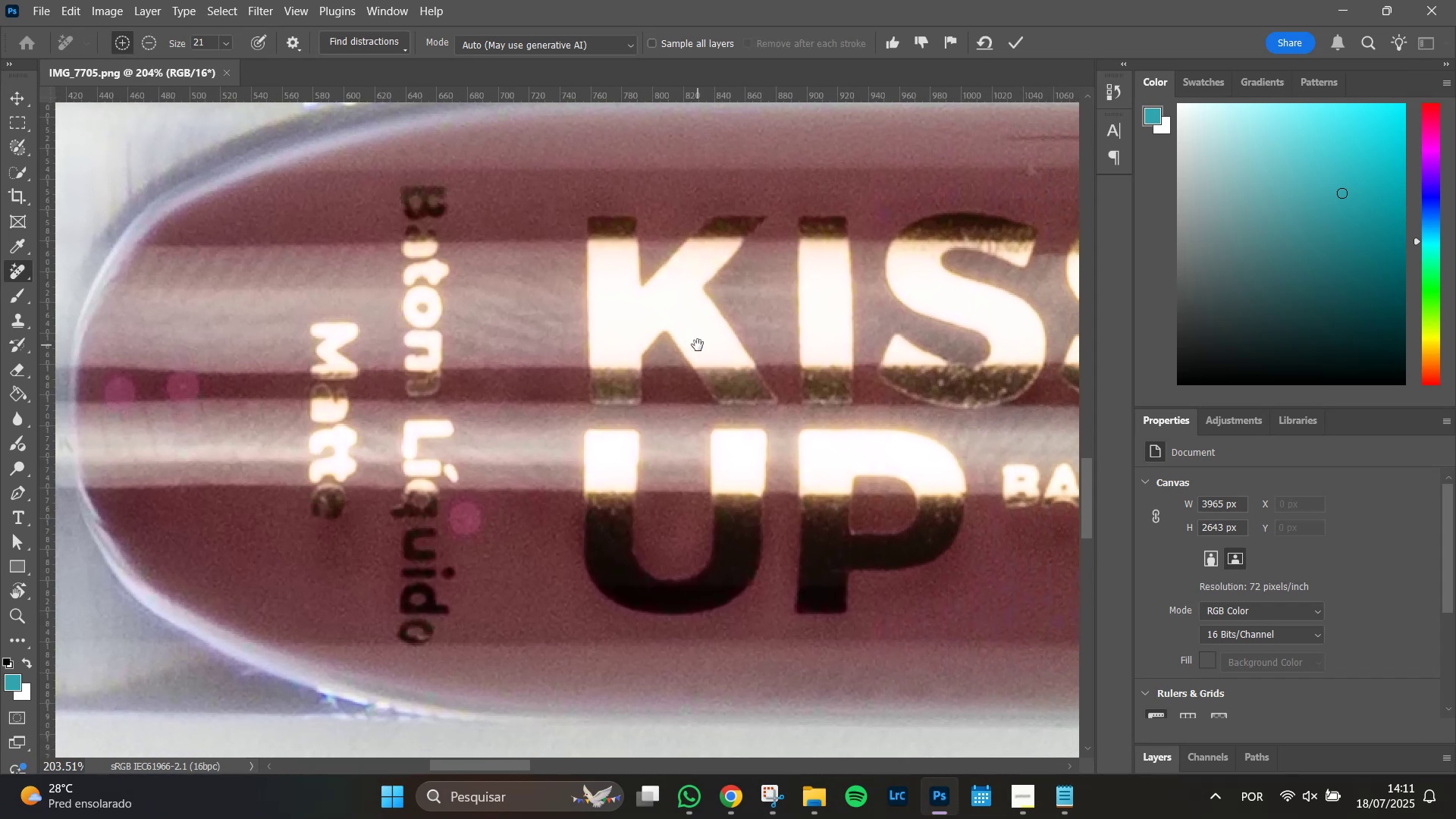 
key(Space)
 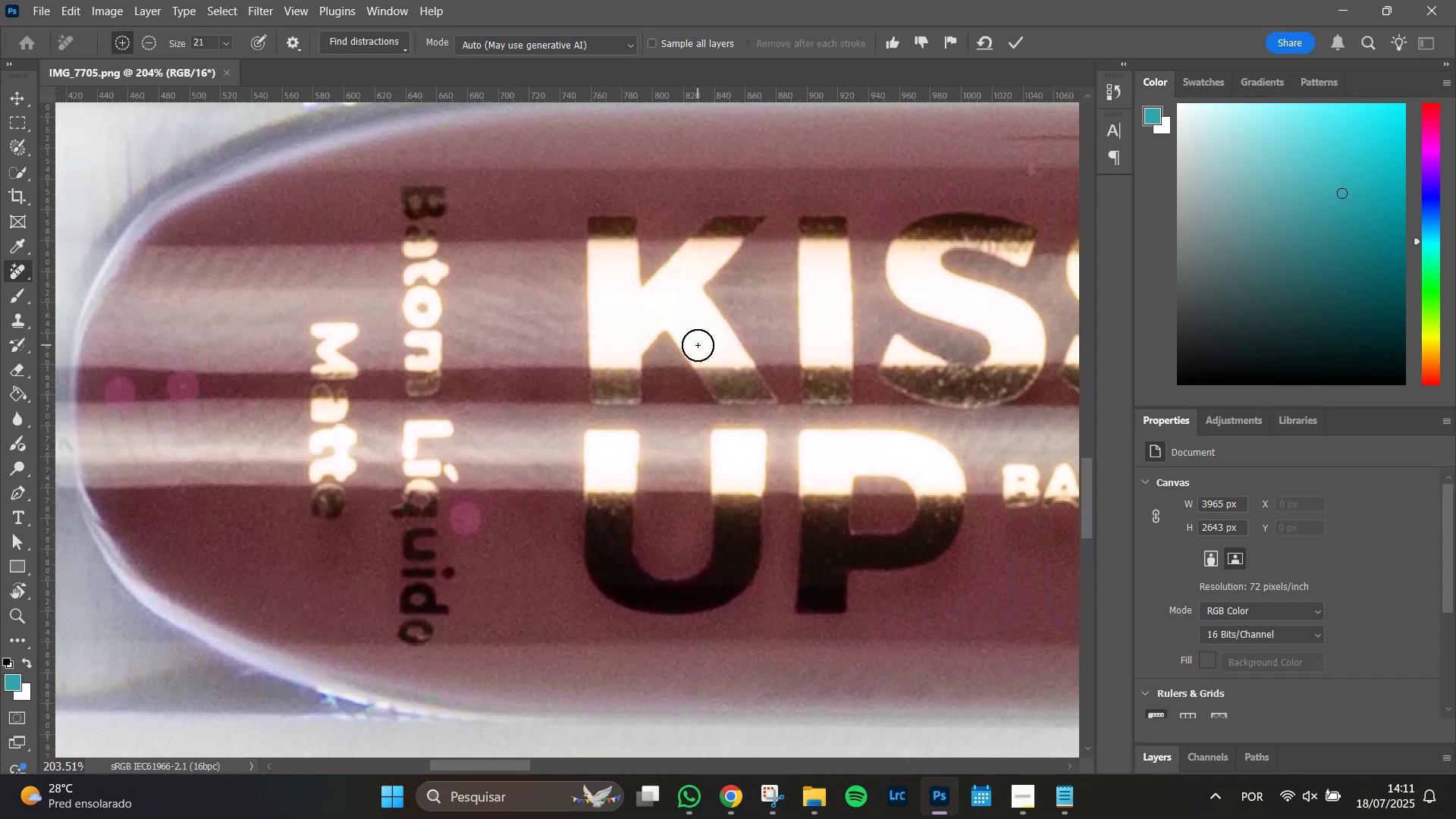 
key(Space)
 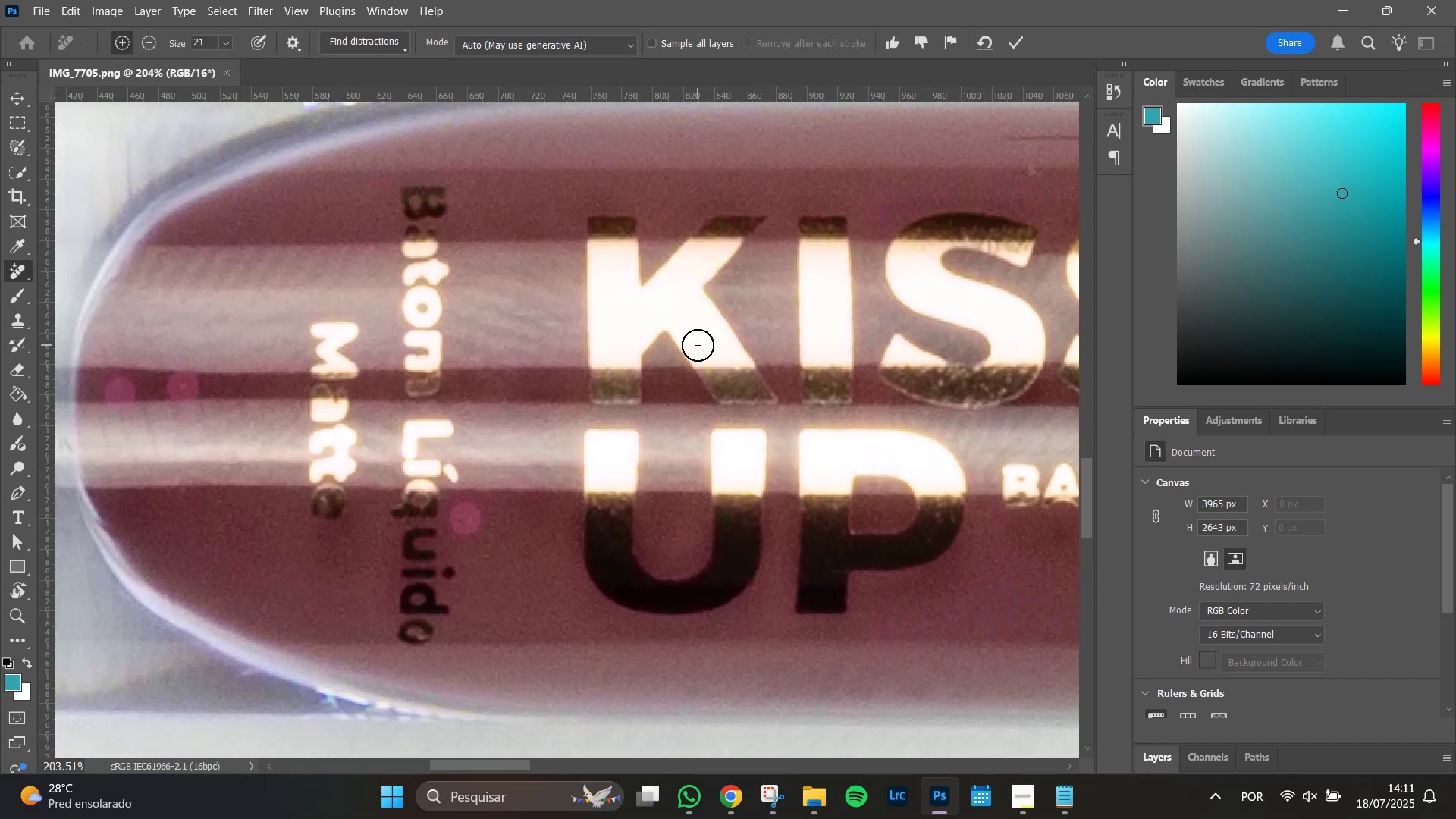 
key(Space)
 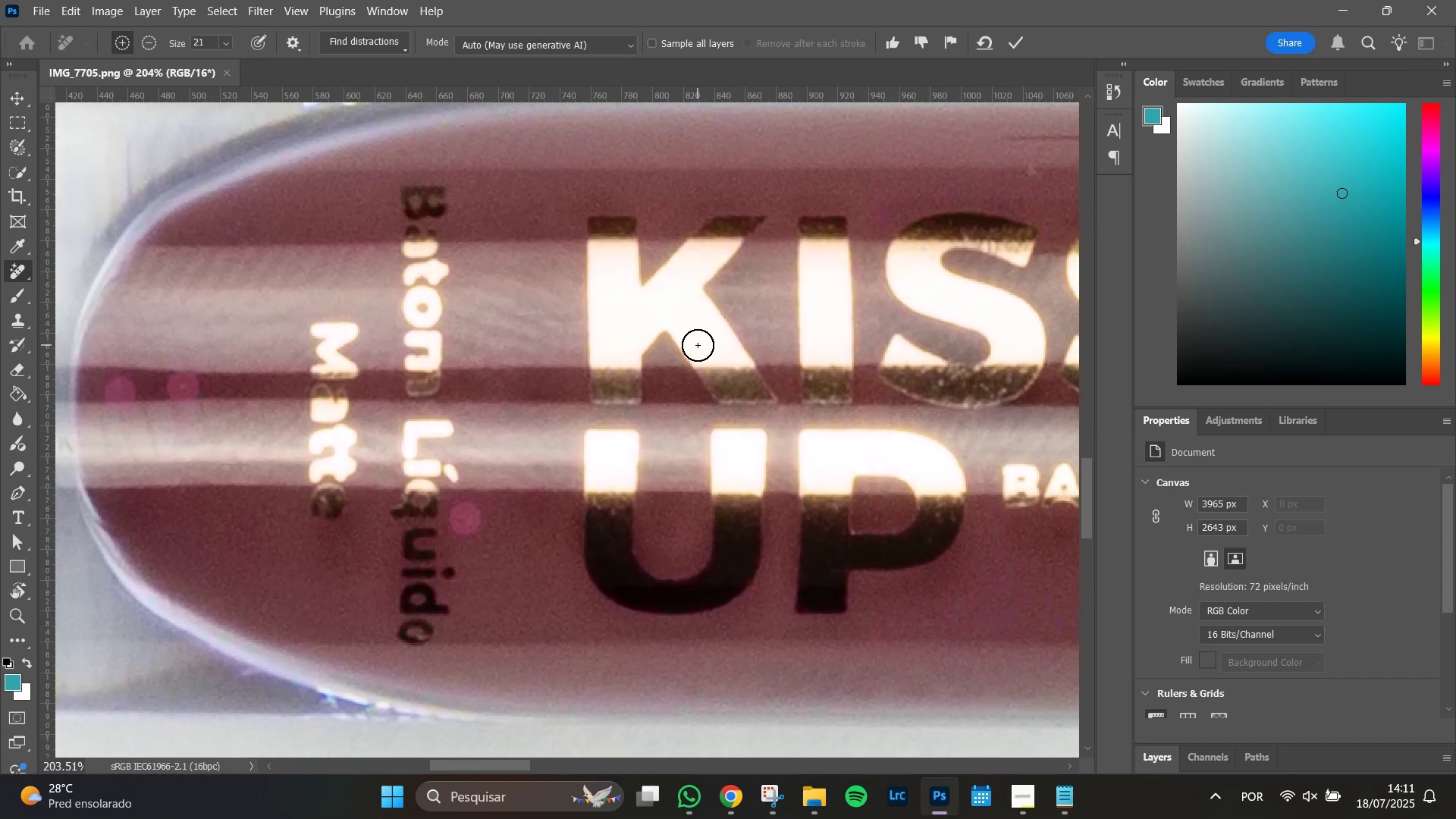 
key(Enter)
 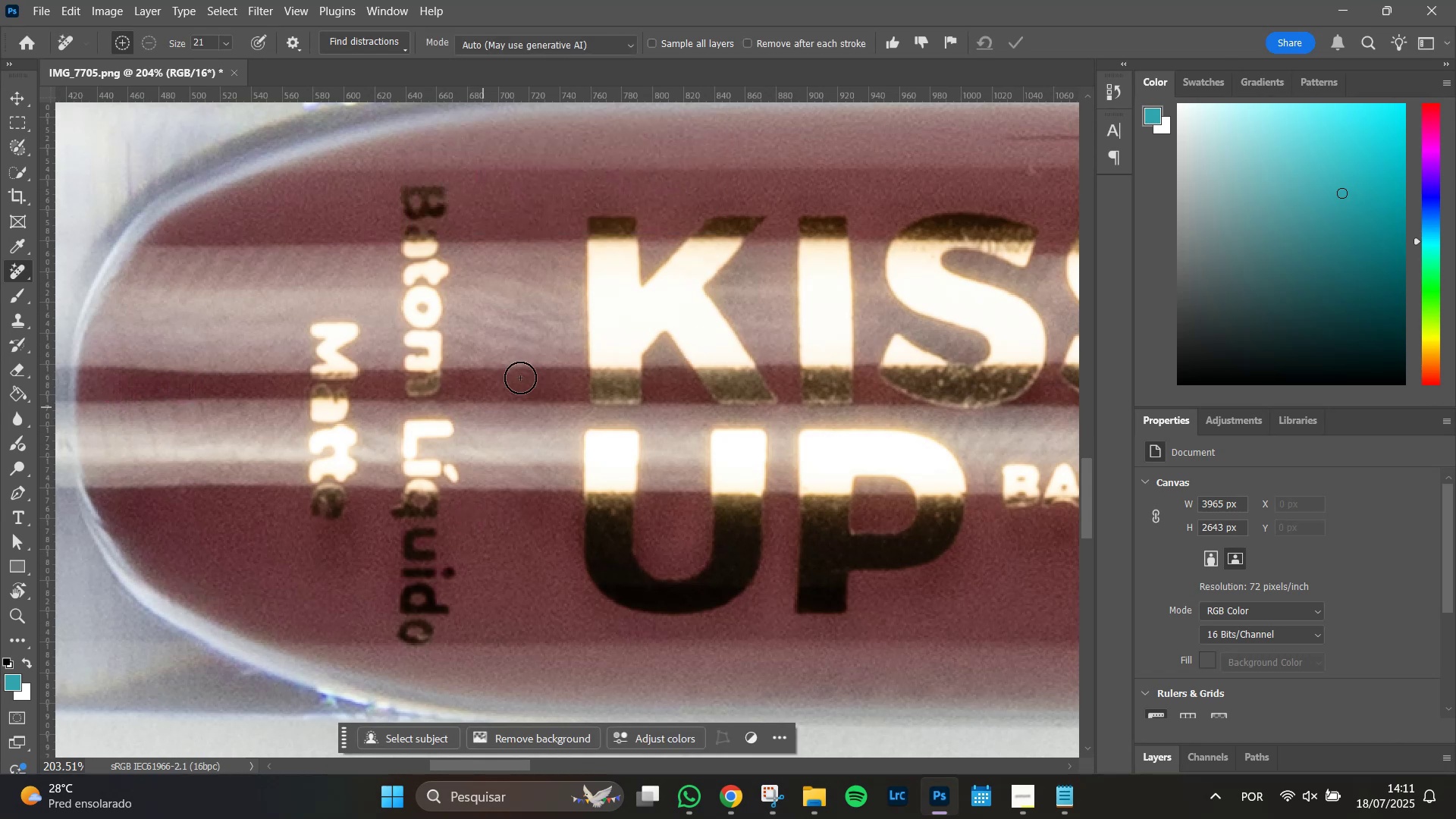 
wait(5.96)
 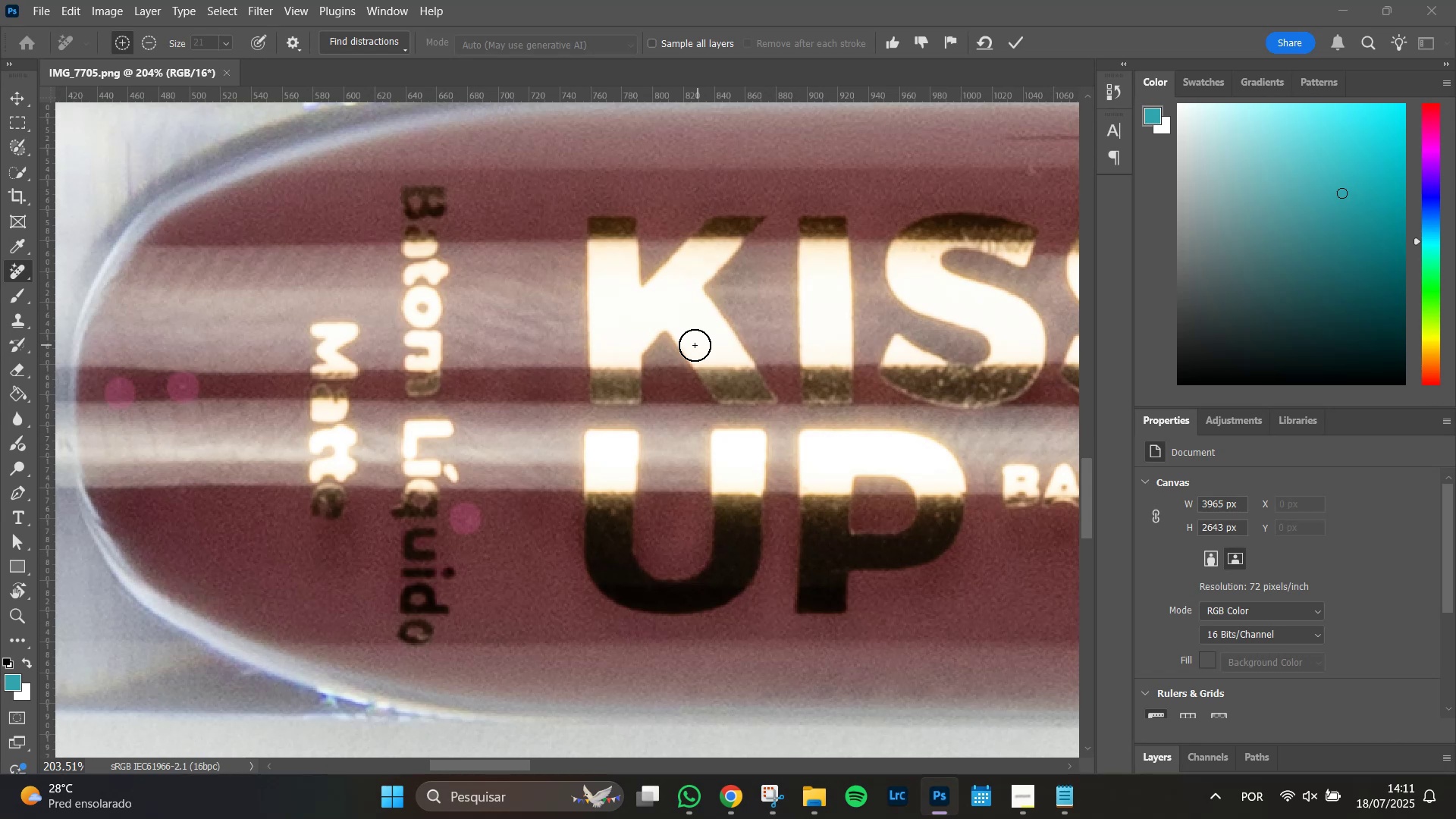 
hold_key(key=Space, duration=1.51)
 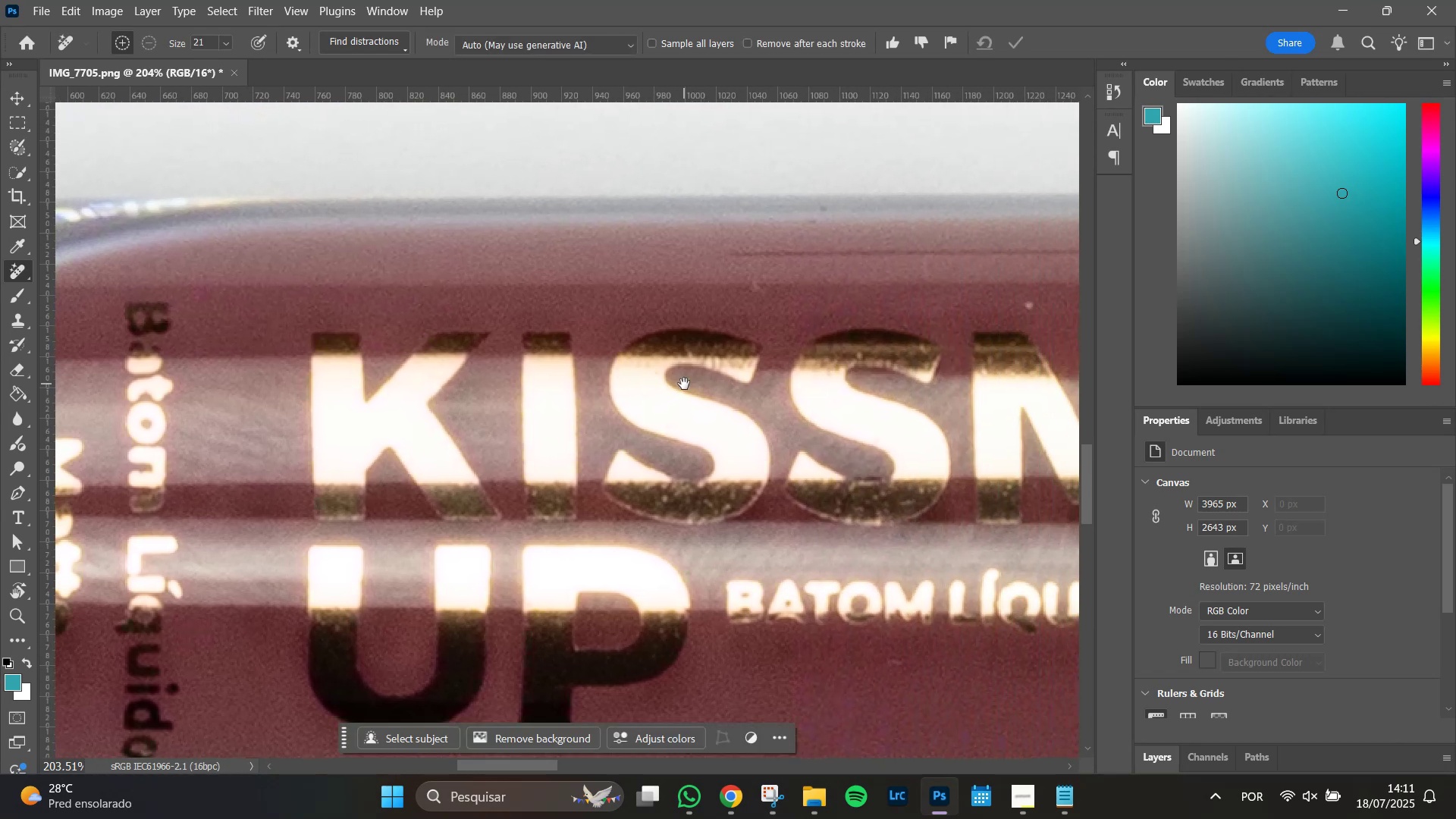 
key(Space)
 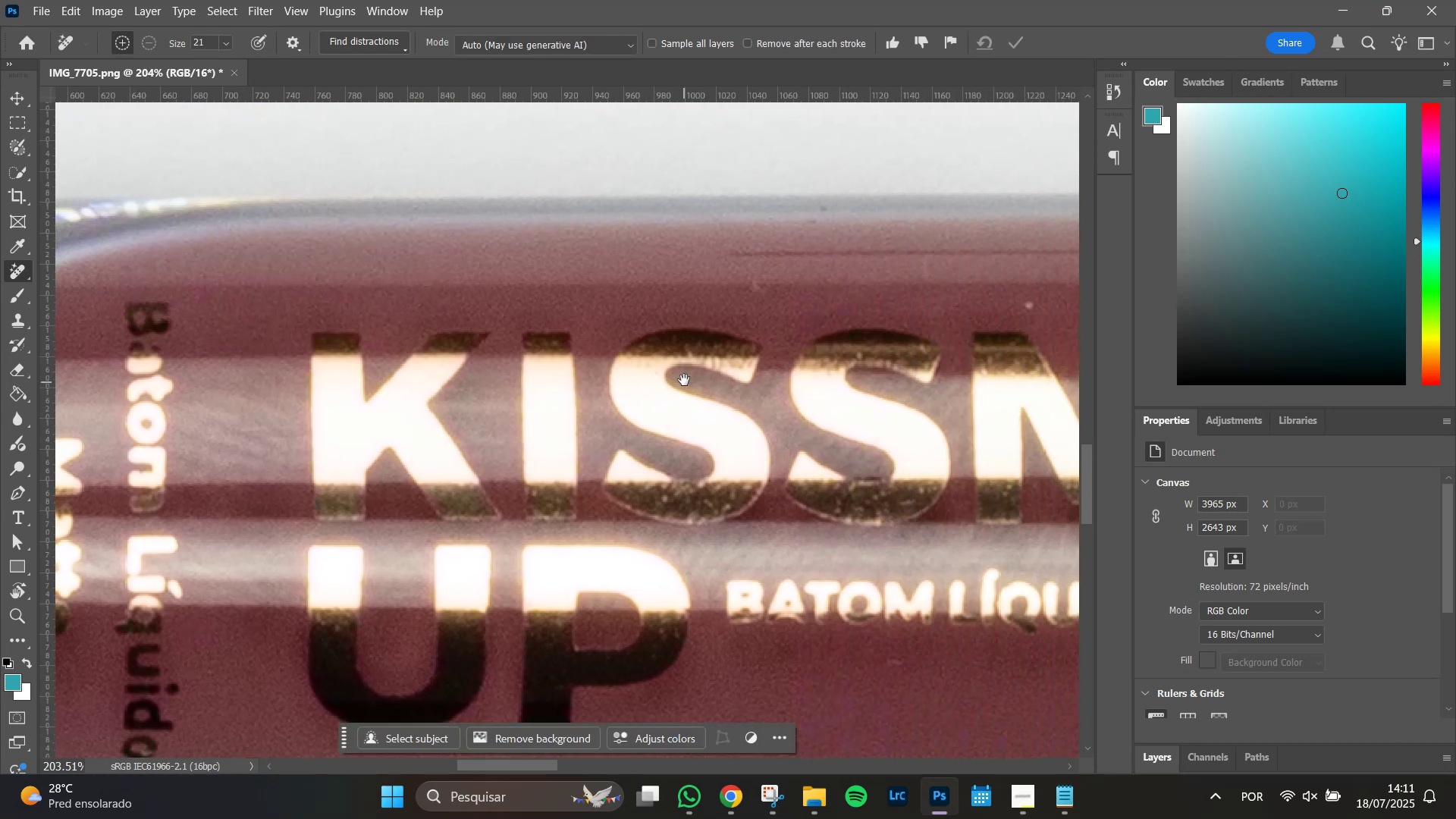 
key(Space)
 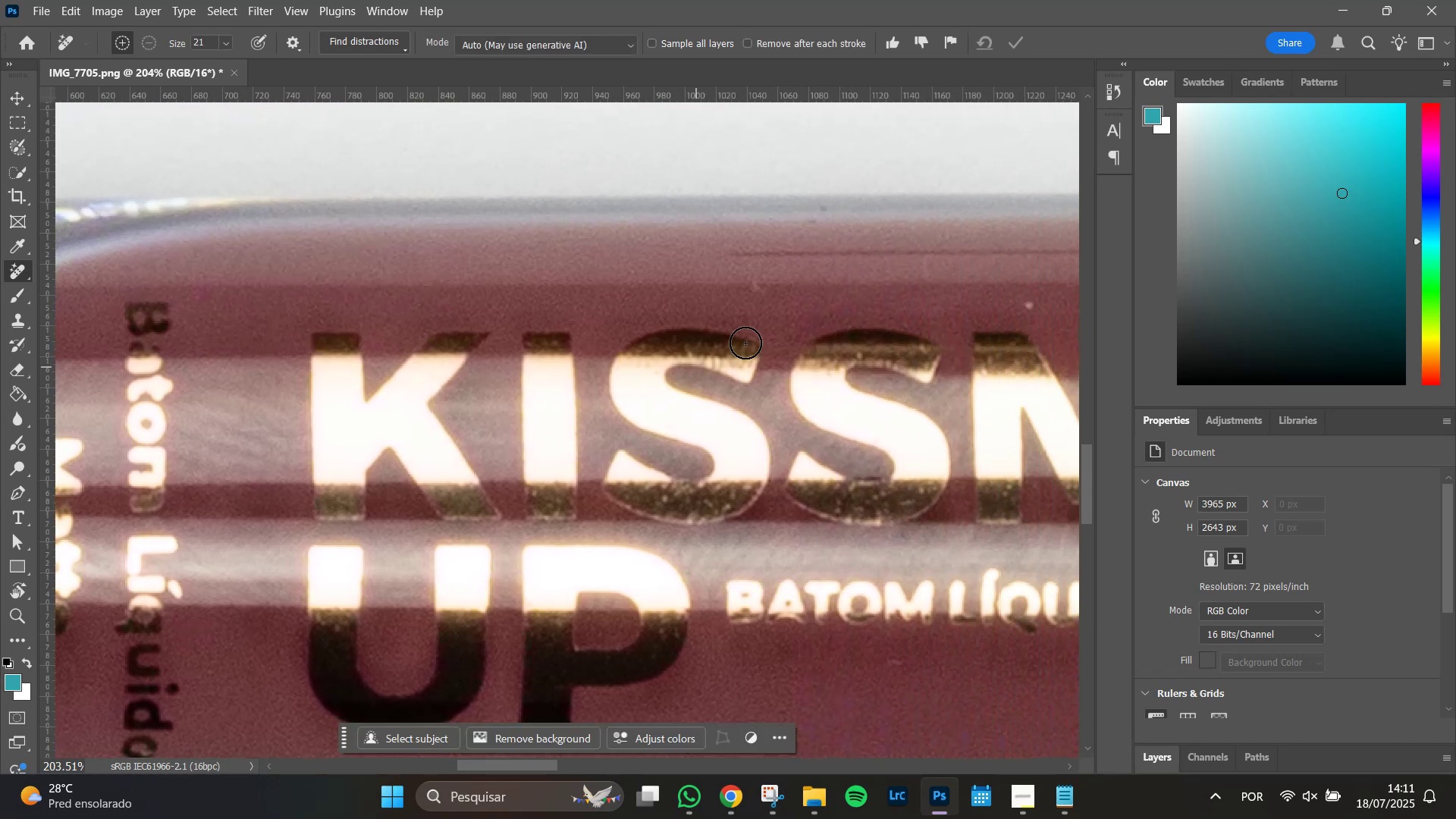 
key(Space)
 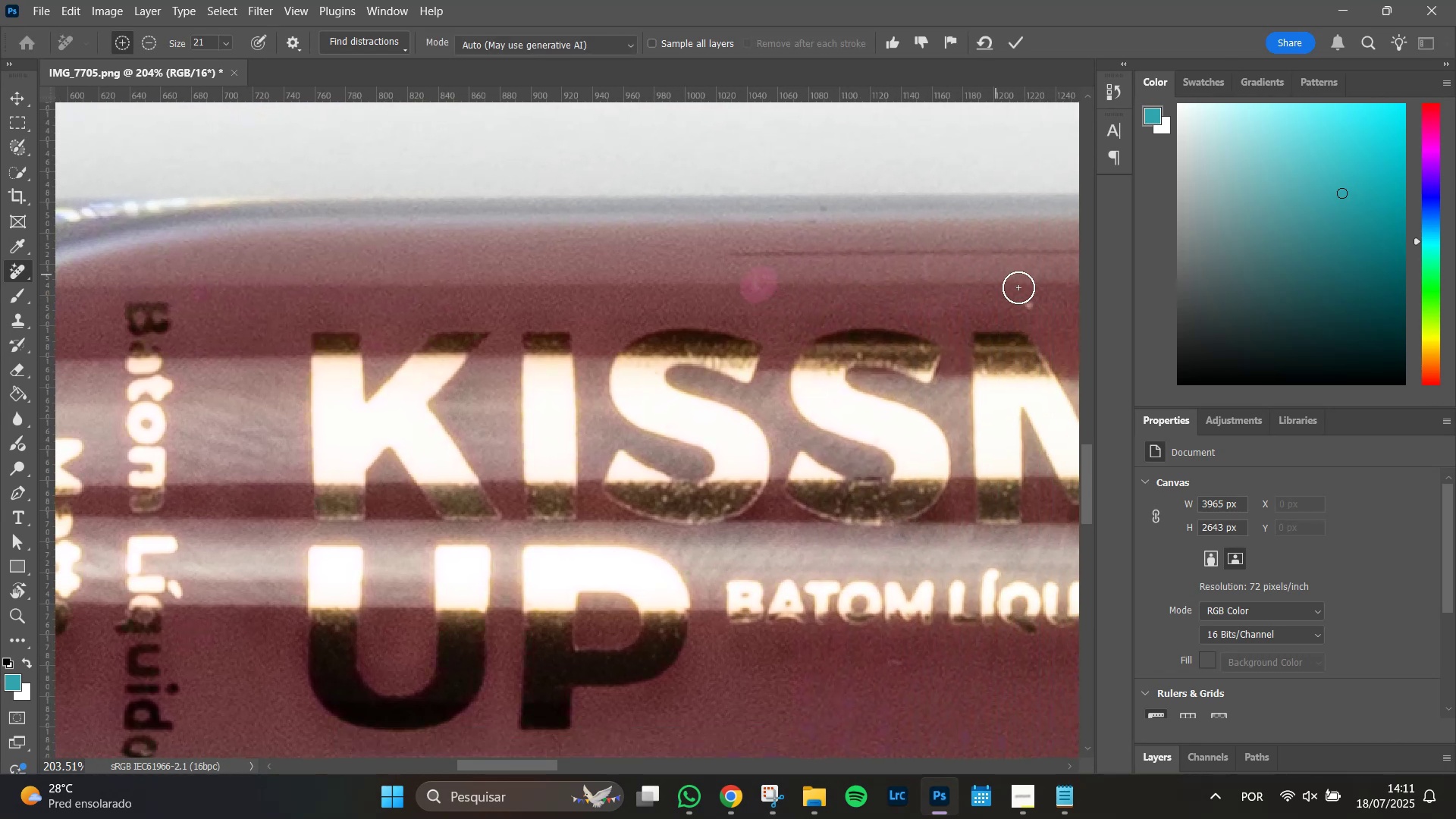 
left_click([1031, 309])
 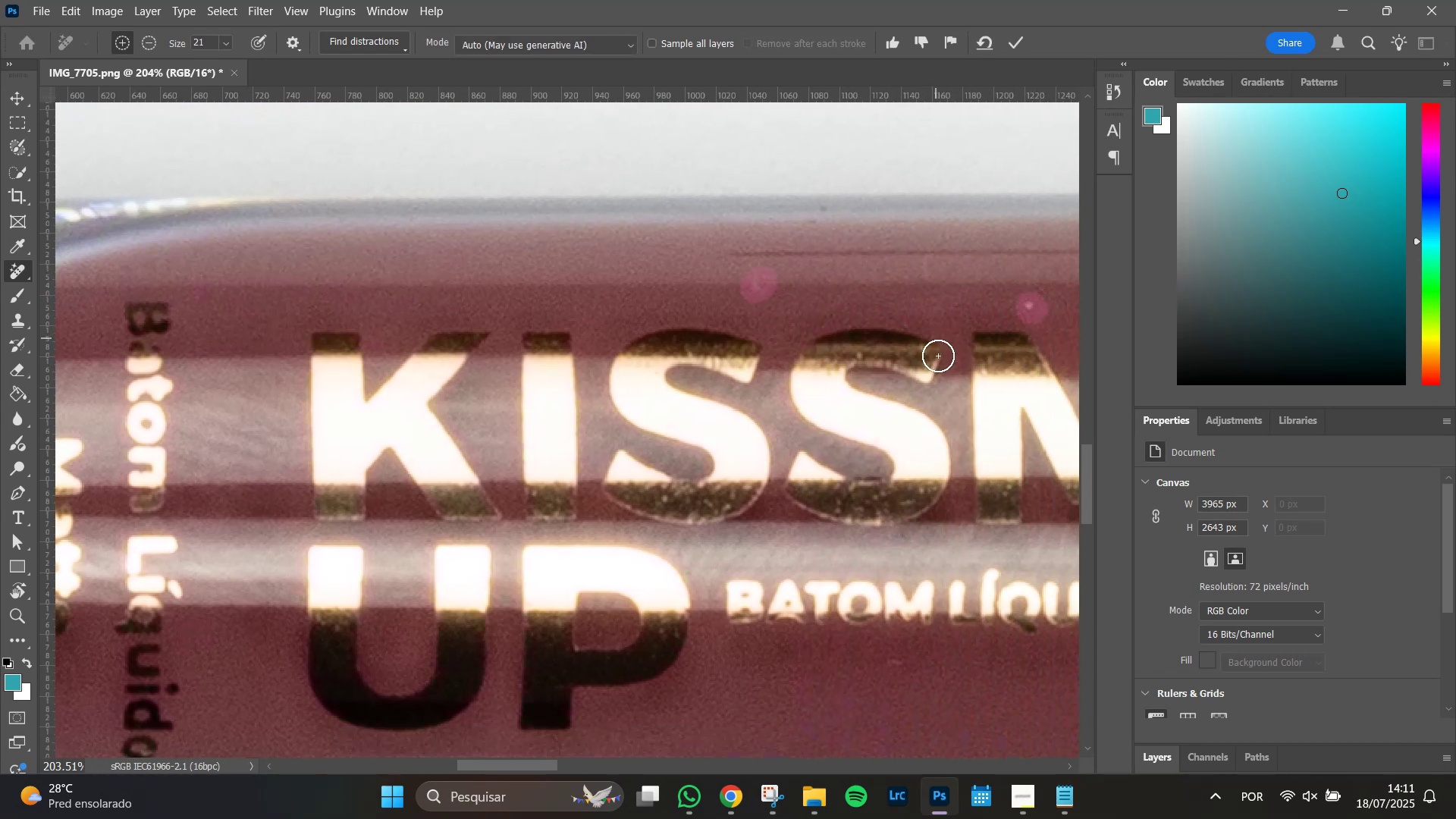 
hold_key(key=Space, duration=1.23)
 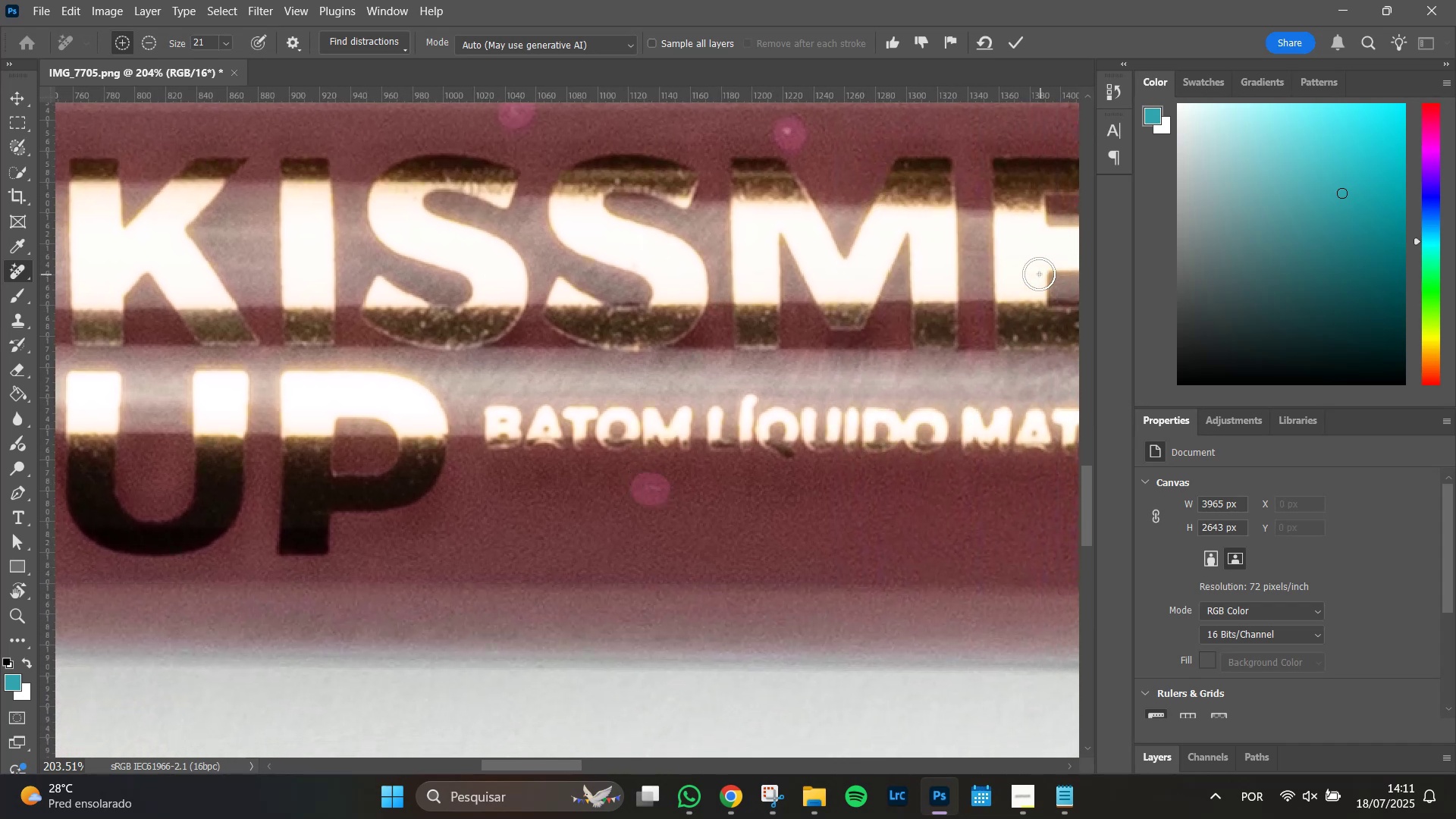 
hold_key(key=Space, duration=1.45)
 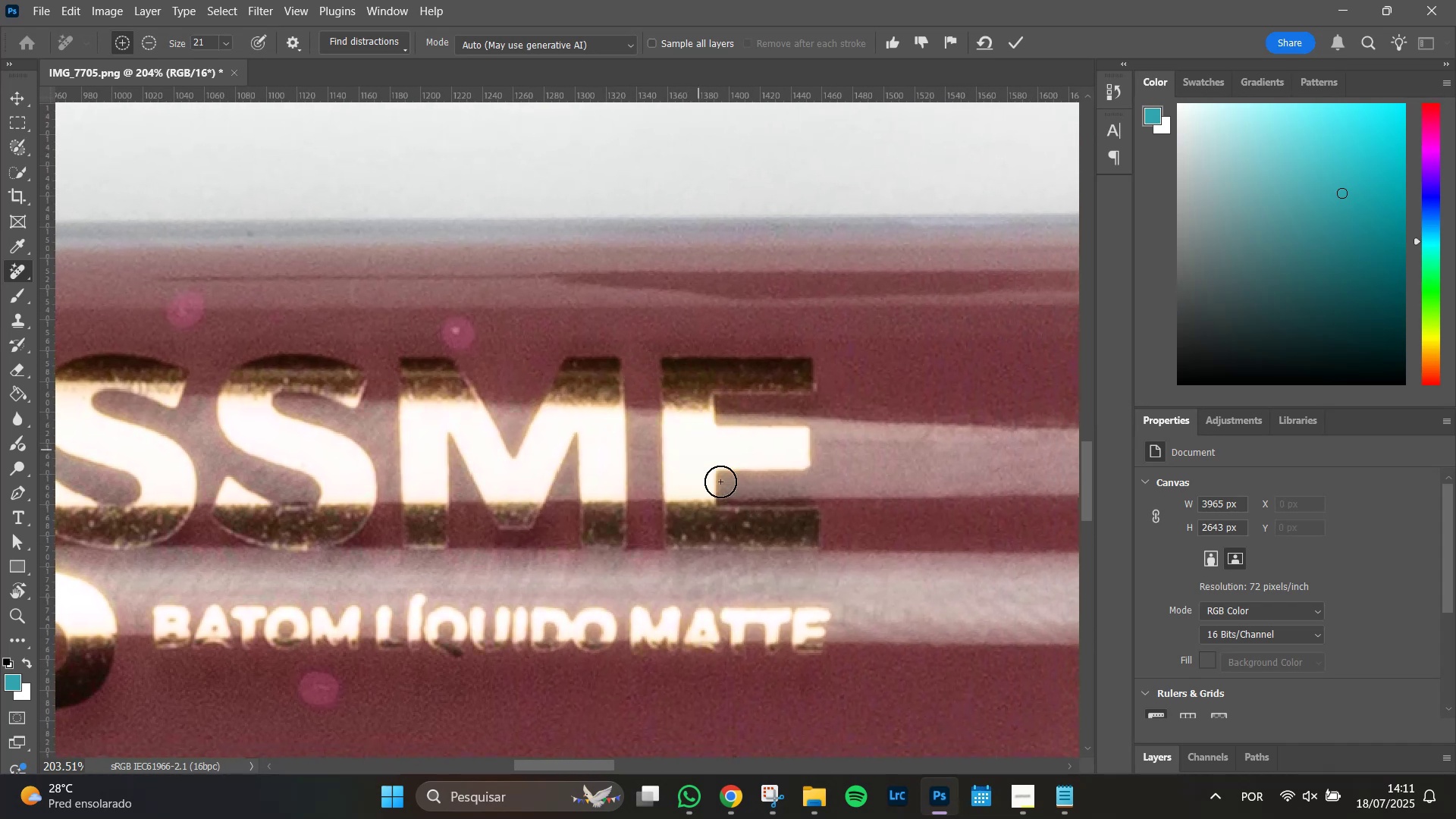 
key(Space)
 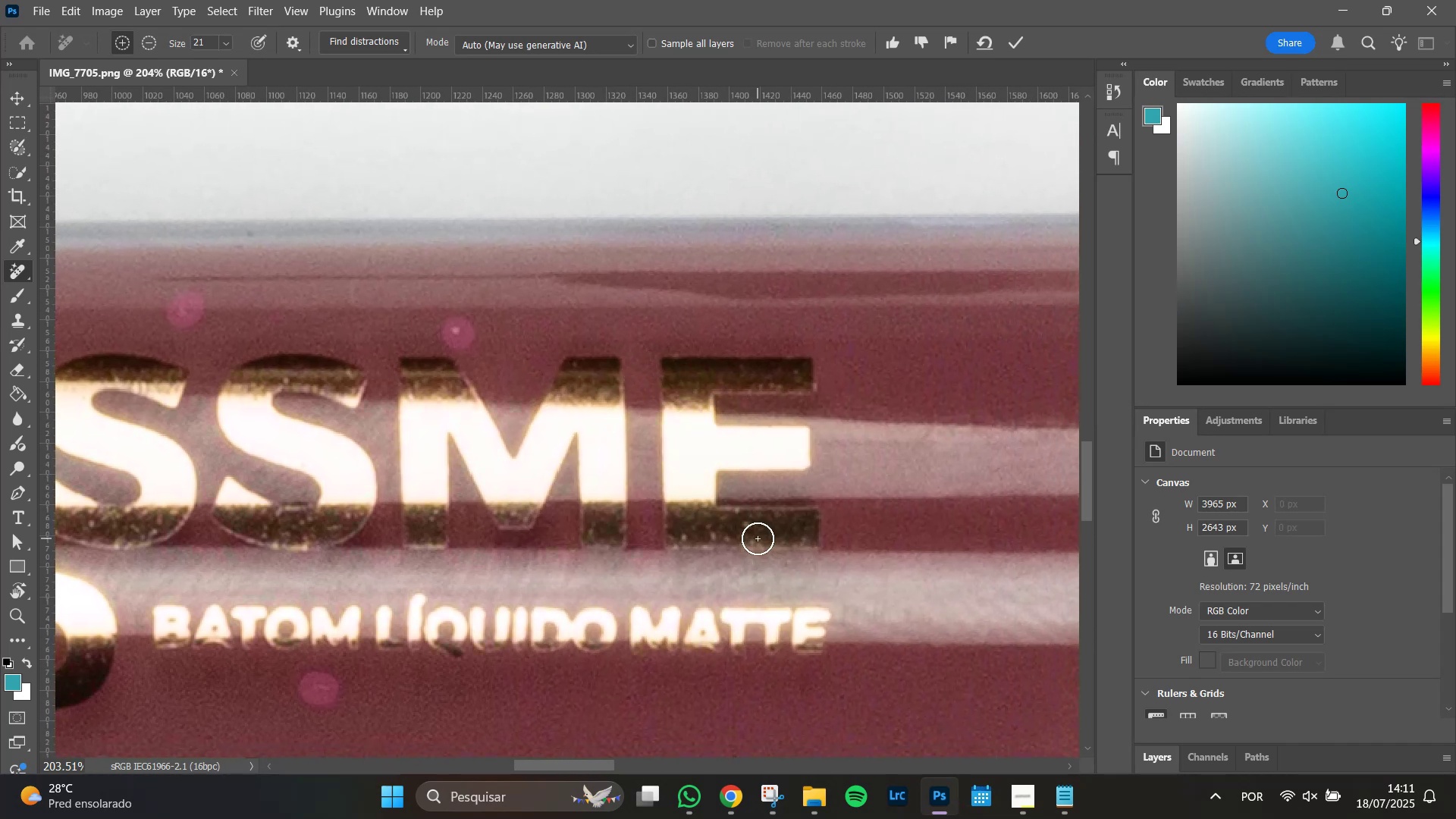 
hold_key(key=AltLeft, duration=0.67)
 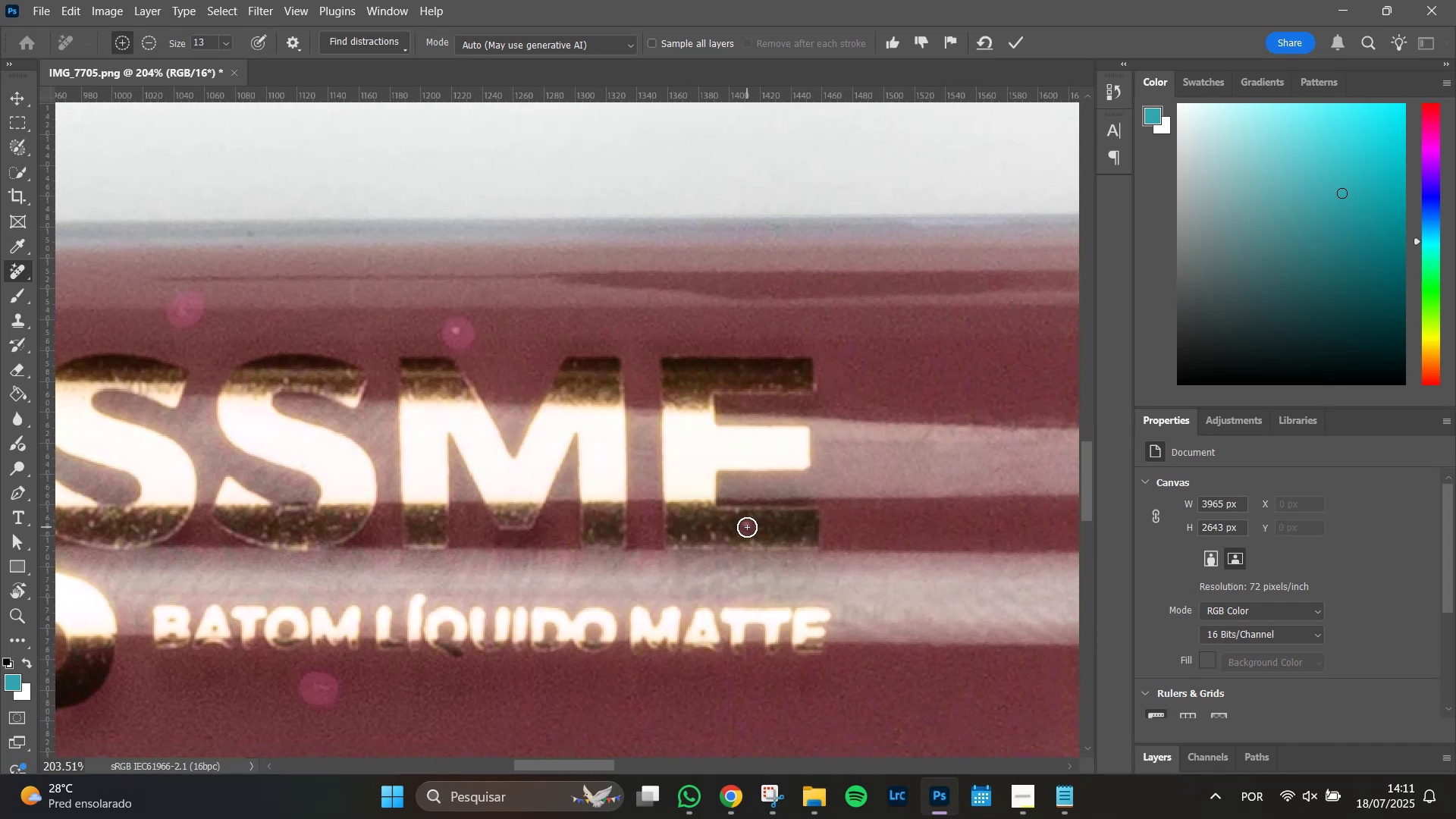 
left_click([747, 527])
 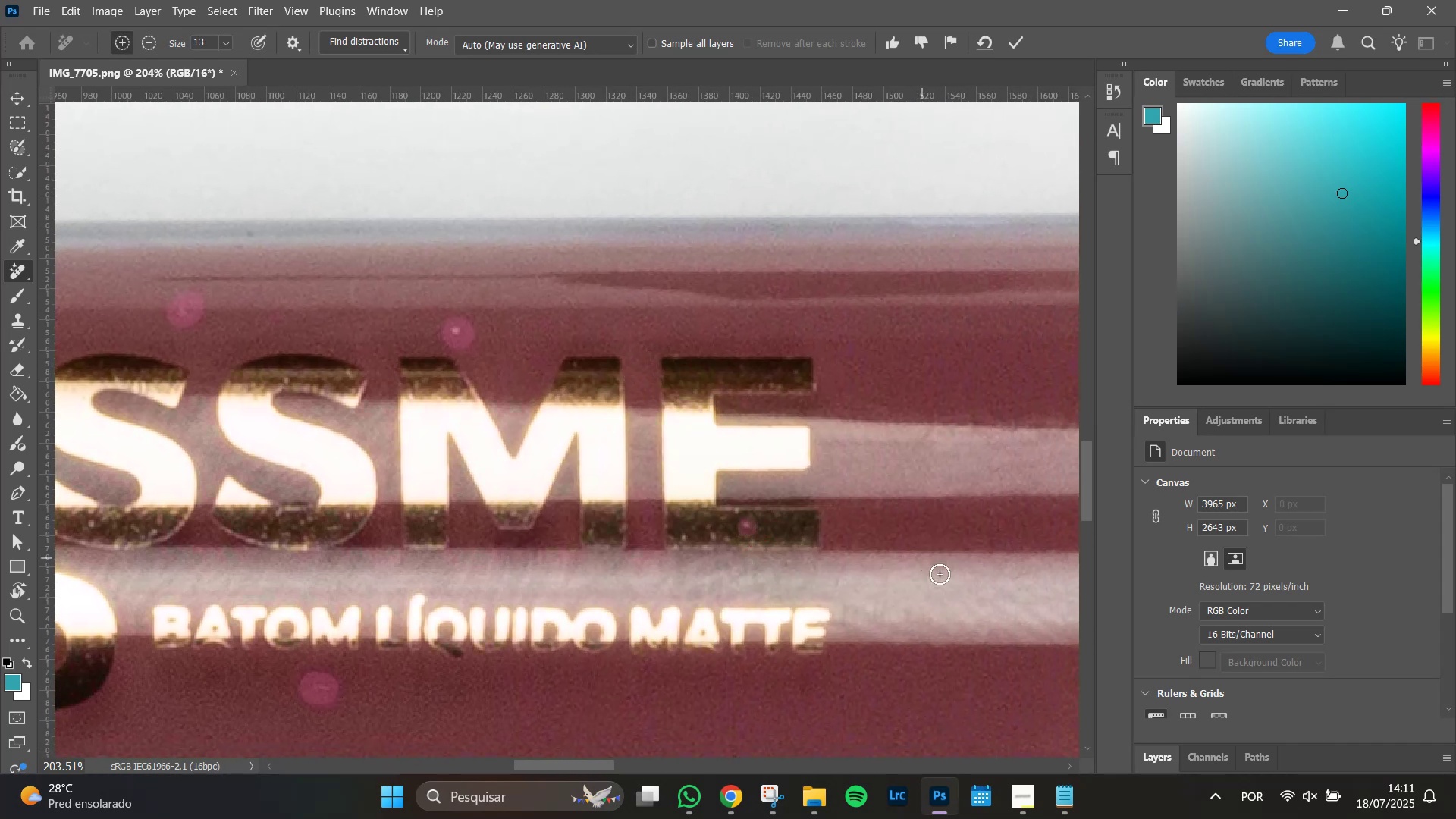 
hold_key(key=Space, duration=0.96)
 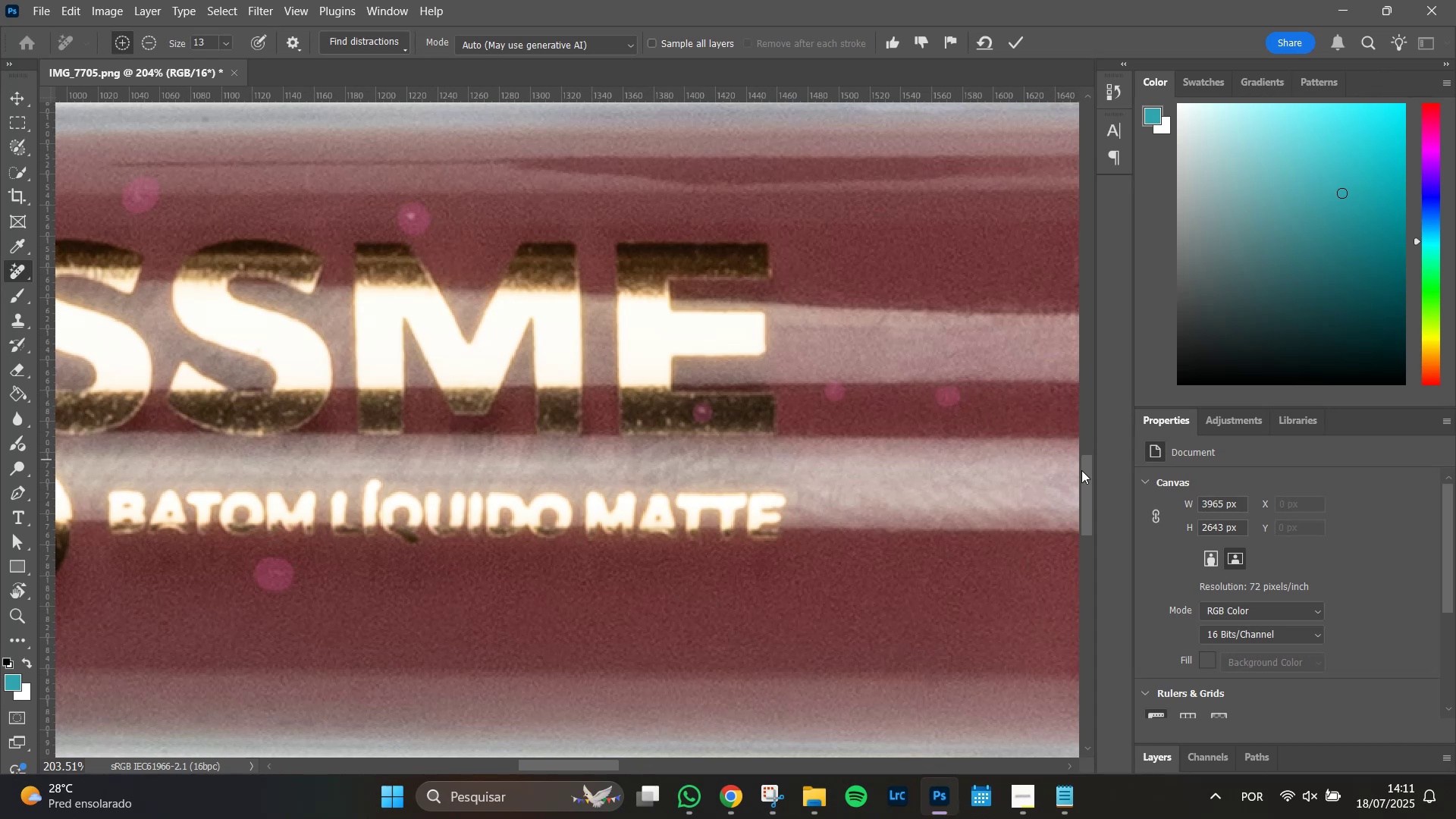 
hold_key(key=Space, duration=1.51)
 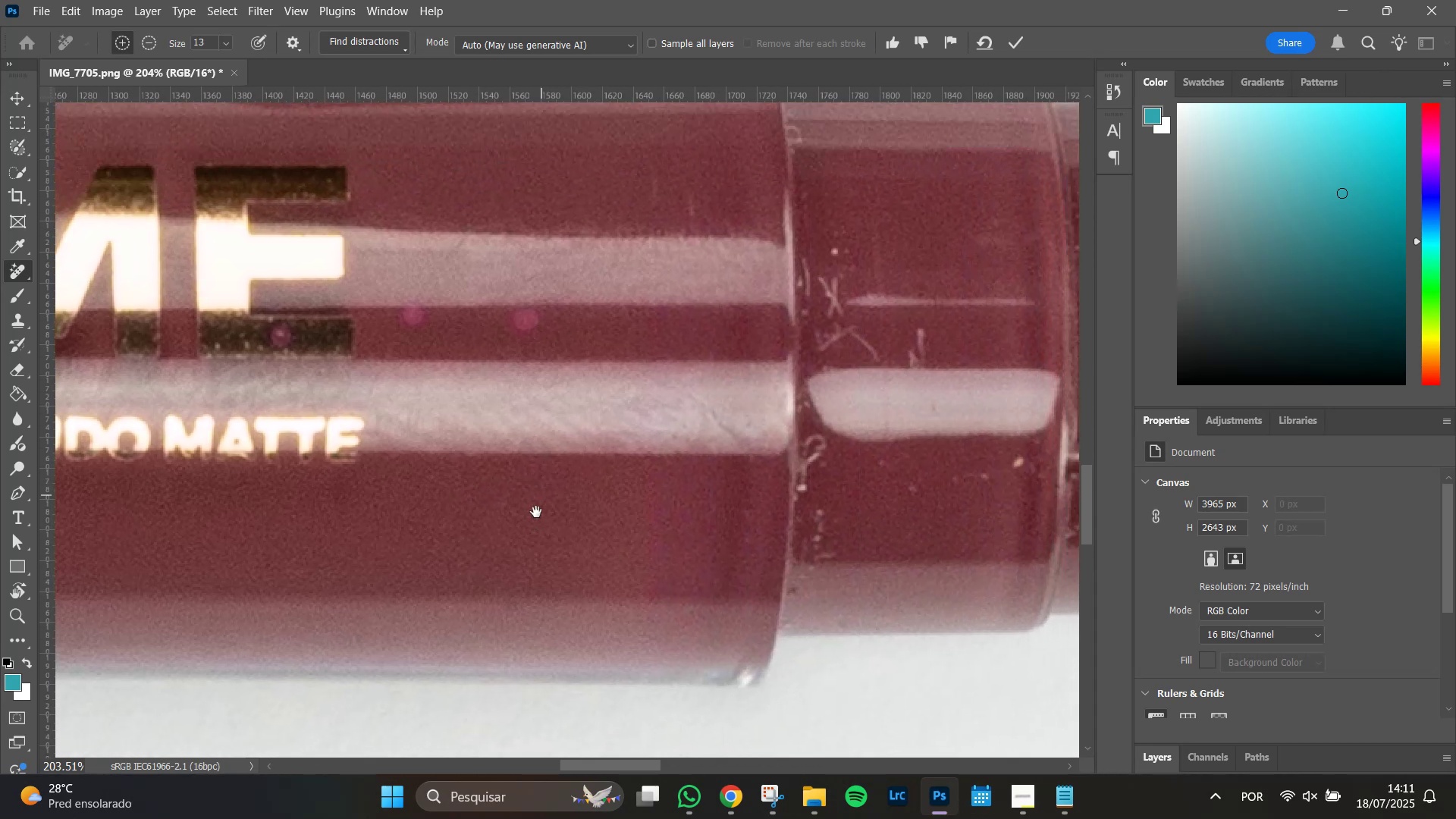 
hold_key(key=Space, duration=1.51)
 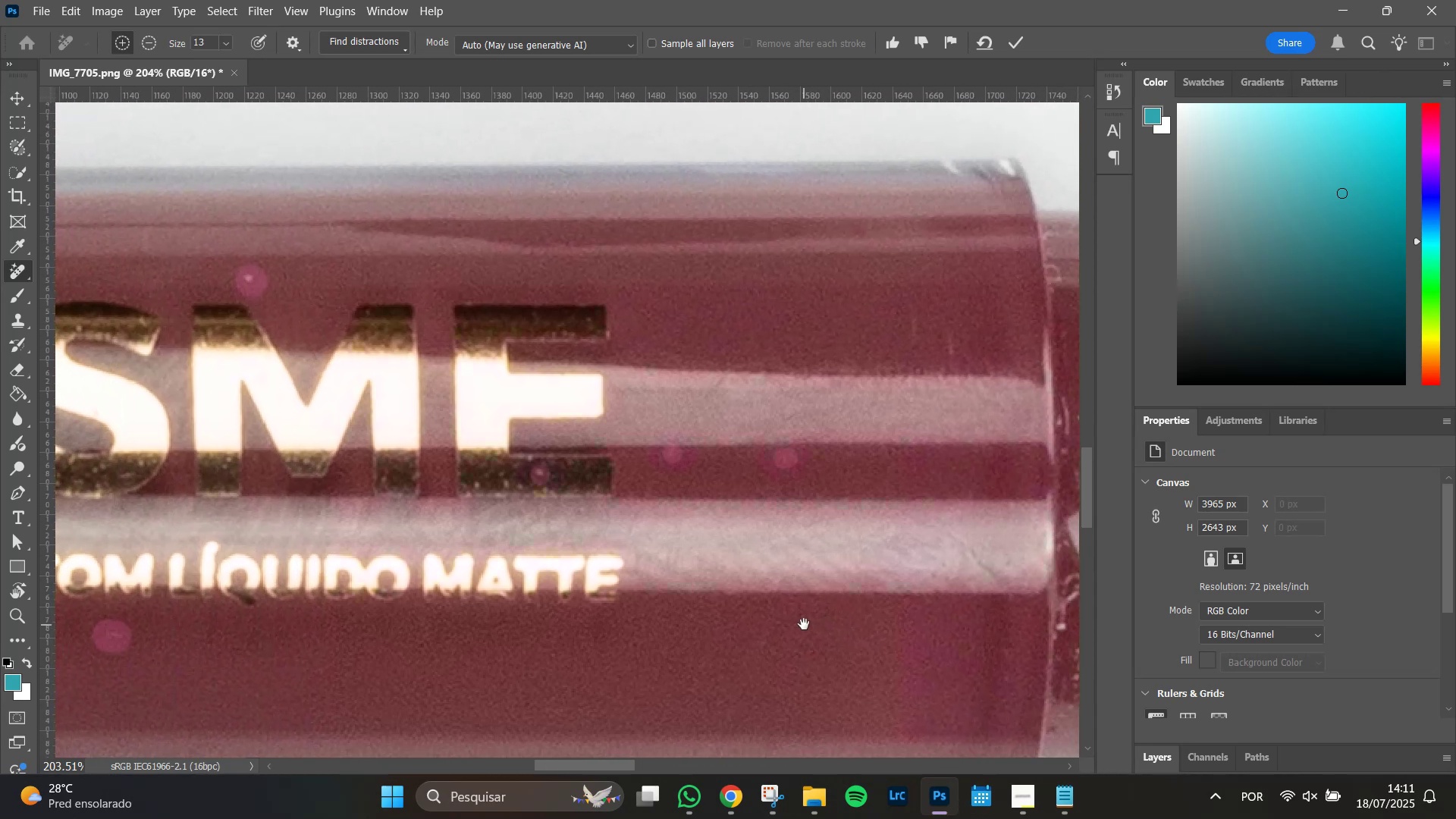 
key(Space)
 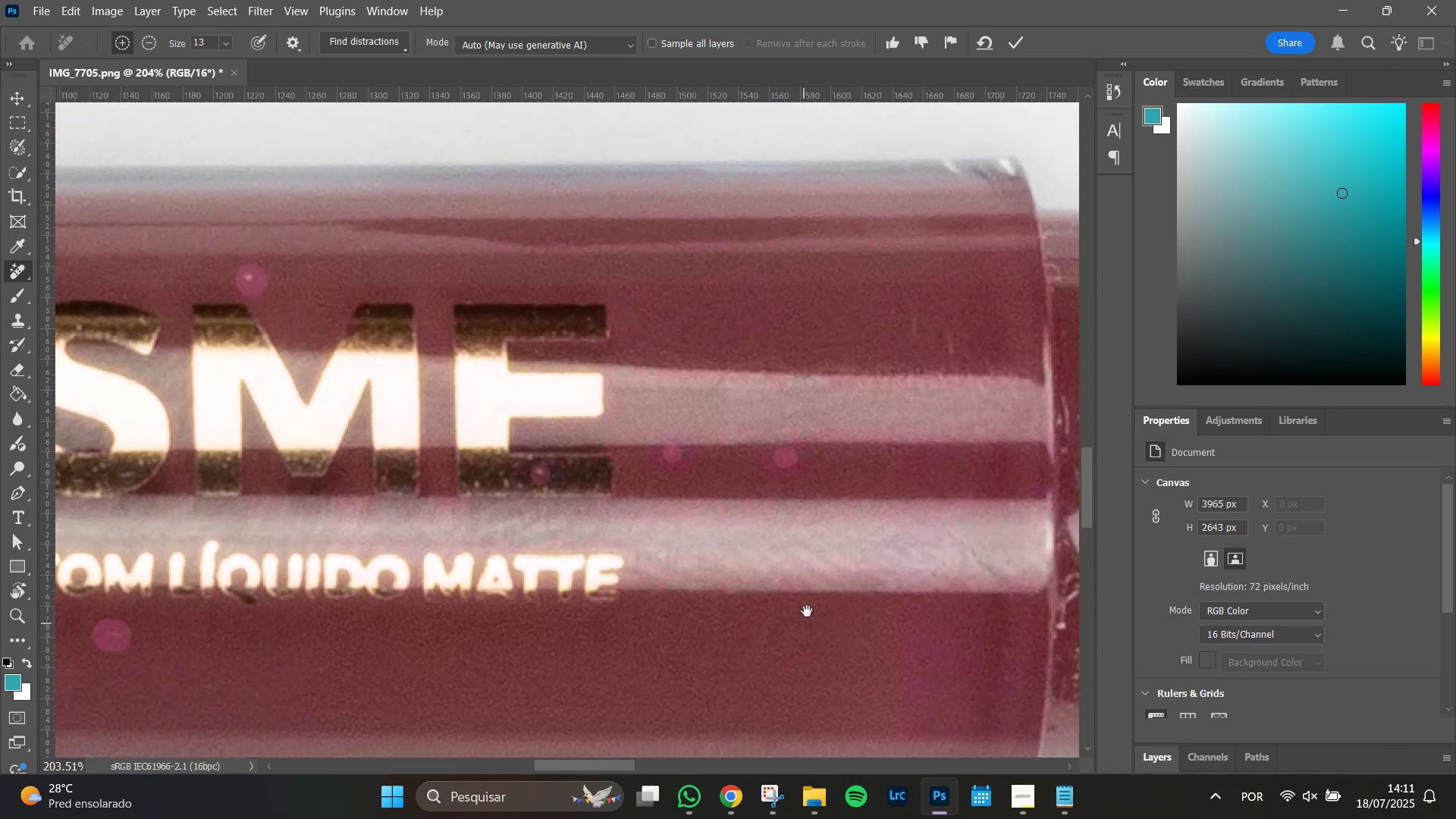 
key(Space)
 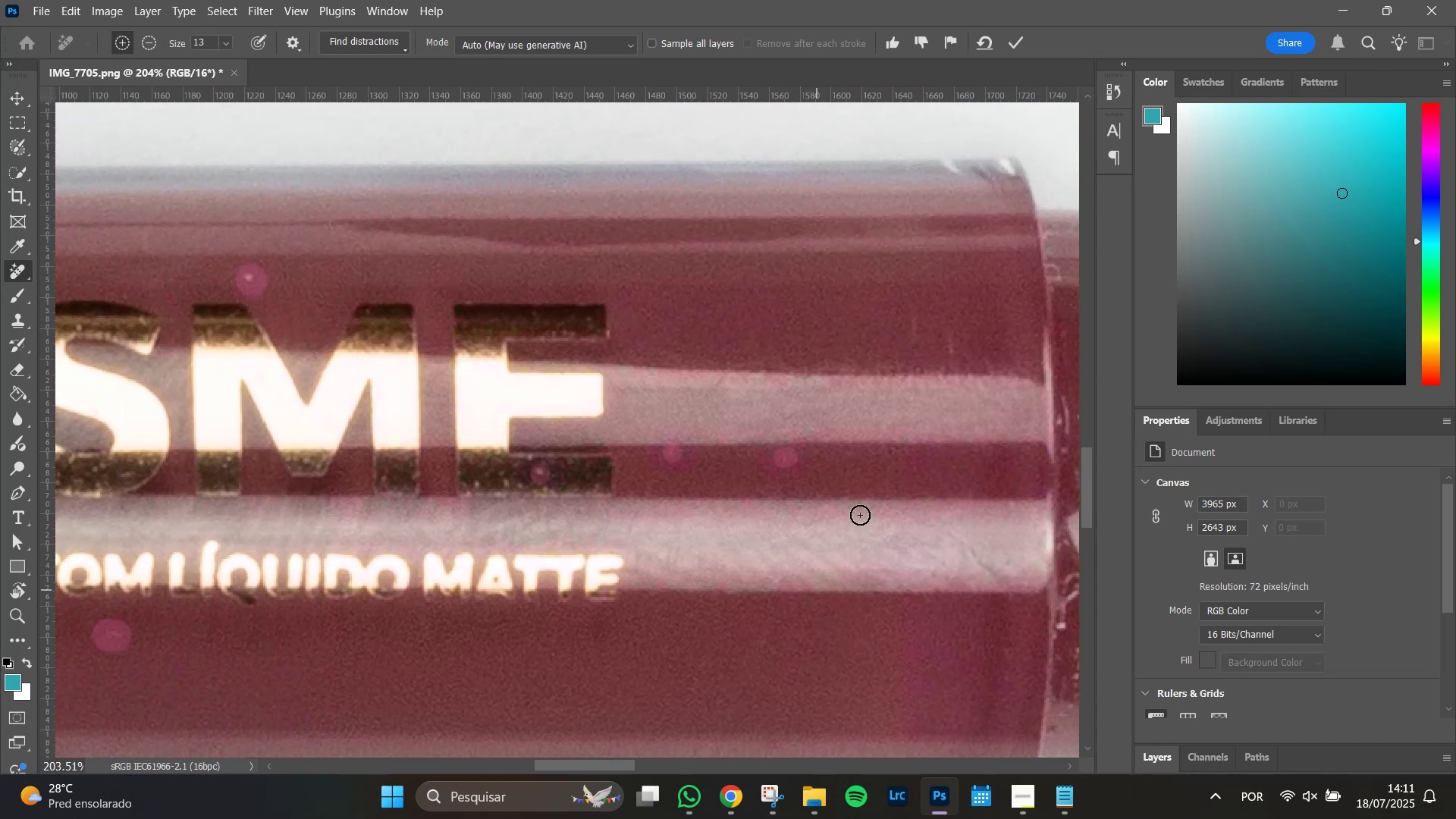 
key(Space)
 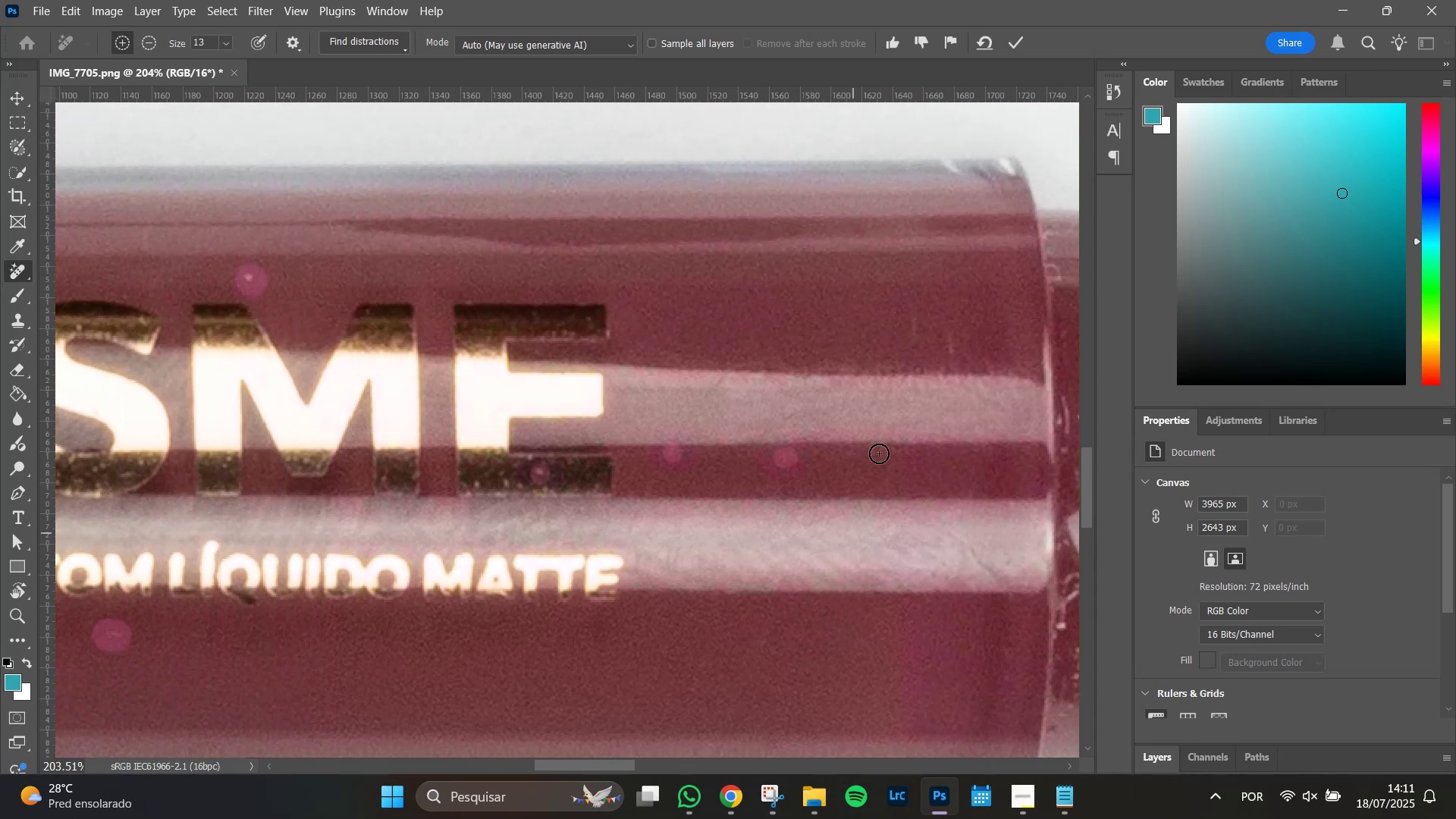 
key(Space)
 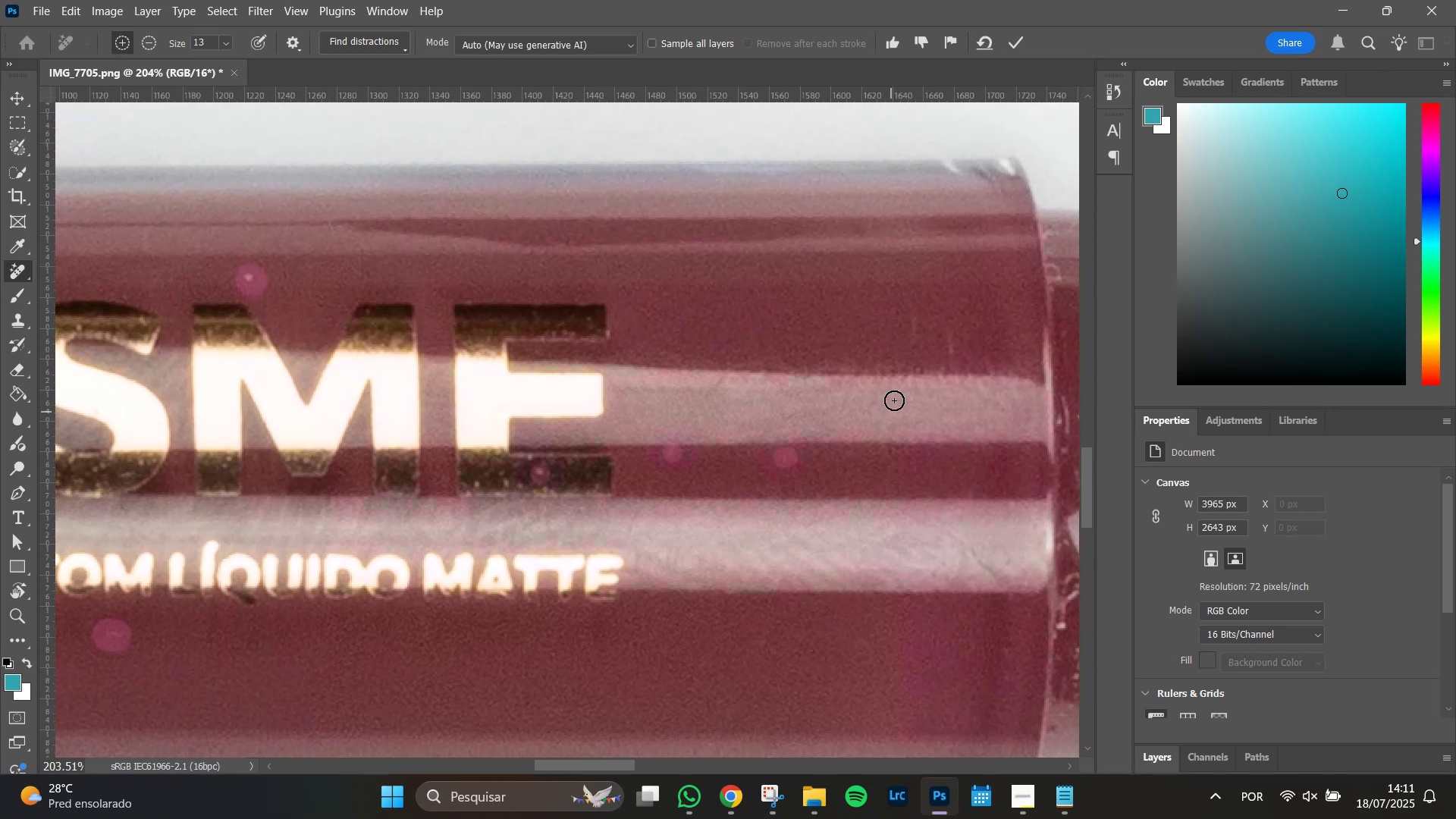 
hold_key(key=AltLeft, duration=0.92)
 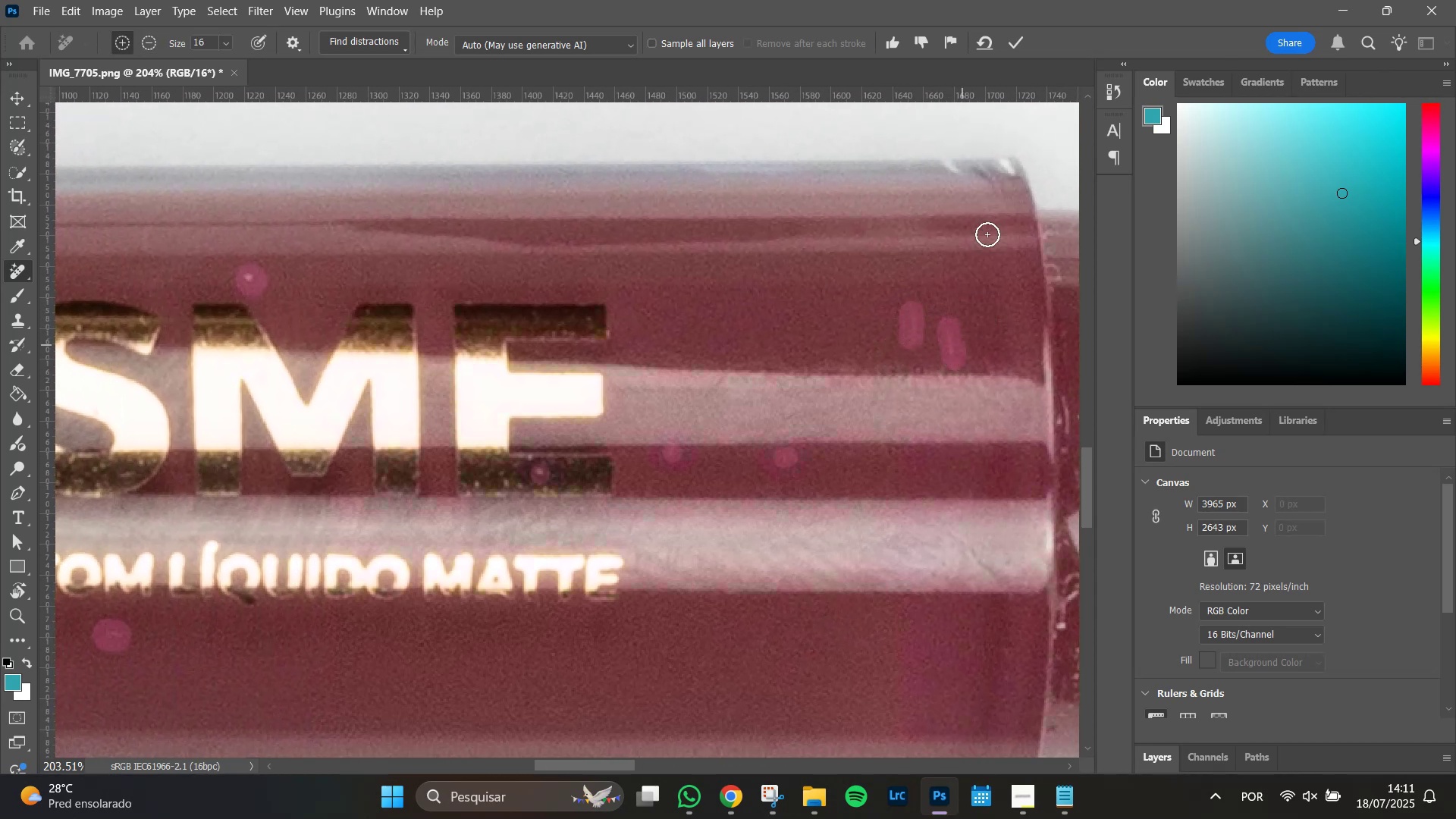 
left_click([1021, 40])
 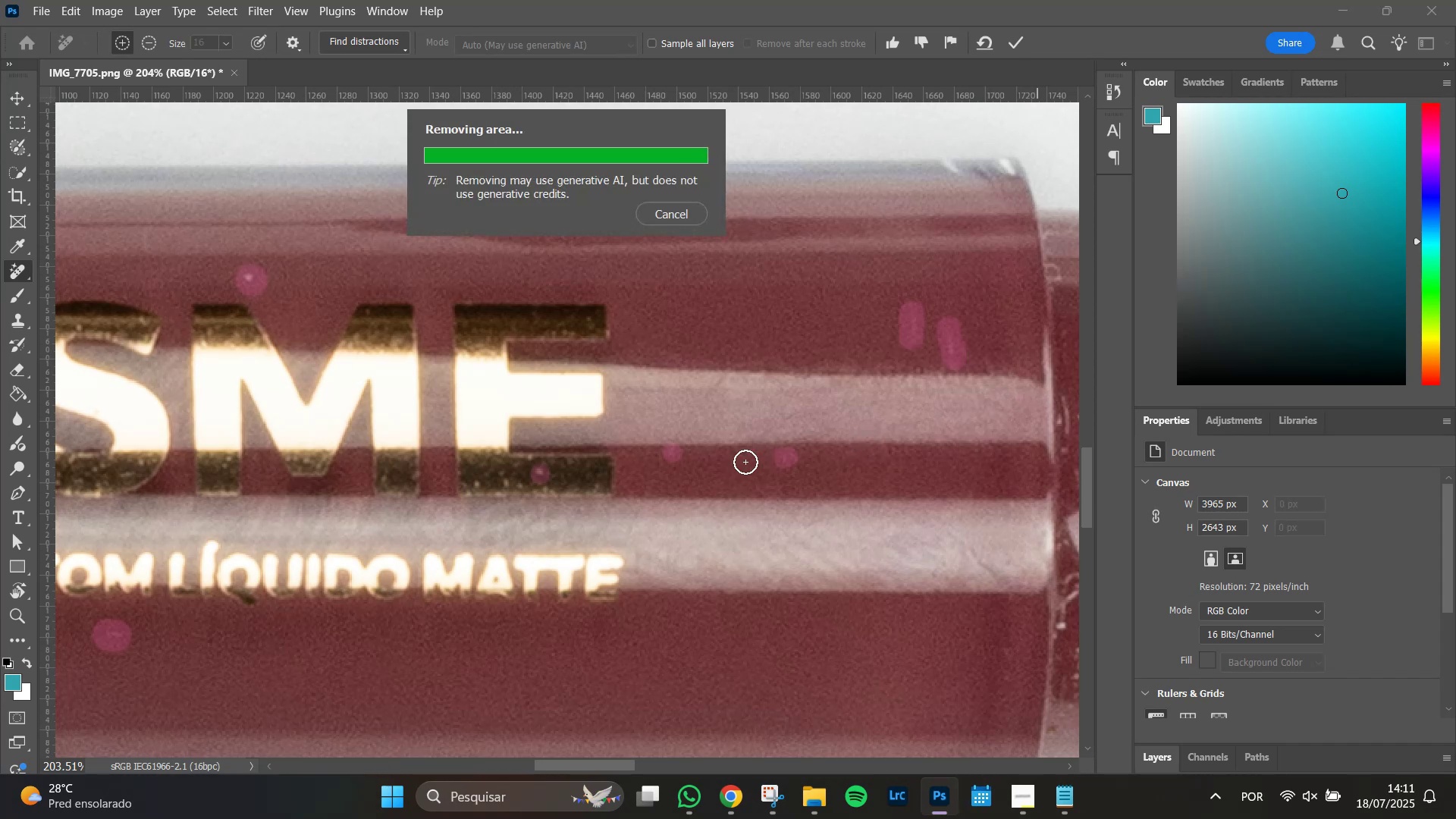 
wait(13.91)
 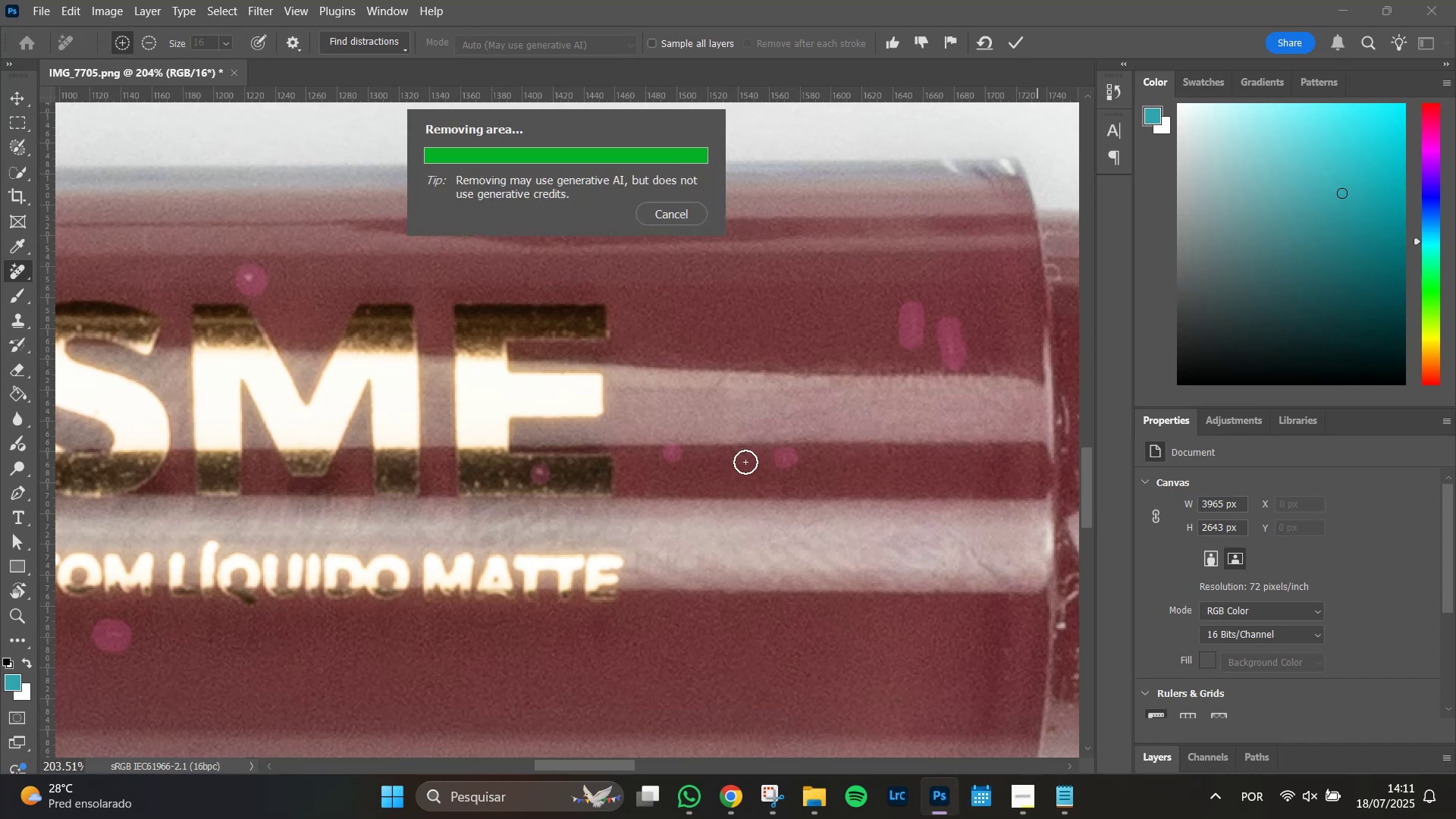 
key(Enter)
 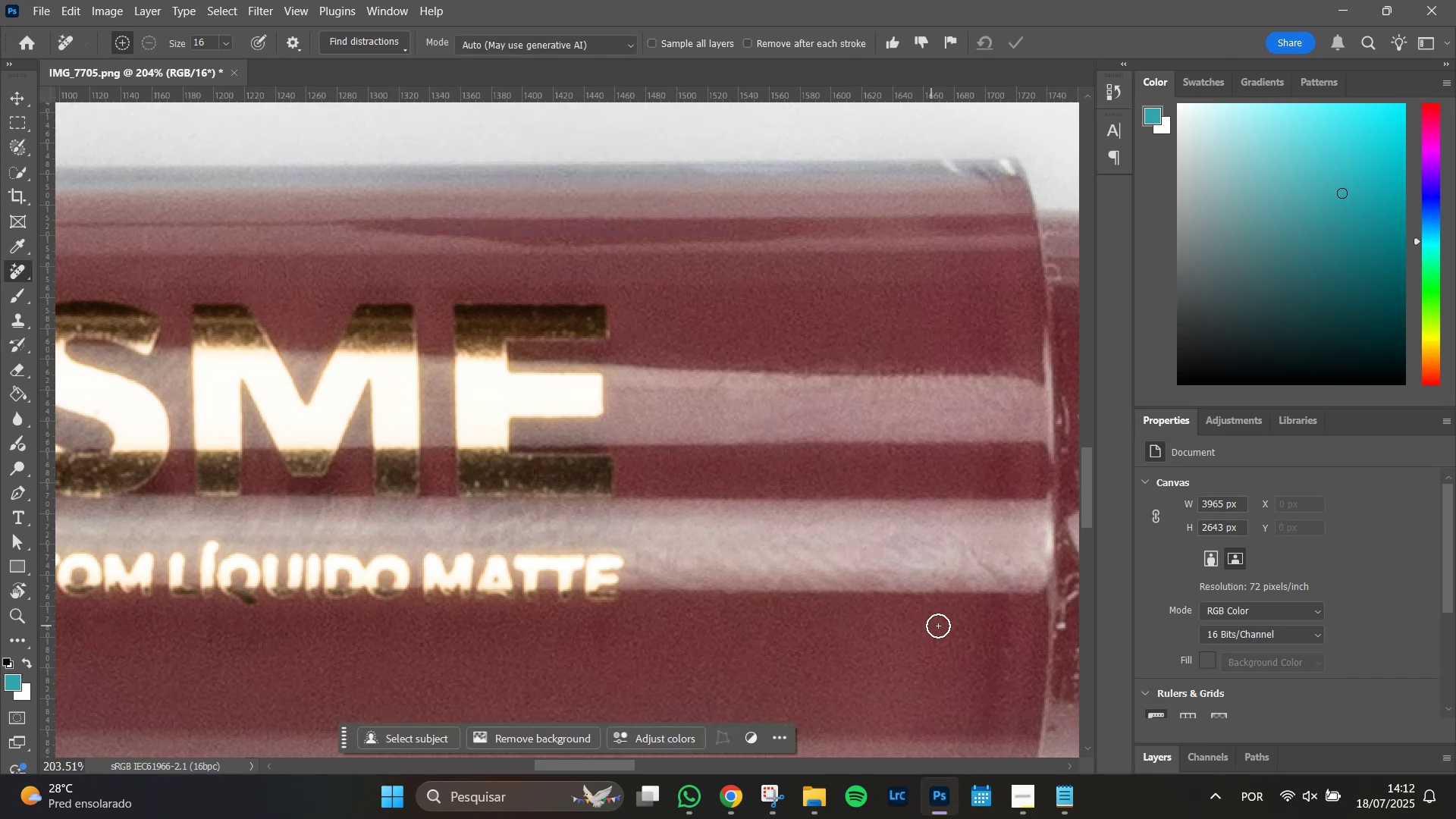 
hold_key(key=Space, duration=1.51)
 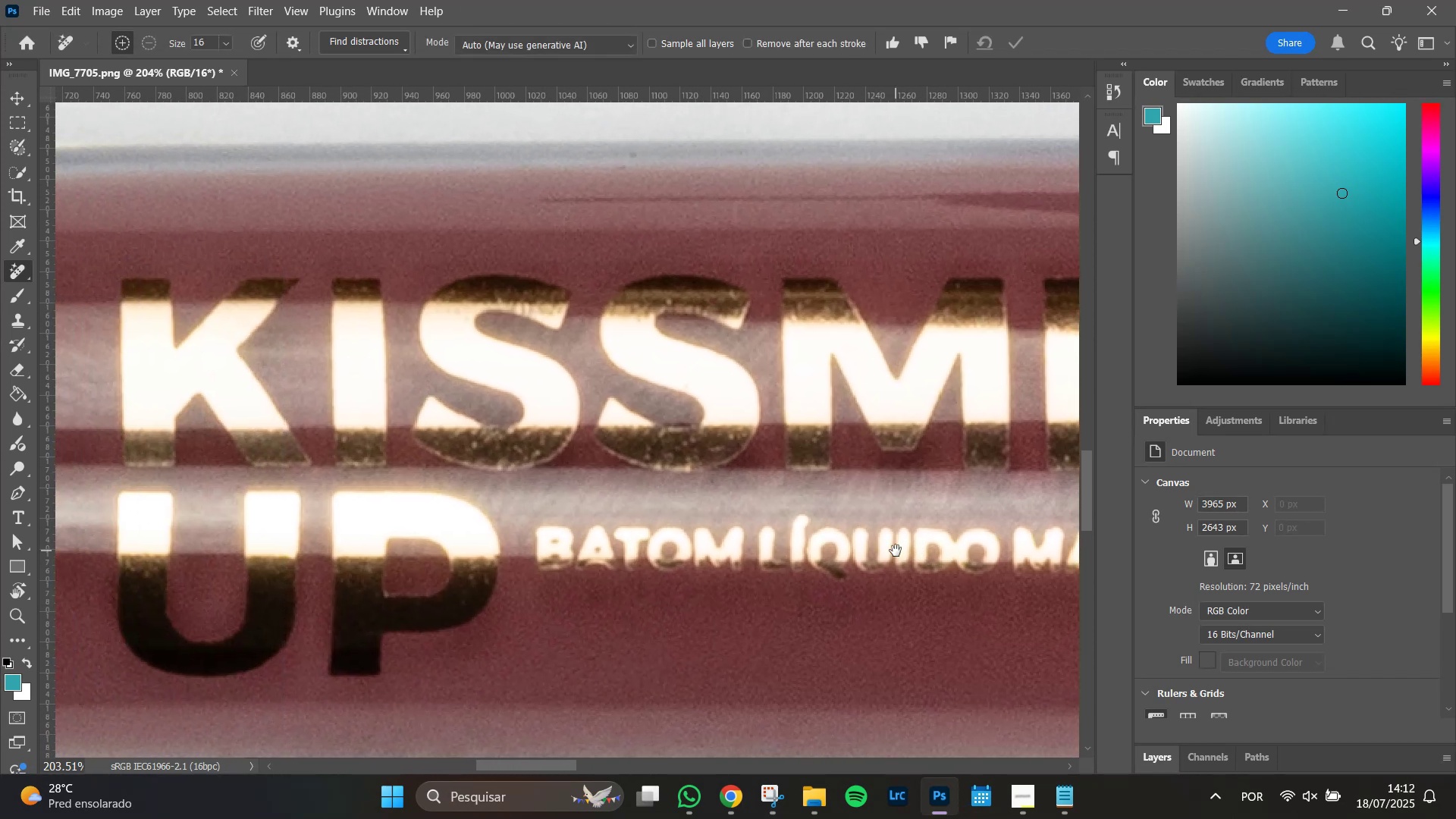 
key(Space)
 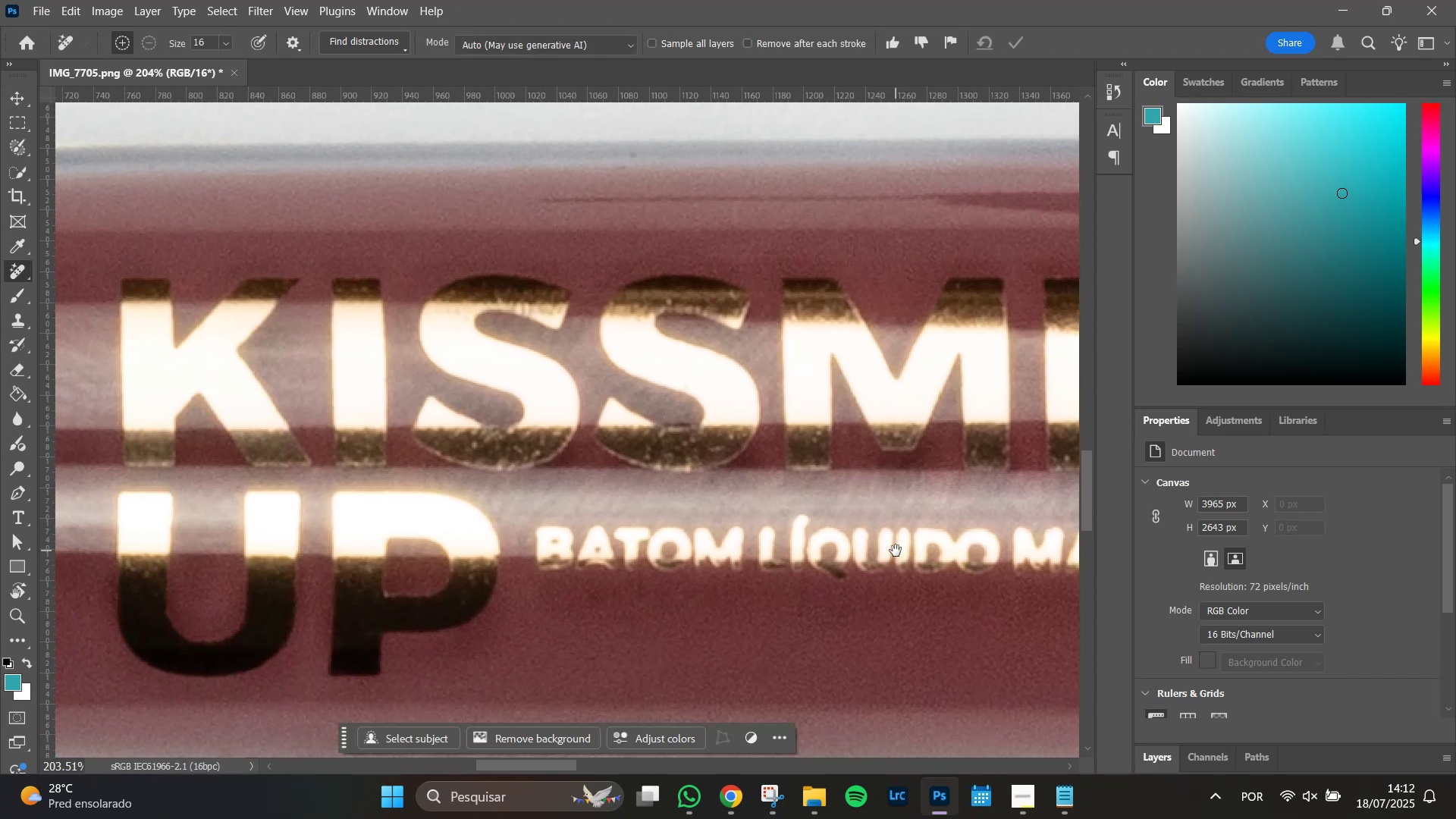 
key(Space)
 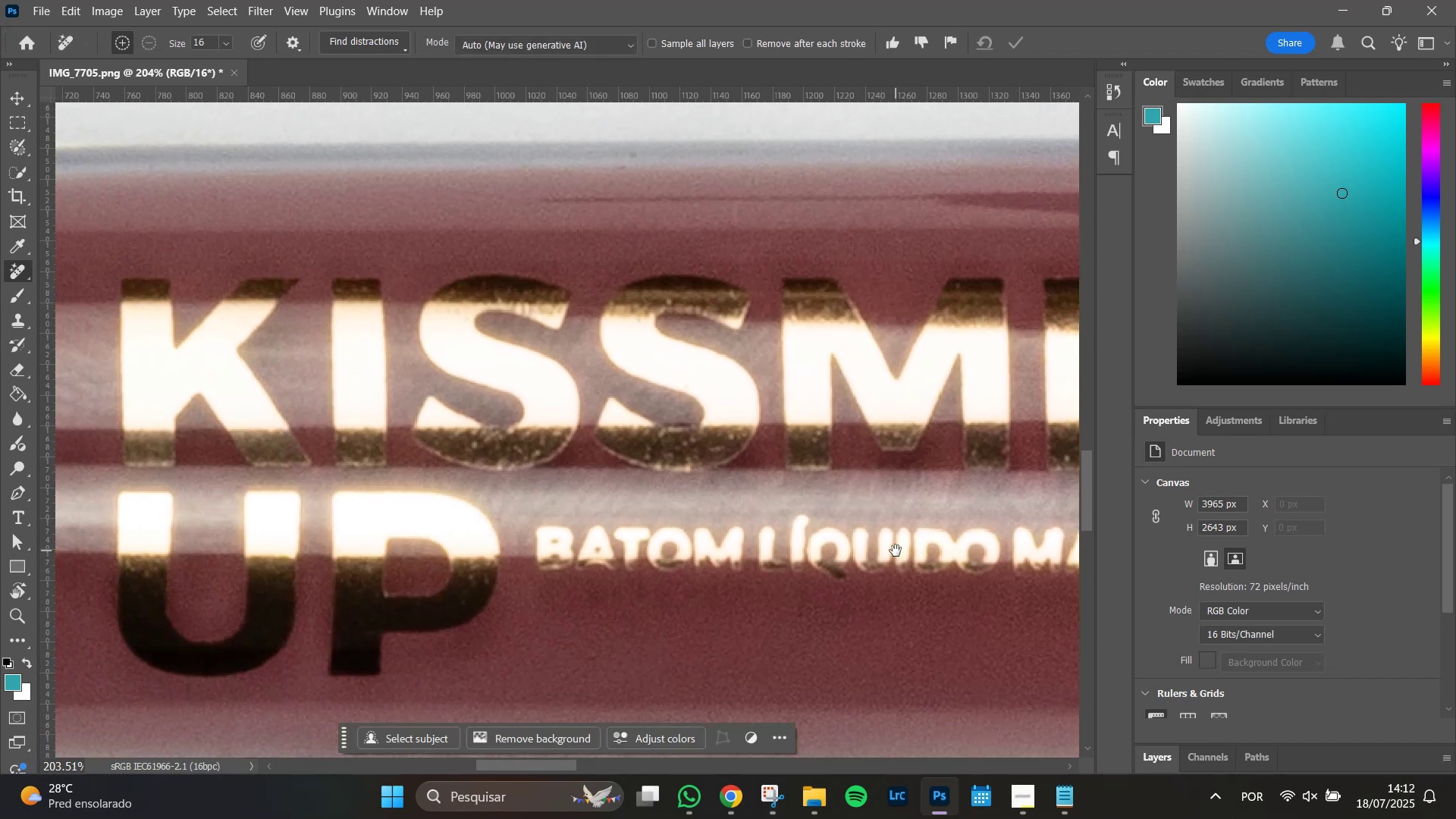 
key(Space)
 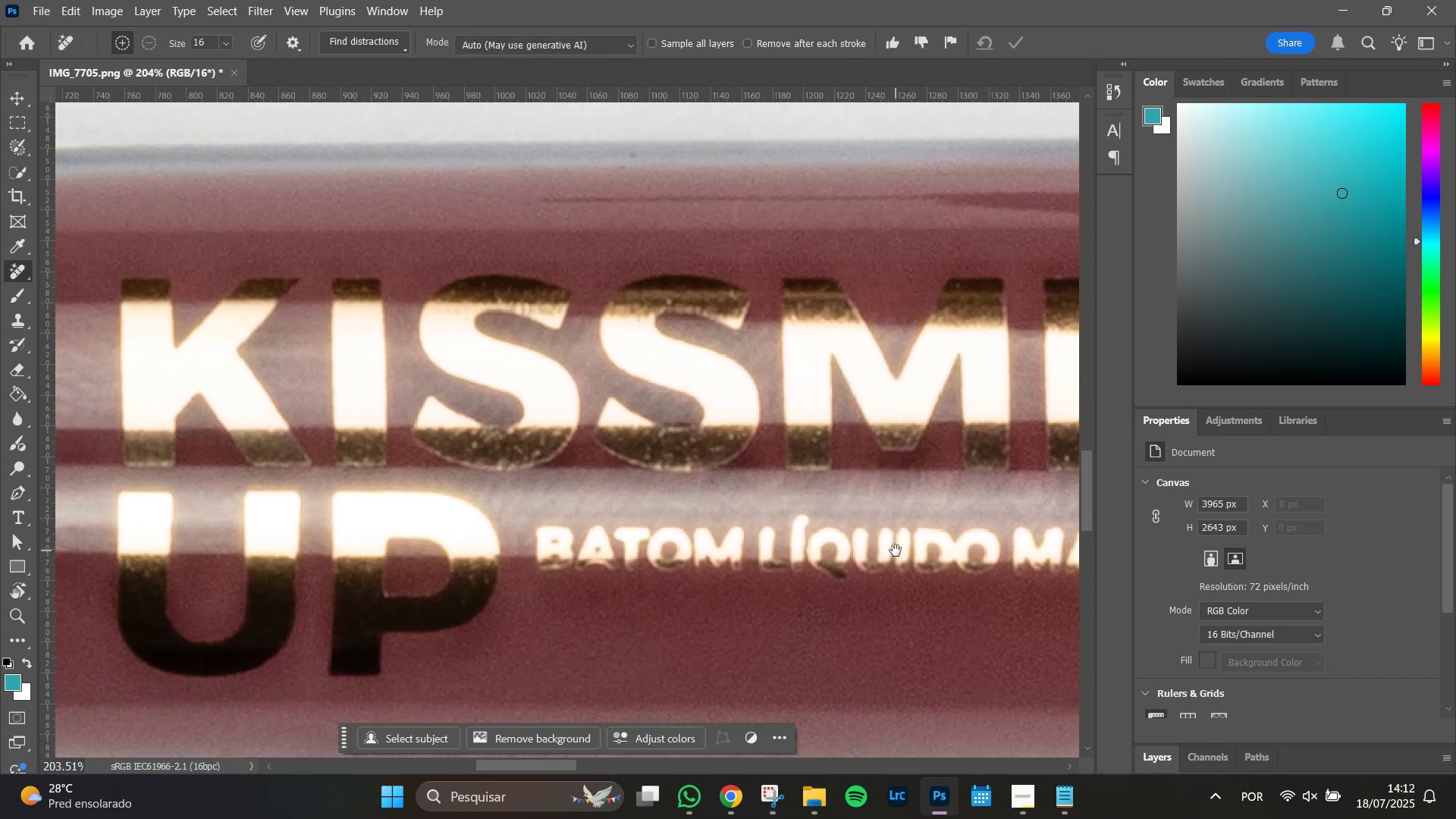 
key(Space)
 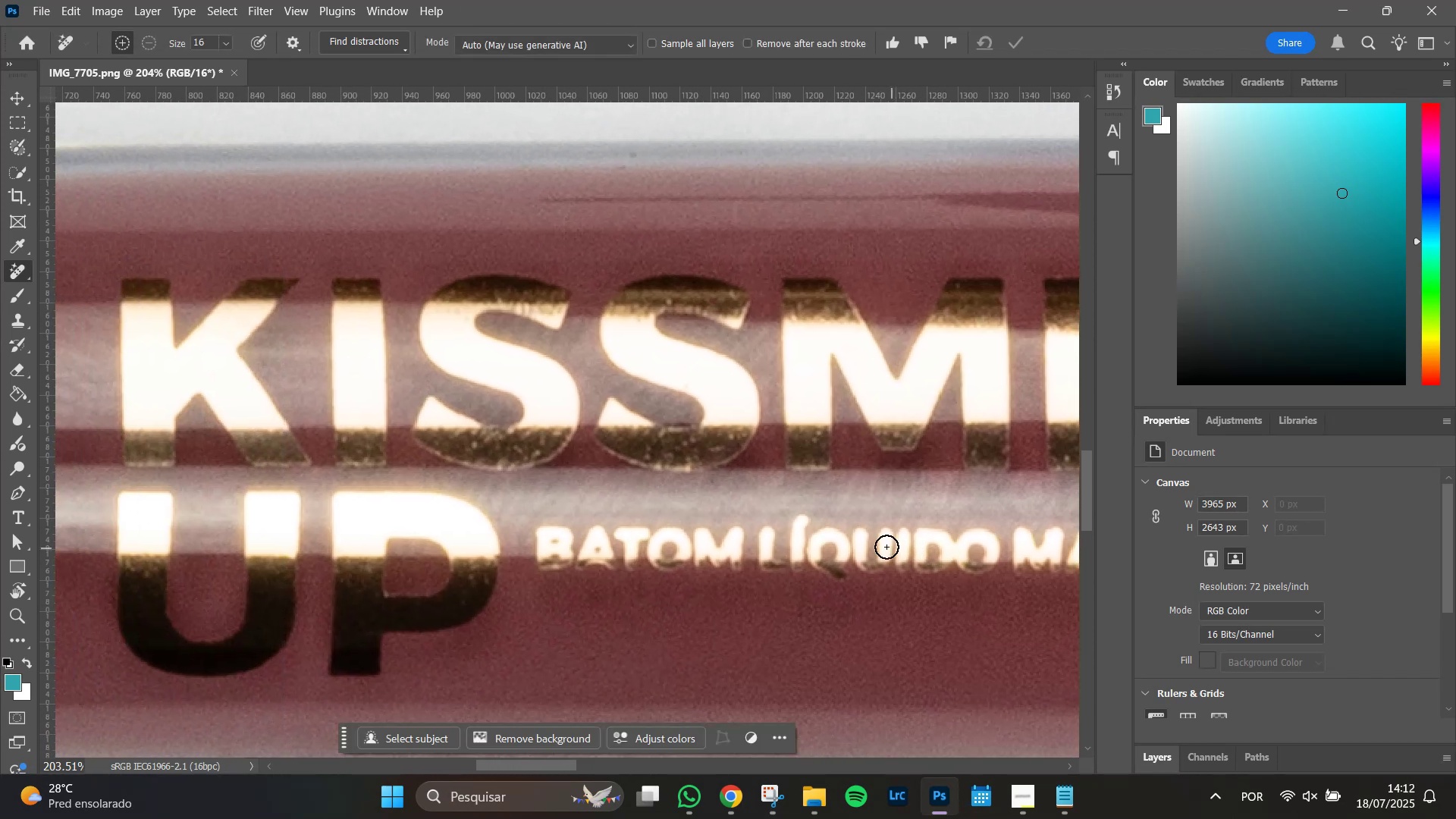 
key(Space)
 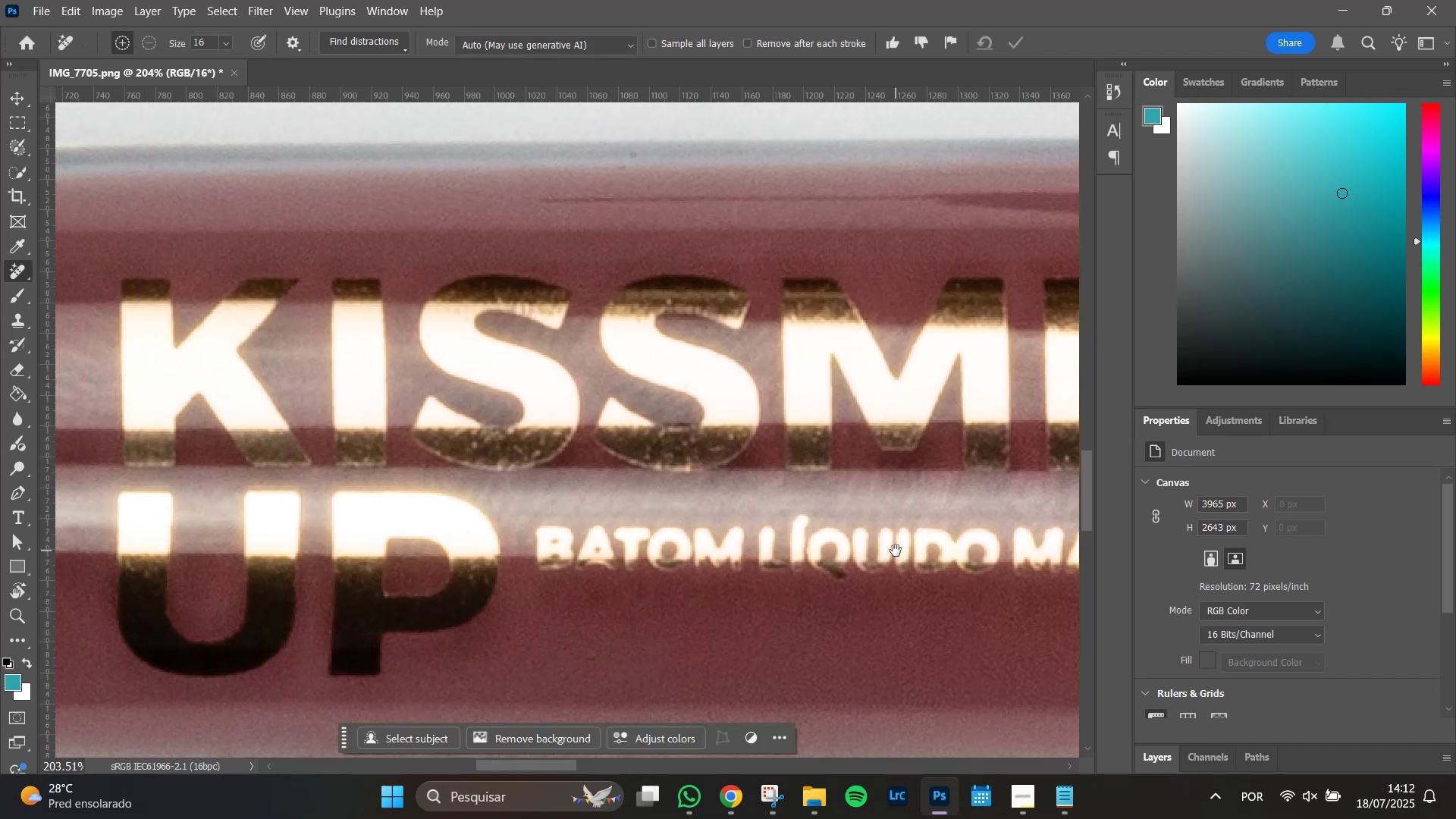 
key(Space)
 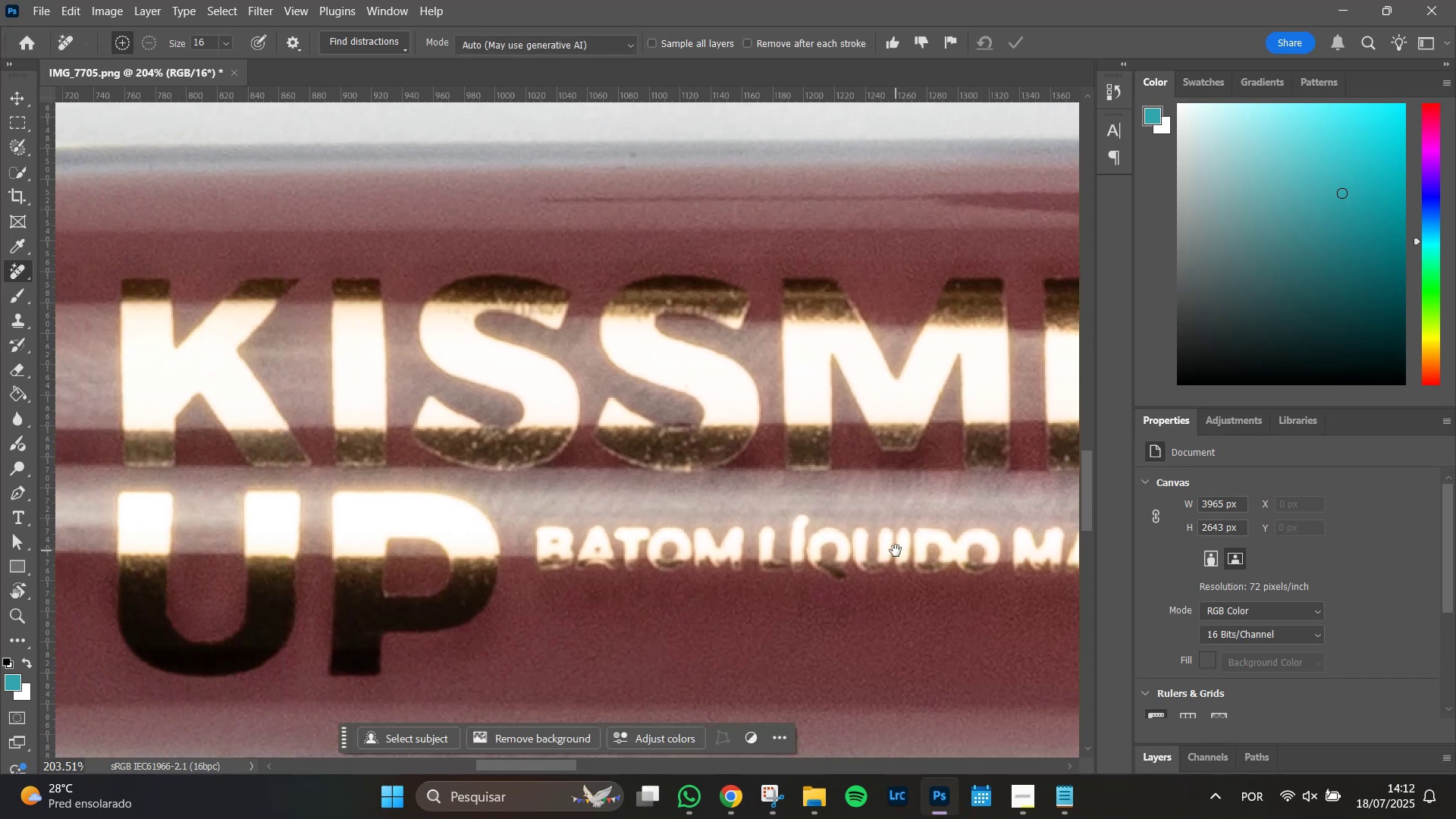 
key(Space)
 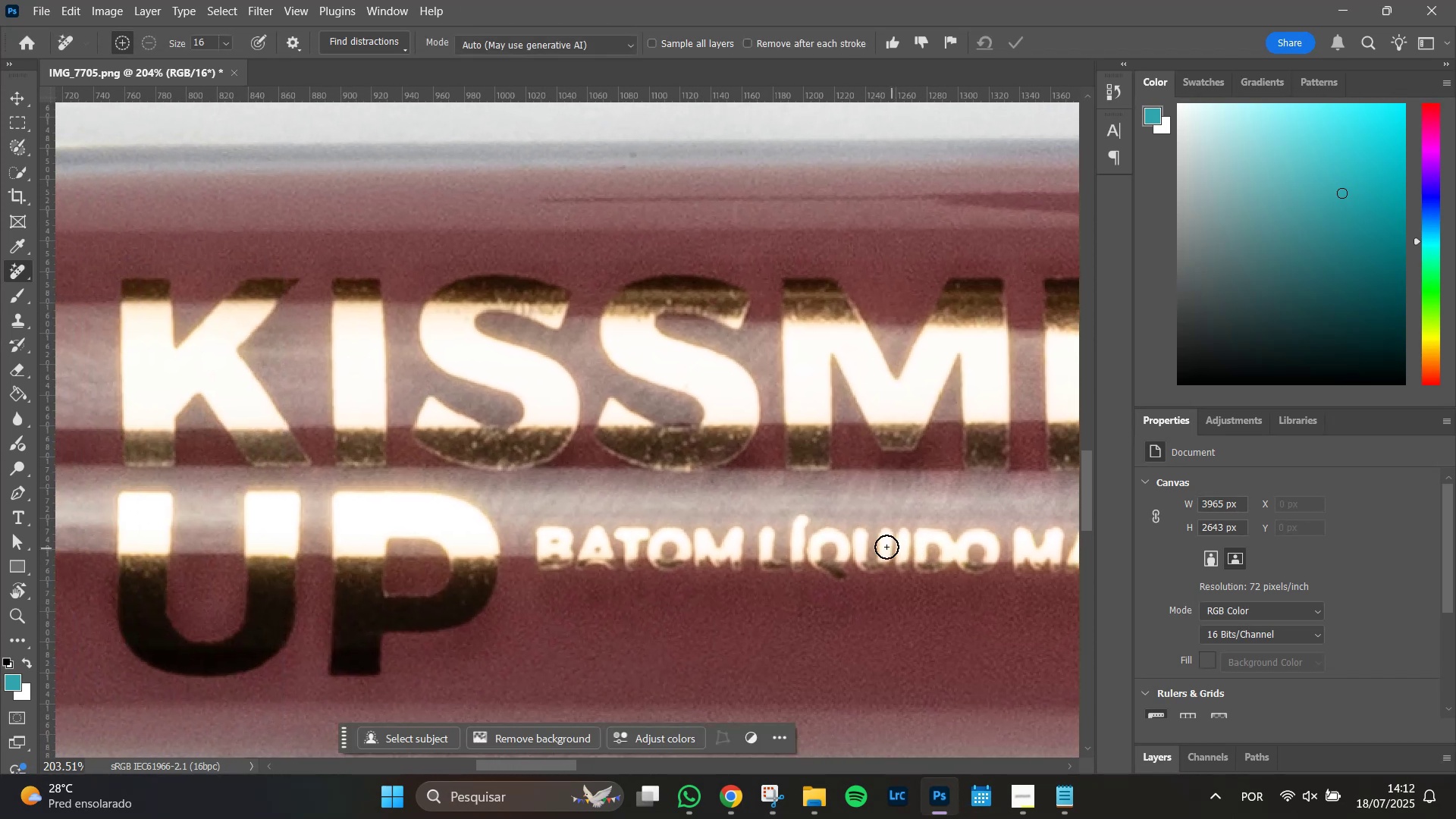 
key(Space)
 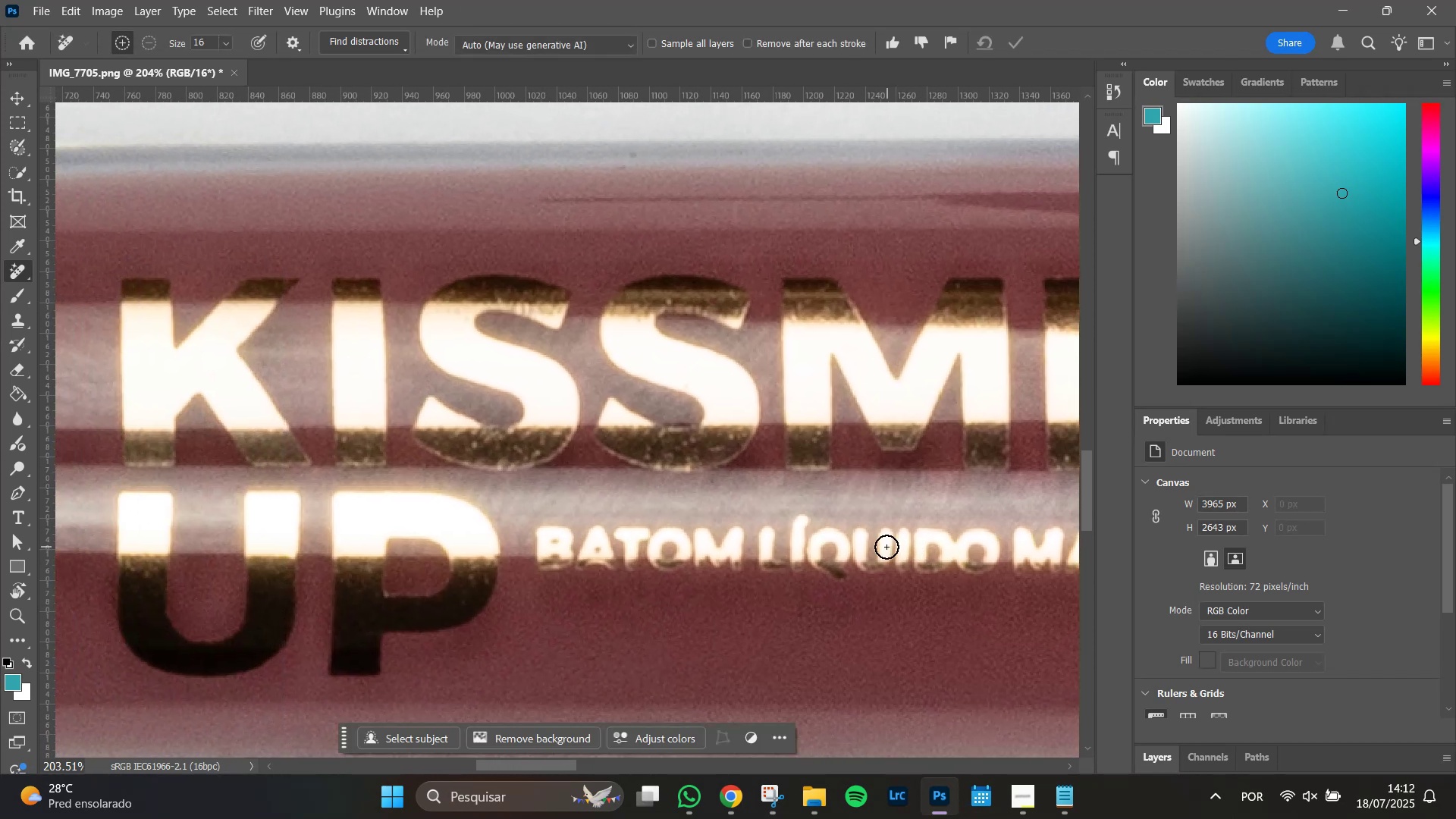 
key(Space)
 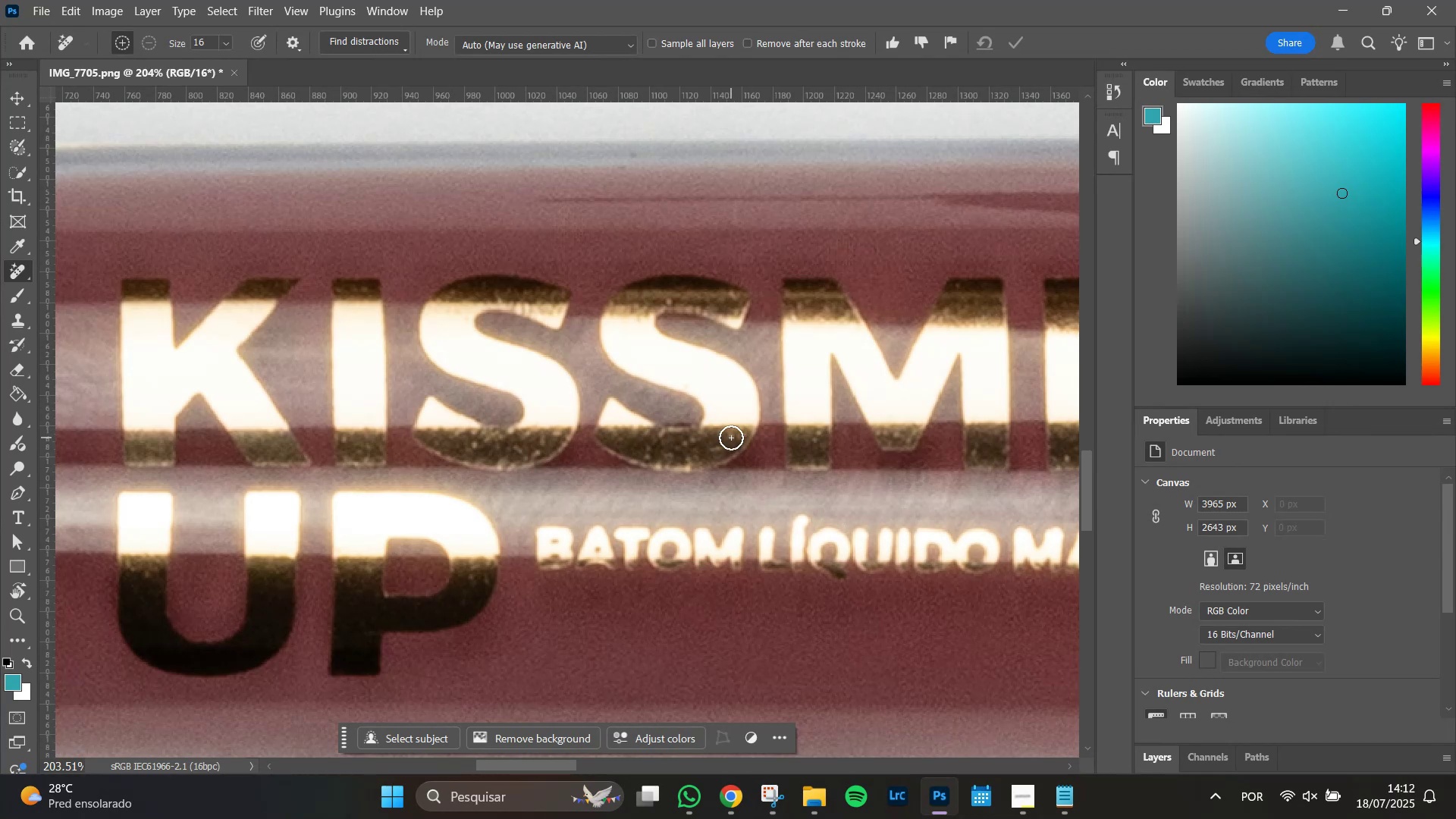 
left_click([731, 438])
 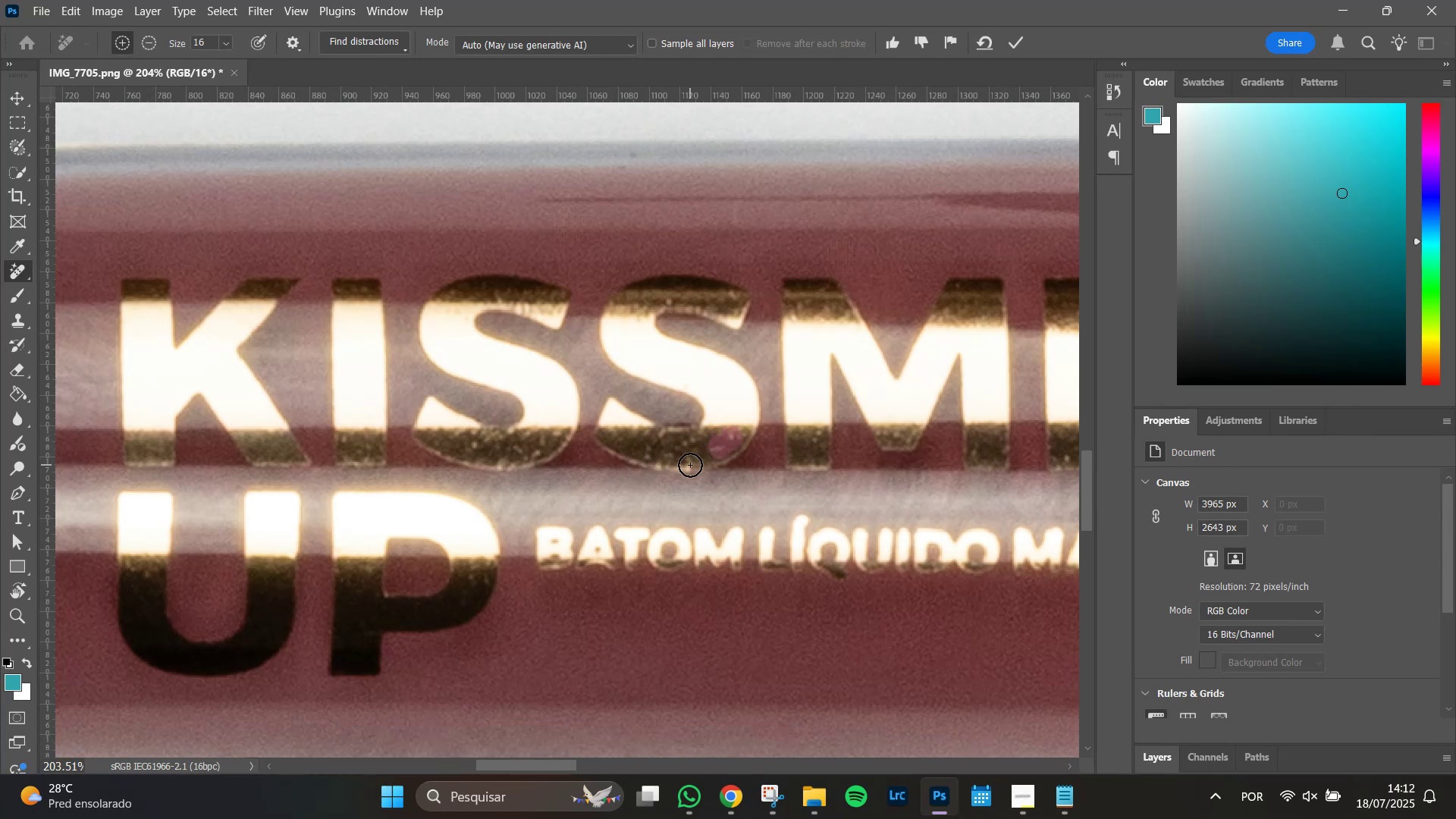 
left_click([686, 465])
 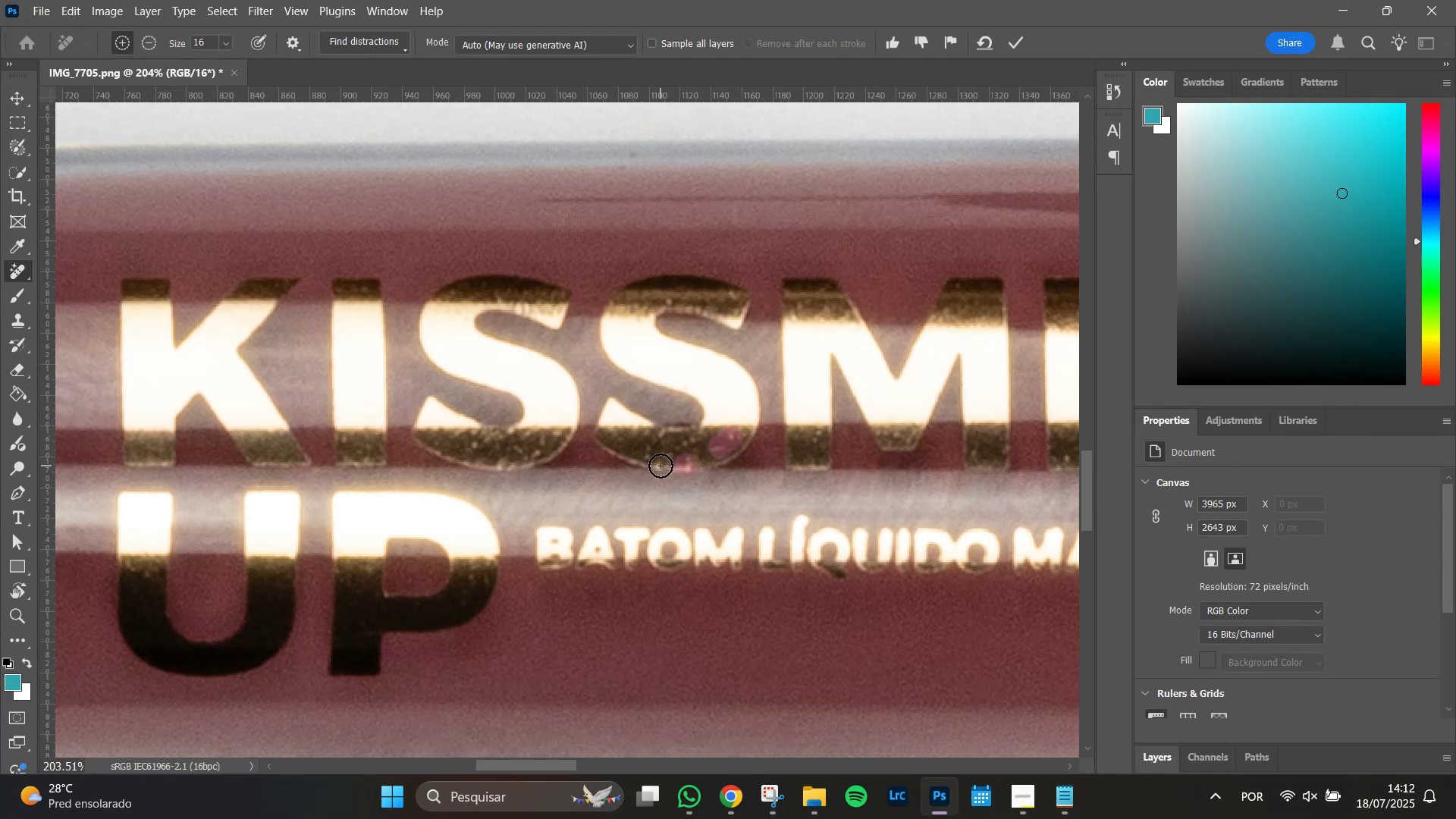 
left_click([660, 465])
 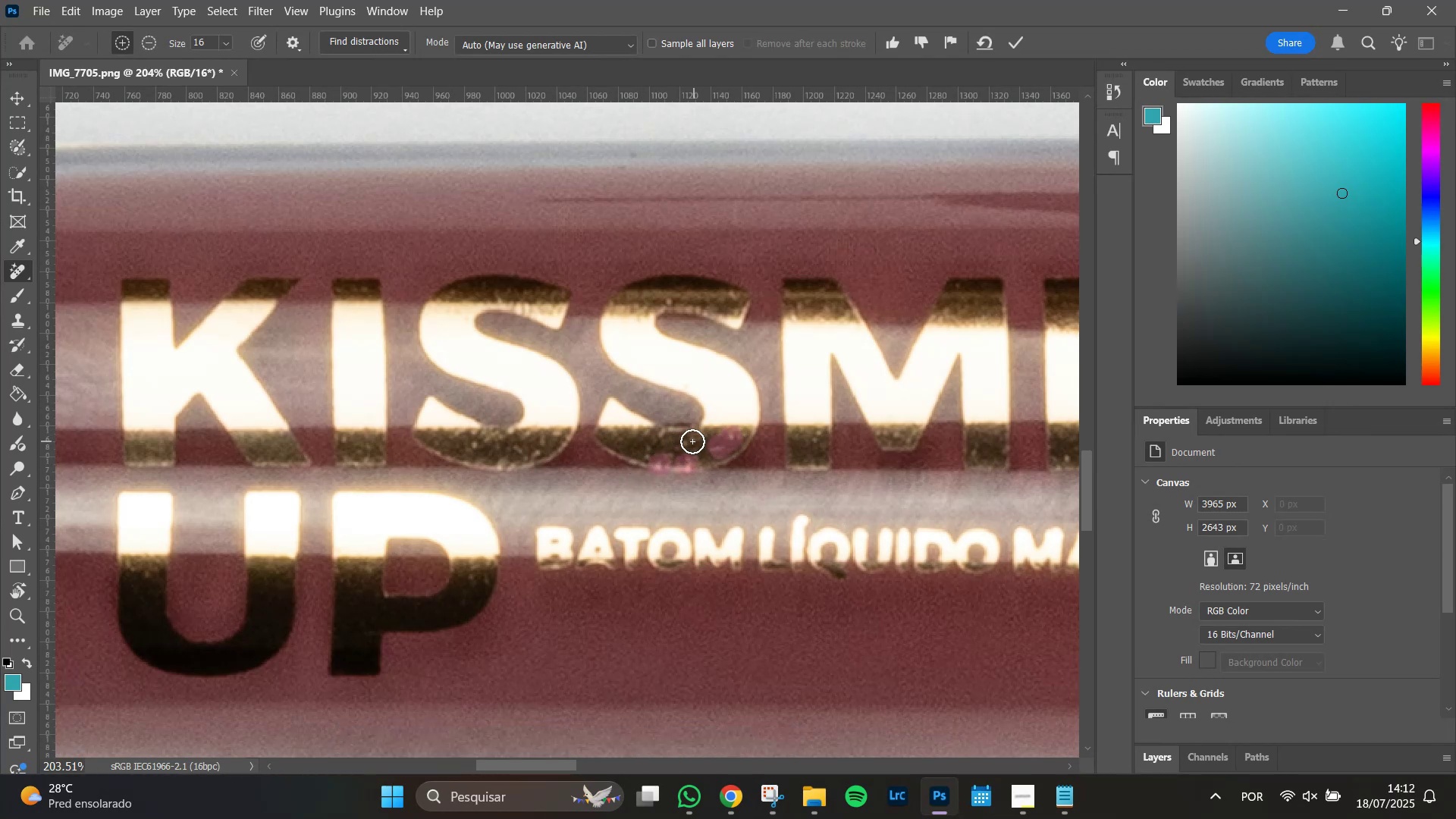 
left_click([691, 441])
 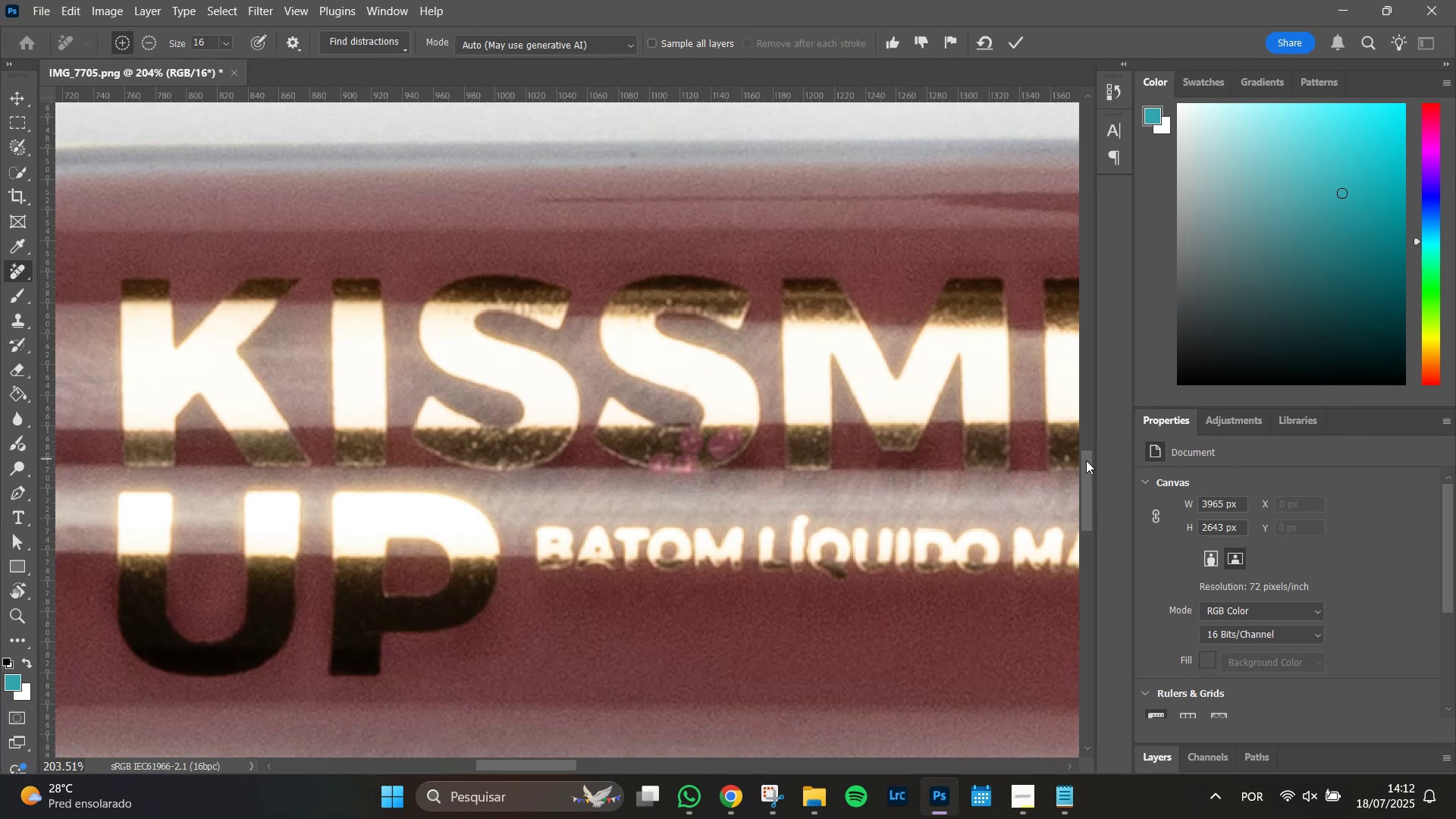 
key(Enter)
 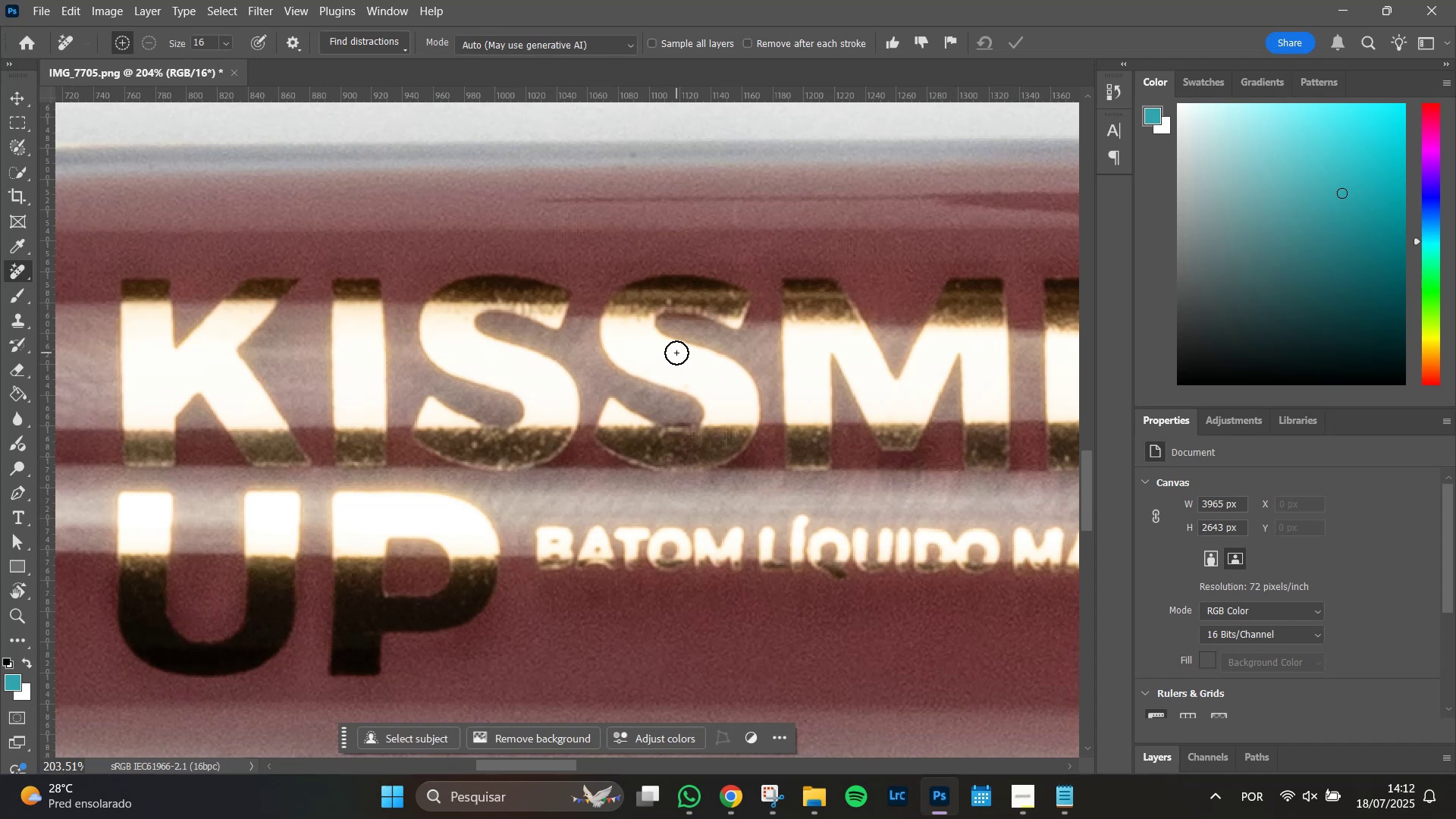 
left_click([670, 298])
 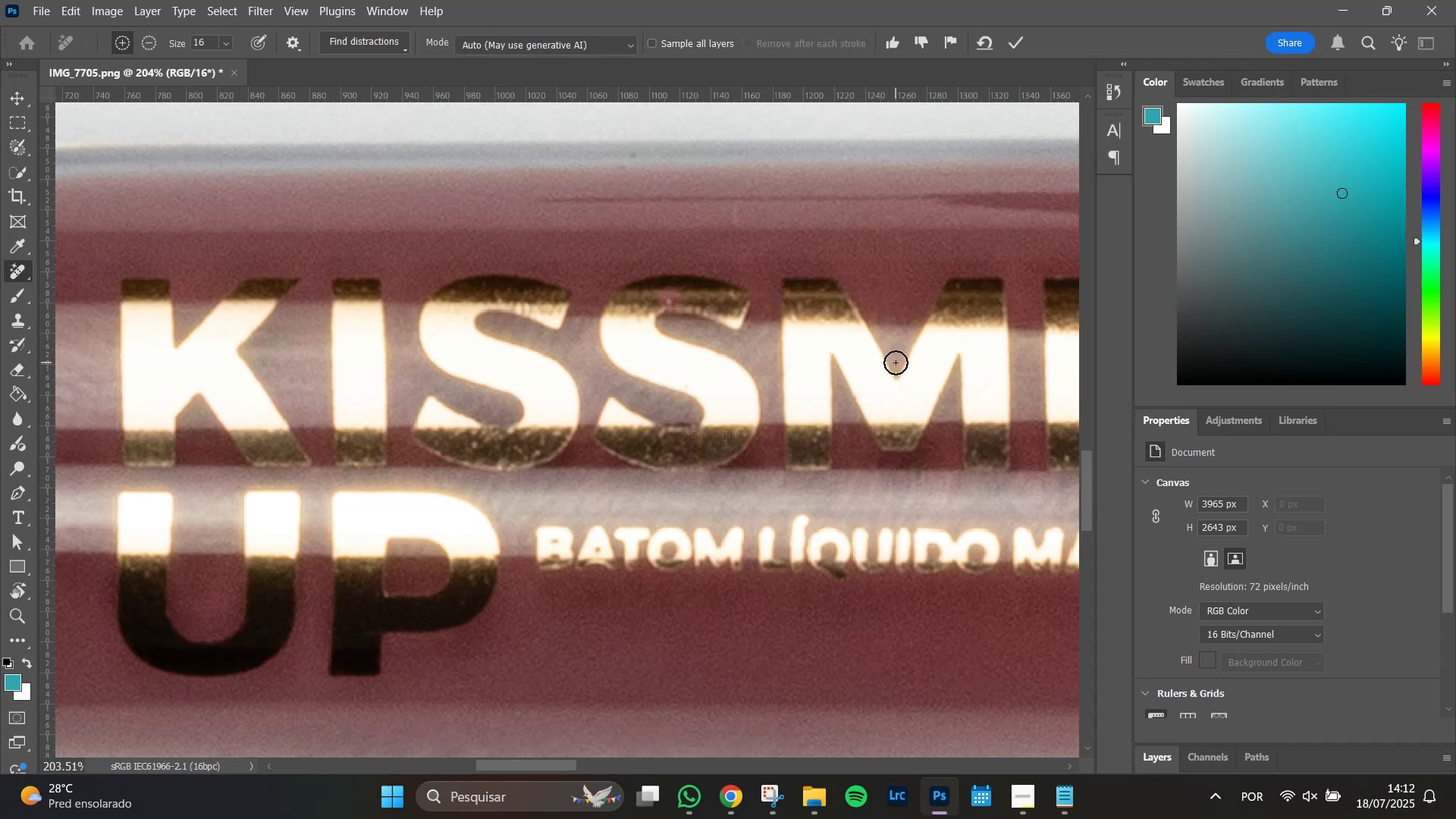 
key(Enter)
 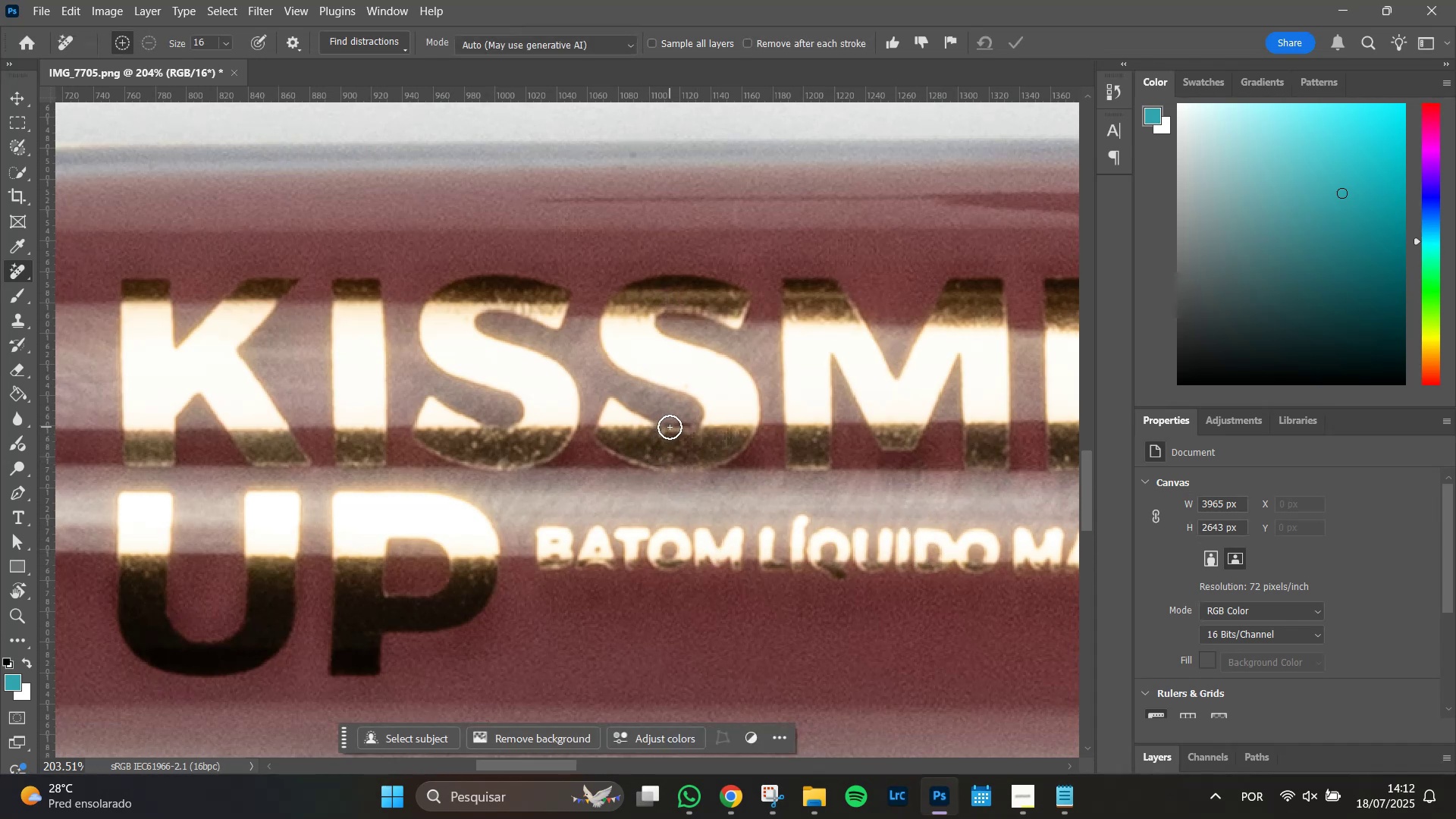 
wait(7.68)
 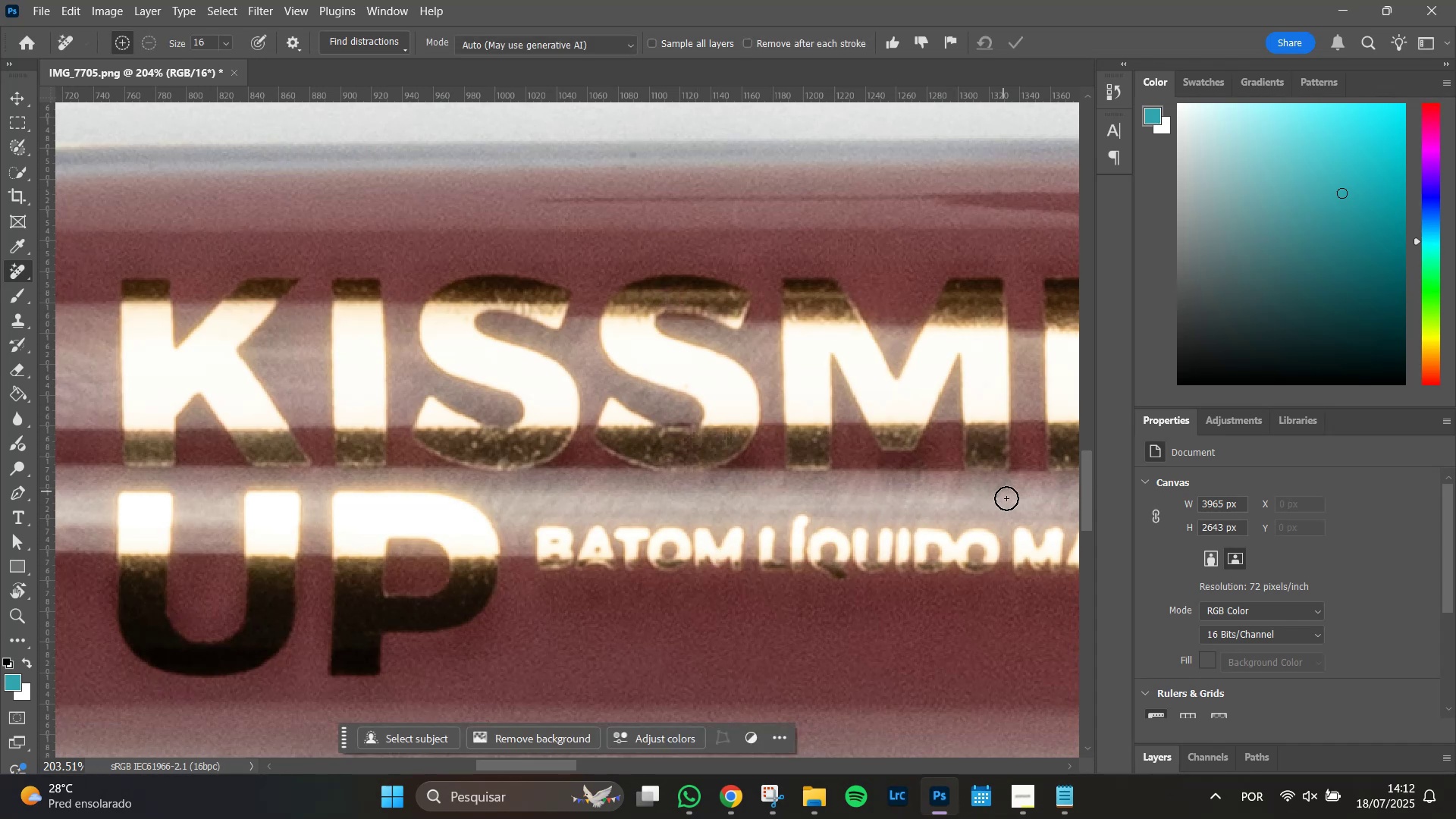 
key(Enter)
 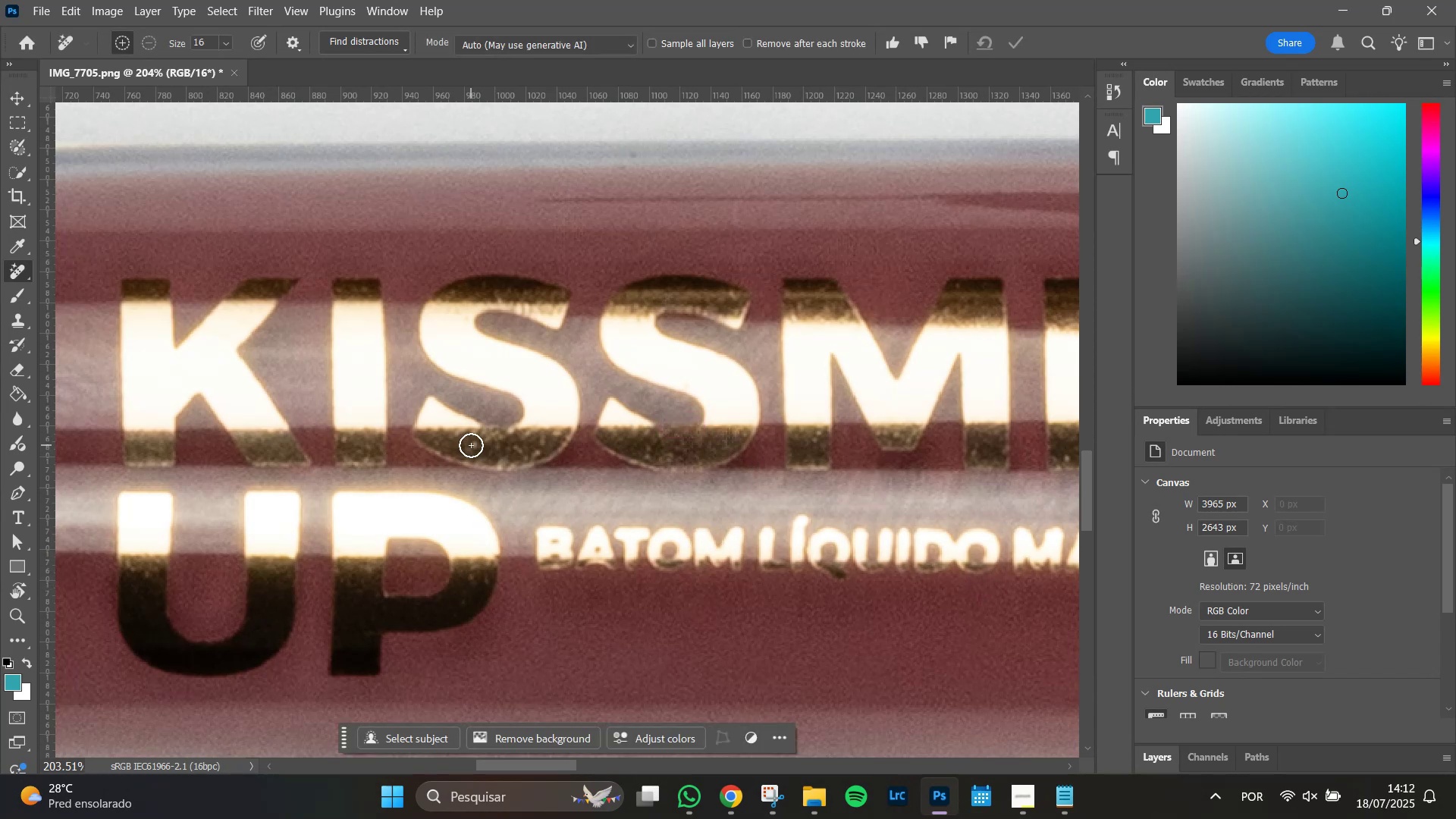 
wait(7.15)
 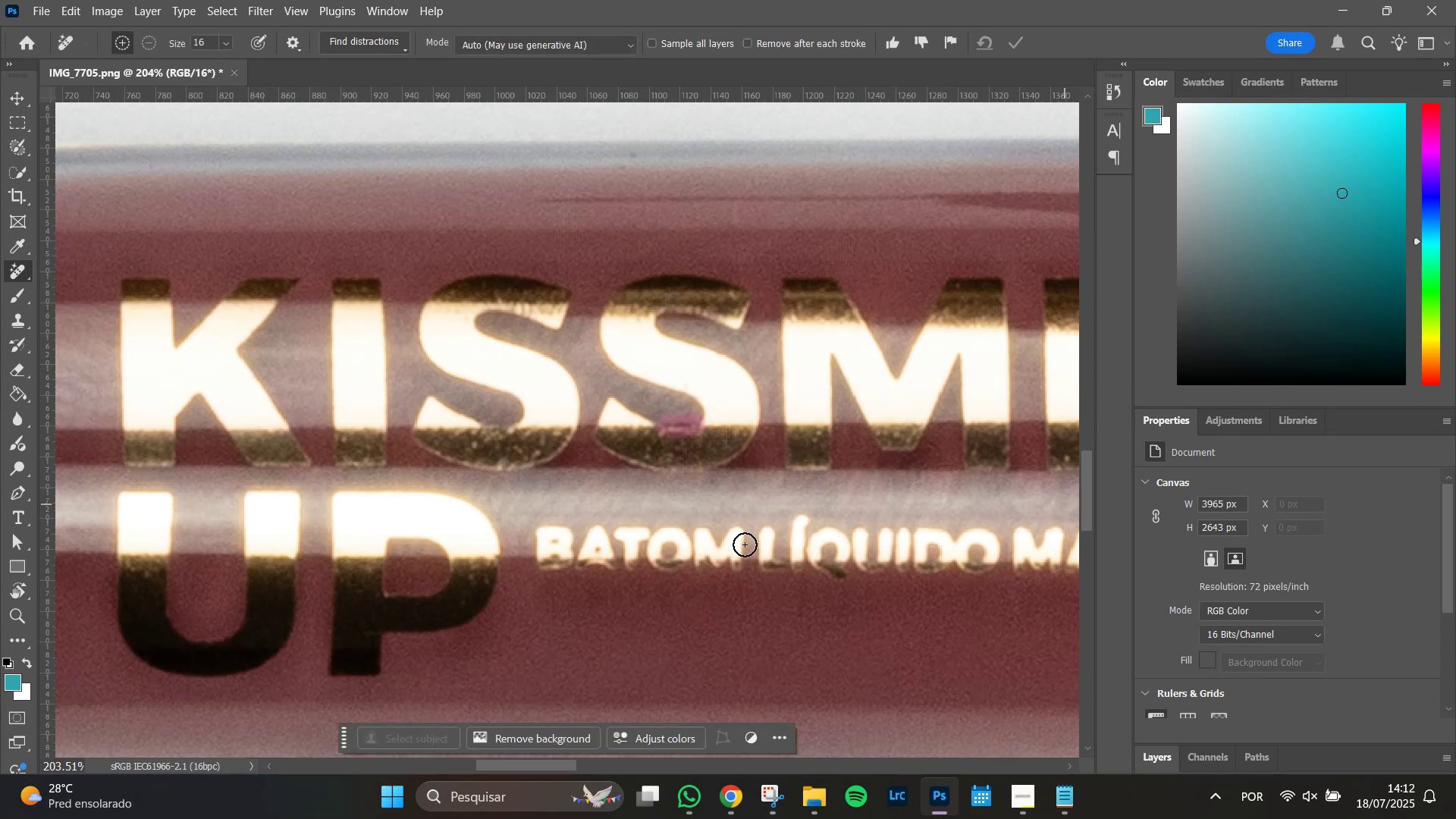 
left_click([513, 433])
 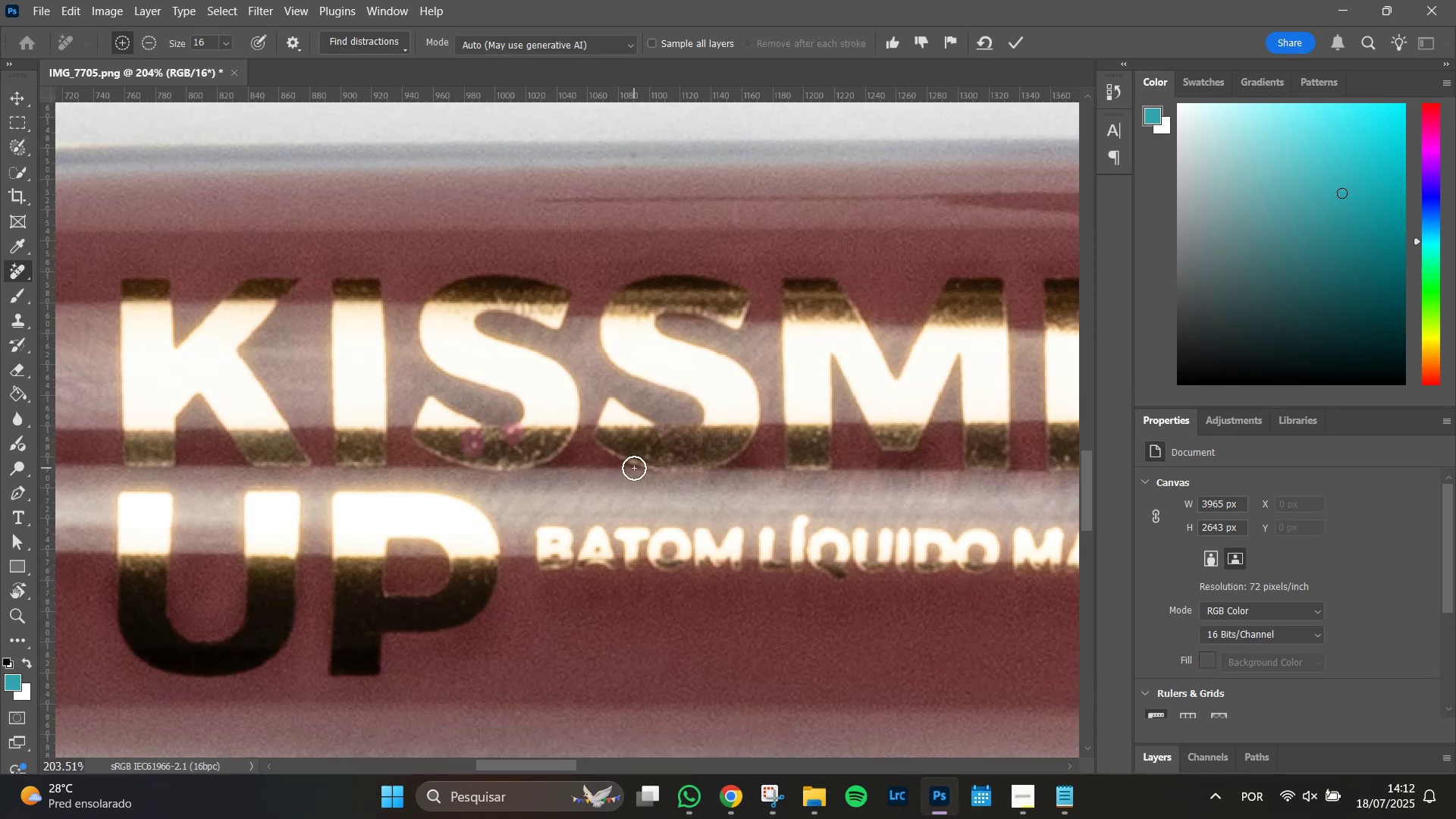 
key(Enter)
 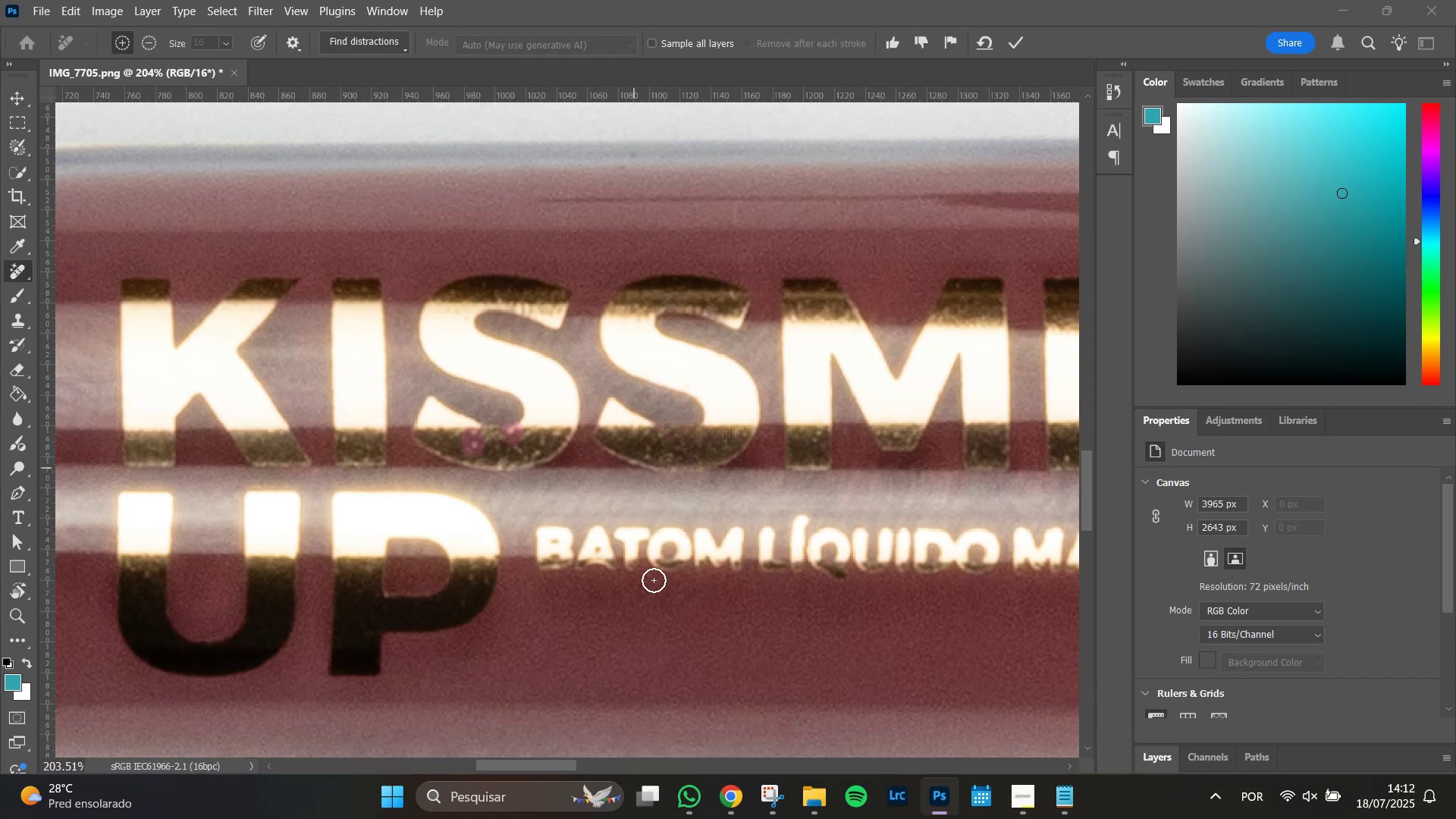 
mouse_move([752, 639])
 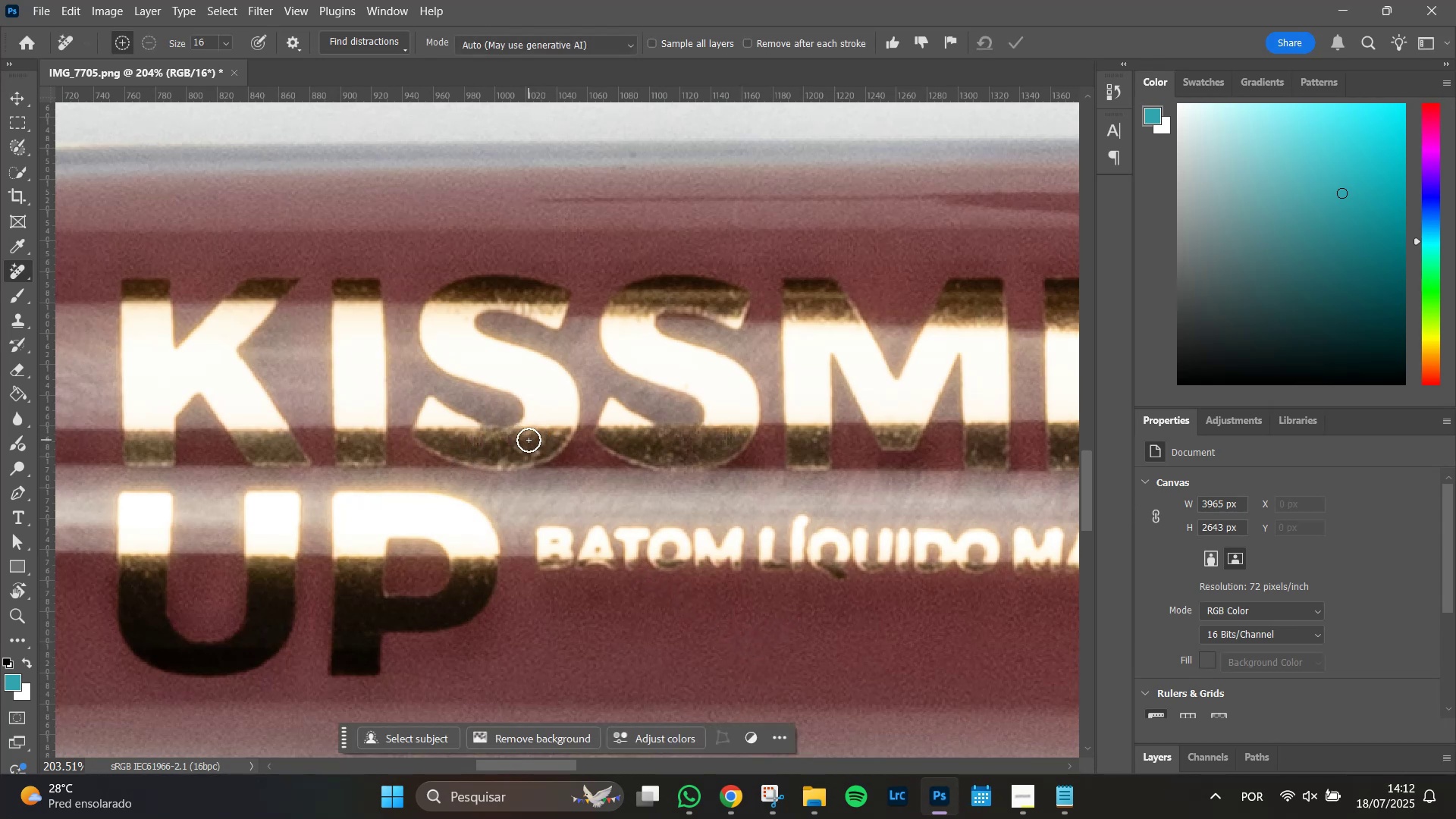 
left_click([529, 437])
 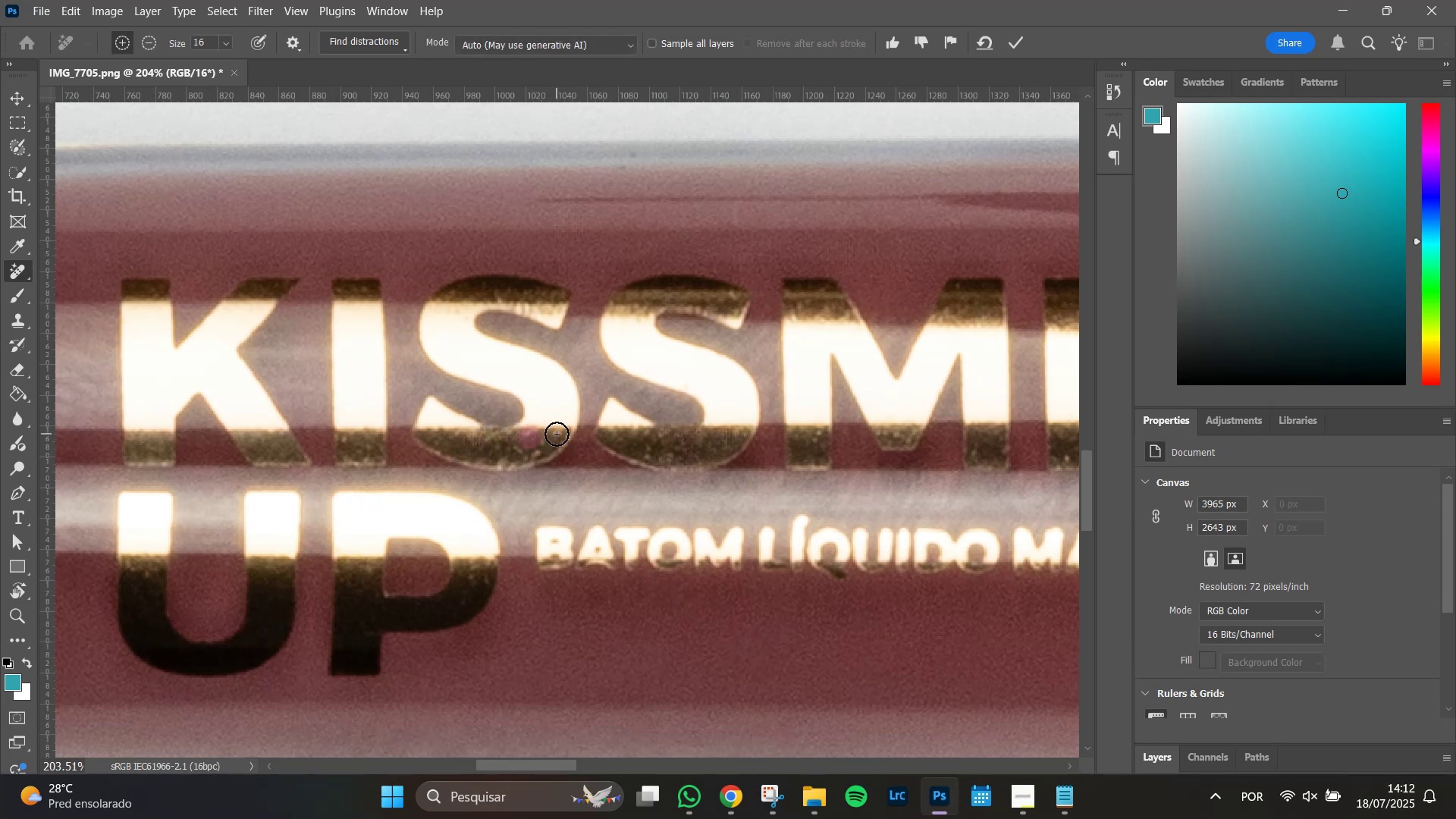 
left_click([557, 434])
 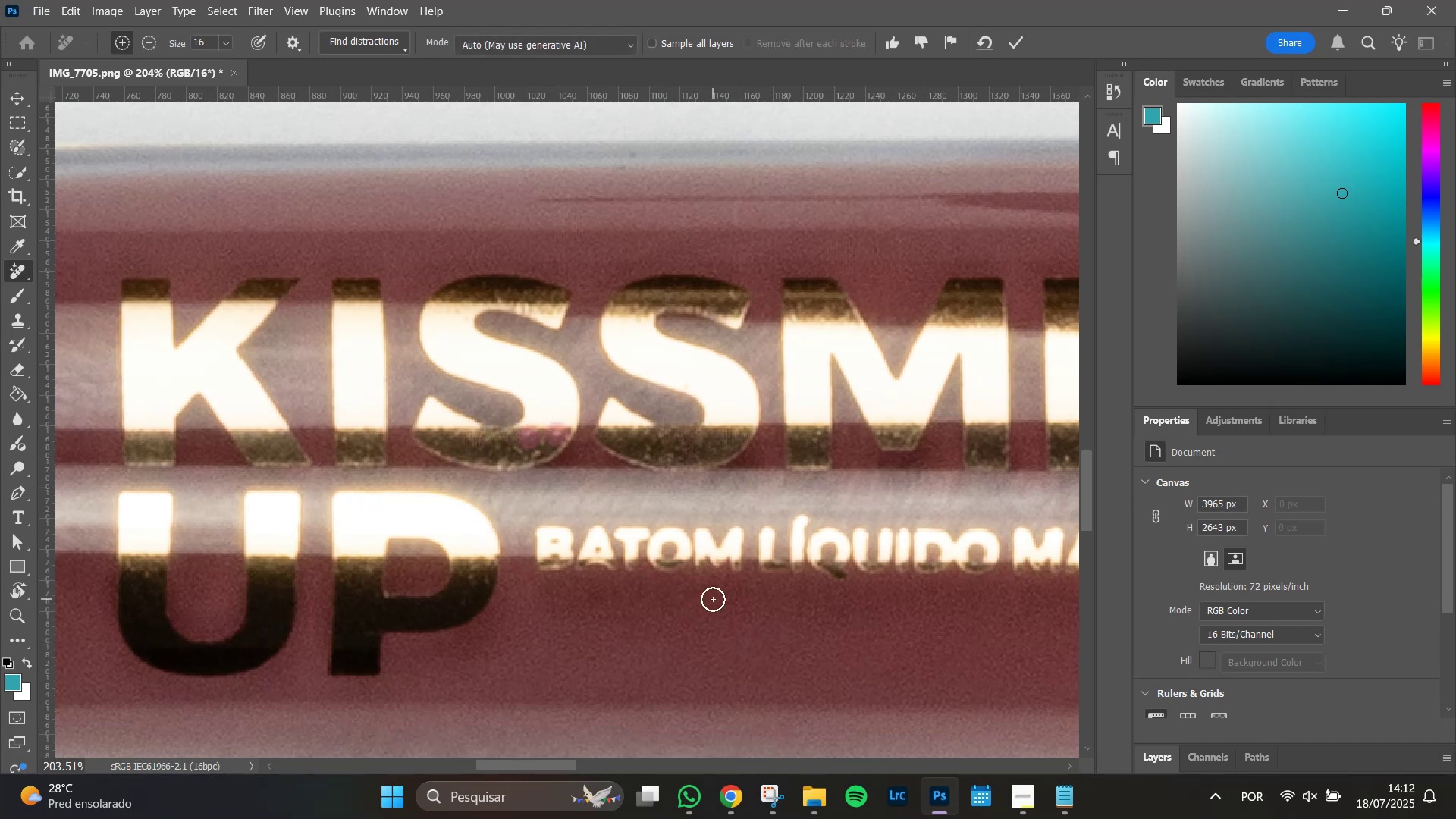 
key(Enter)
 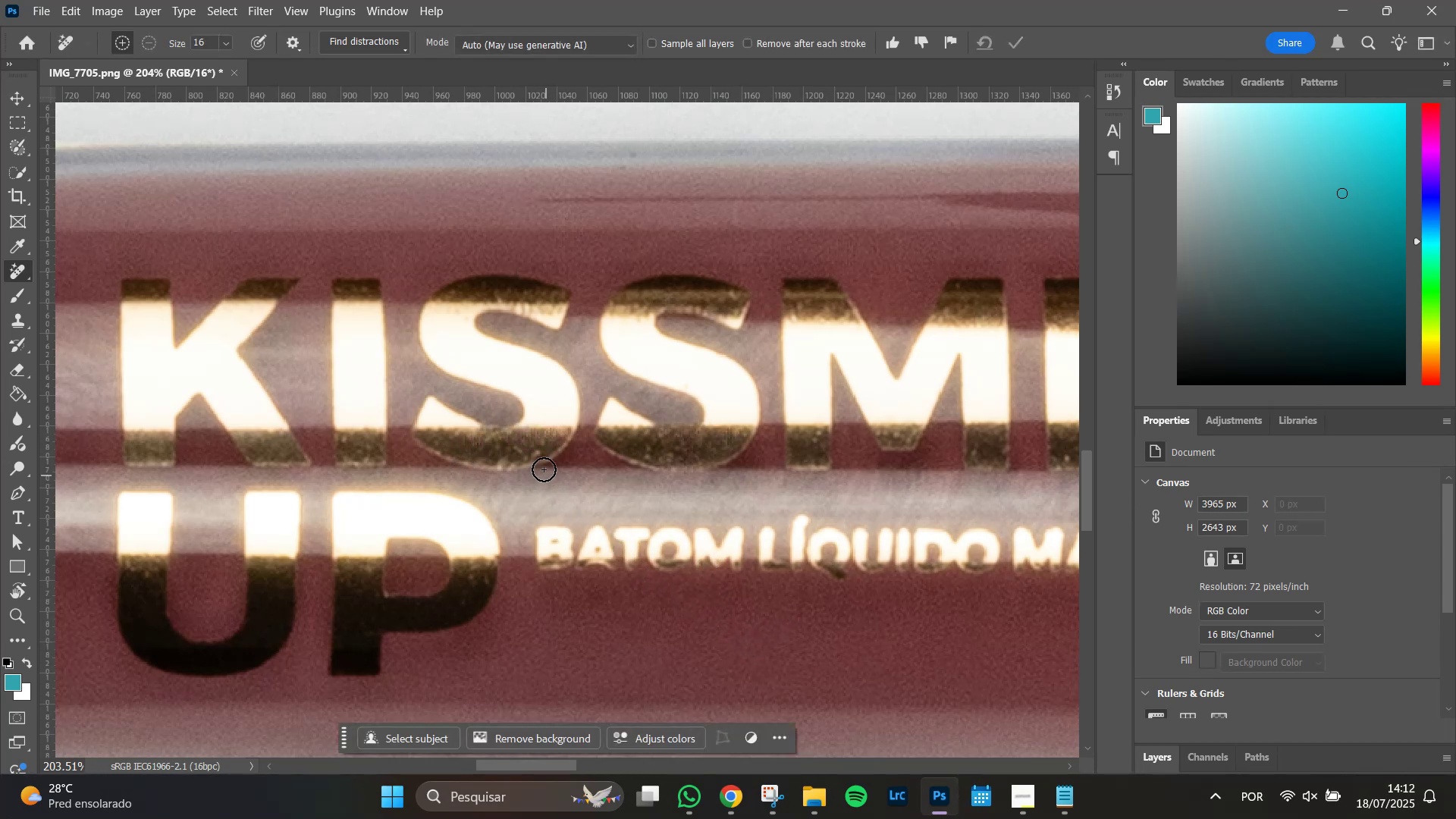 
left_click([536, 450])
 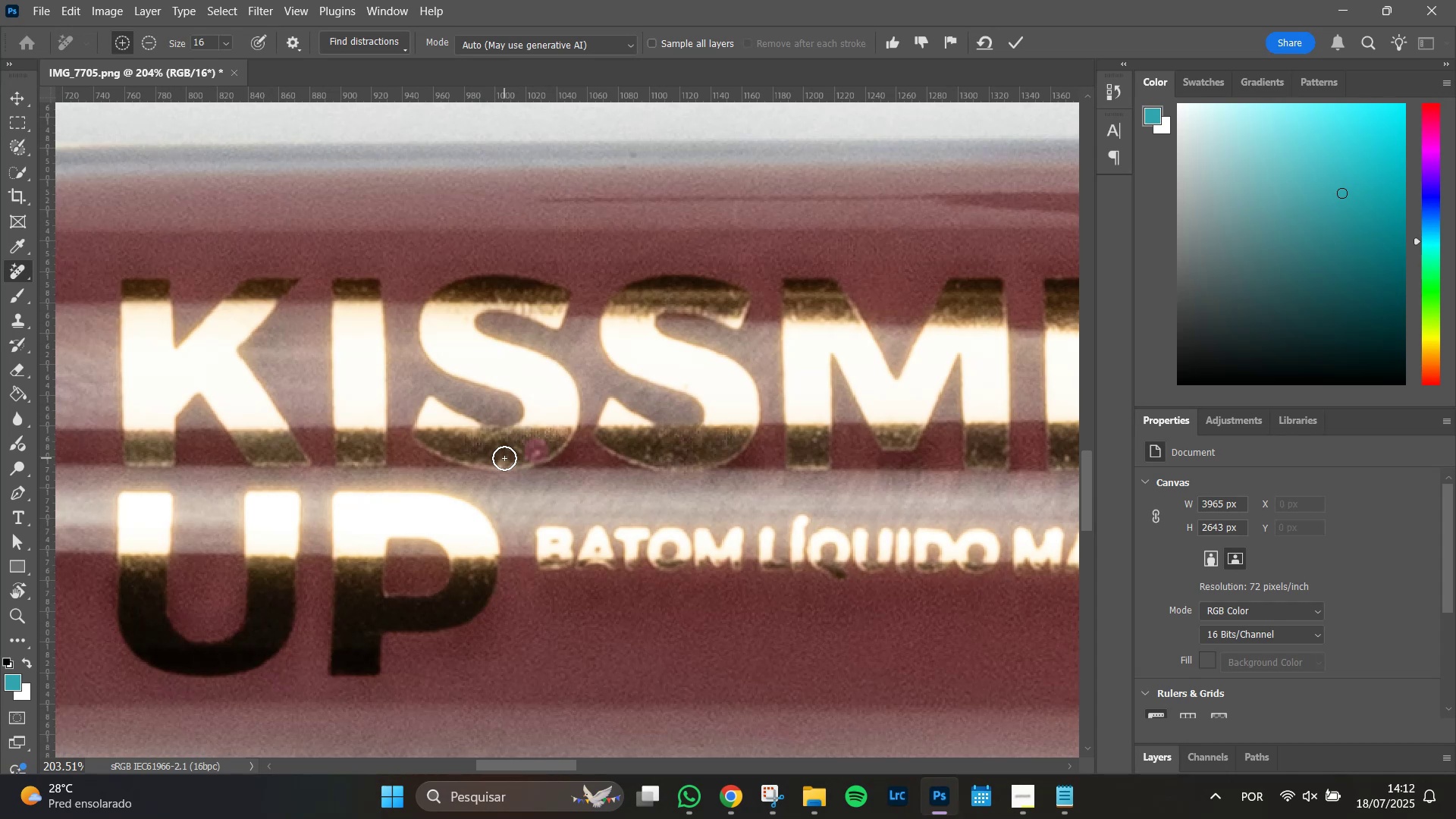 
left_click([504, 458])
 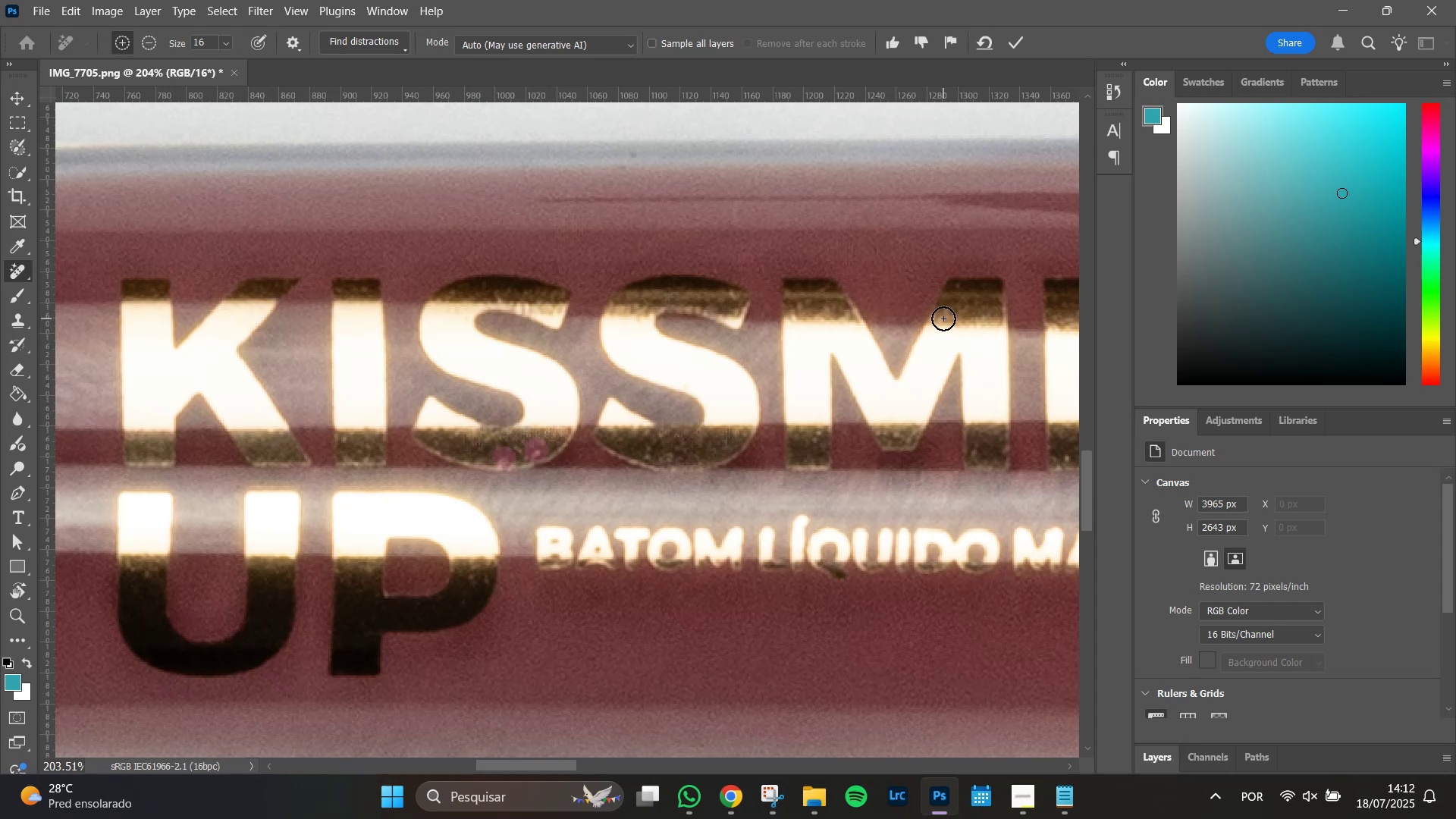 
key(Enter)
 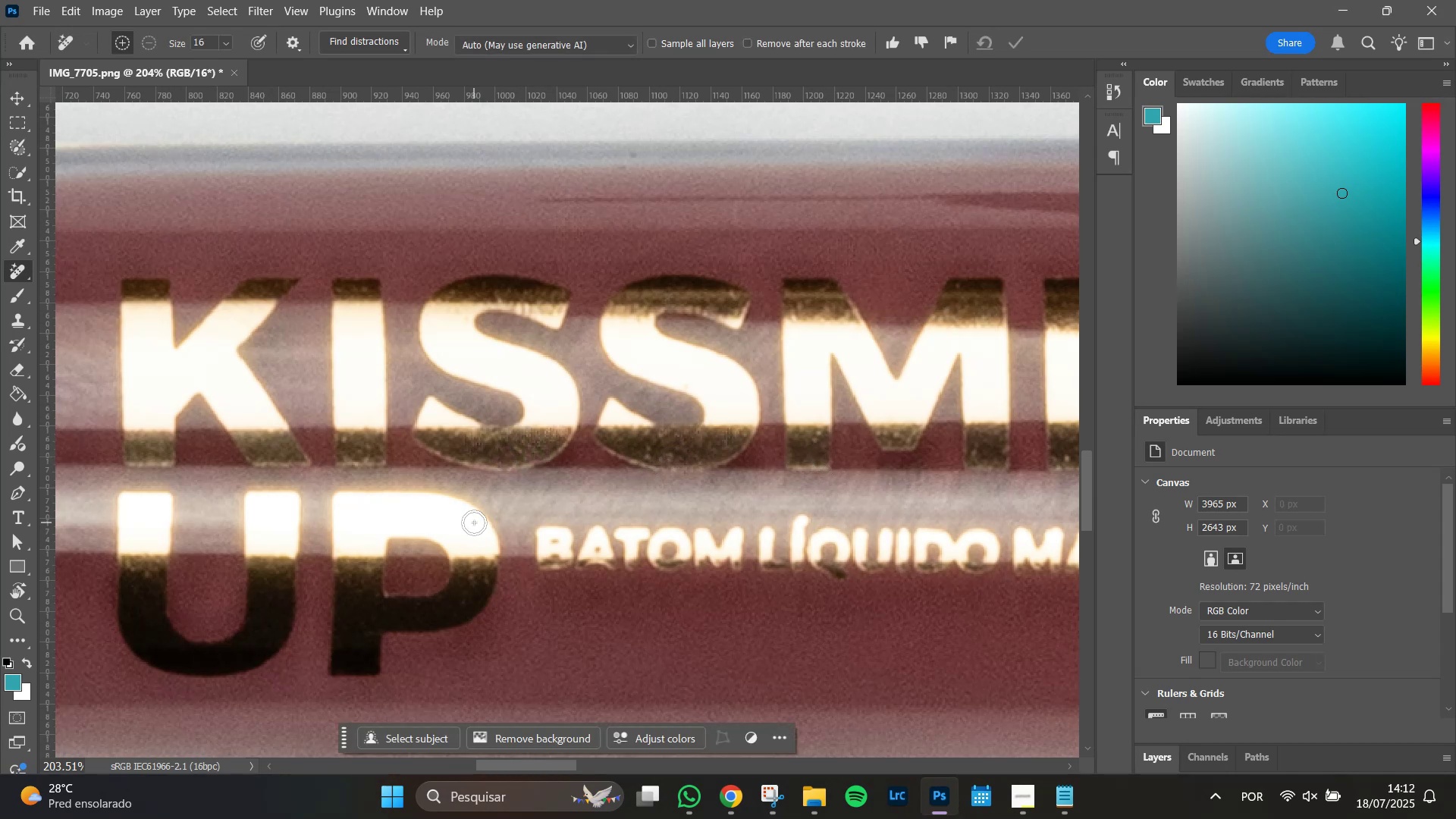 
wait(5.17)
 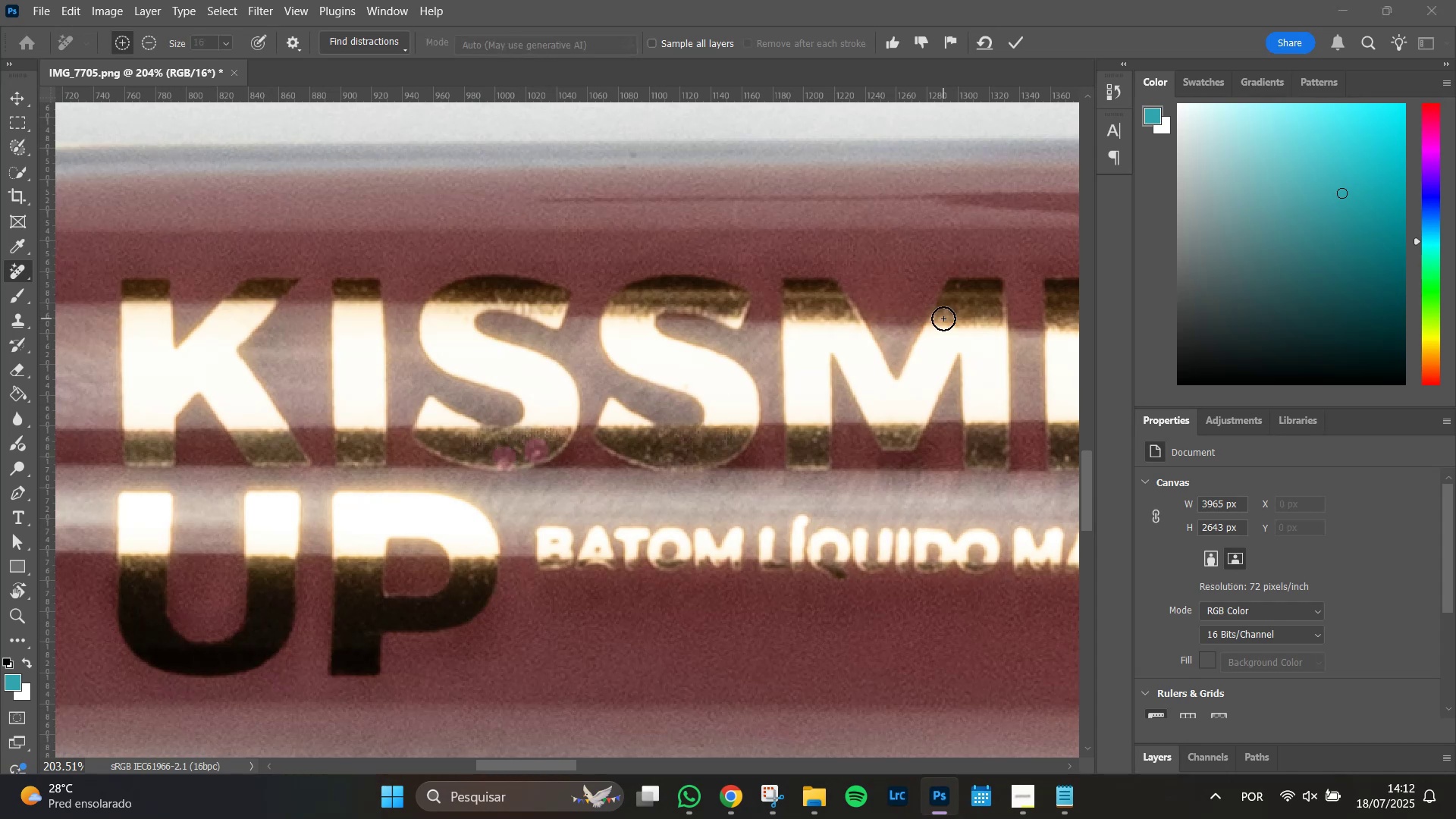 
hold_key(key=Space, duration=1.51)
 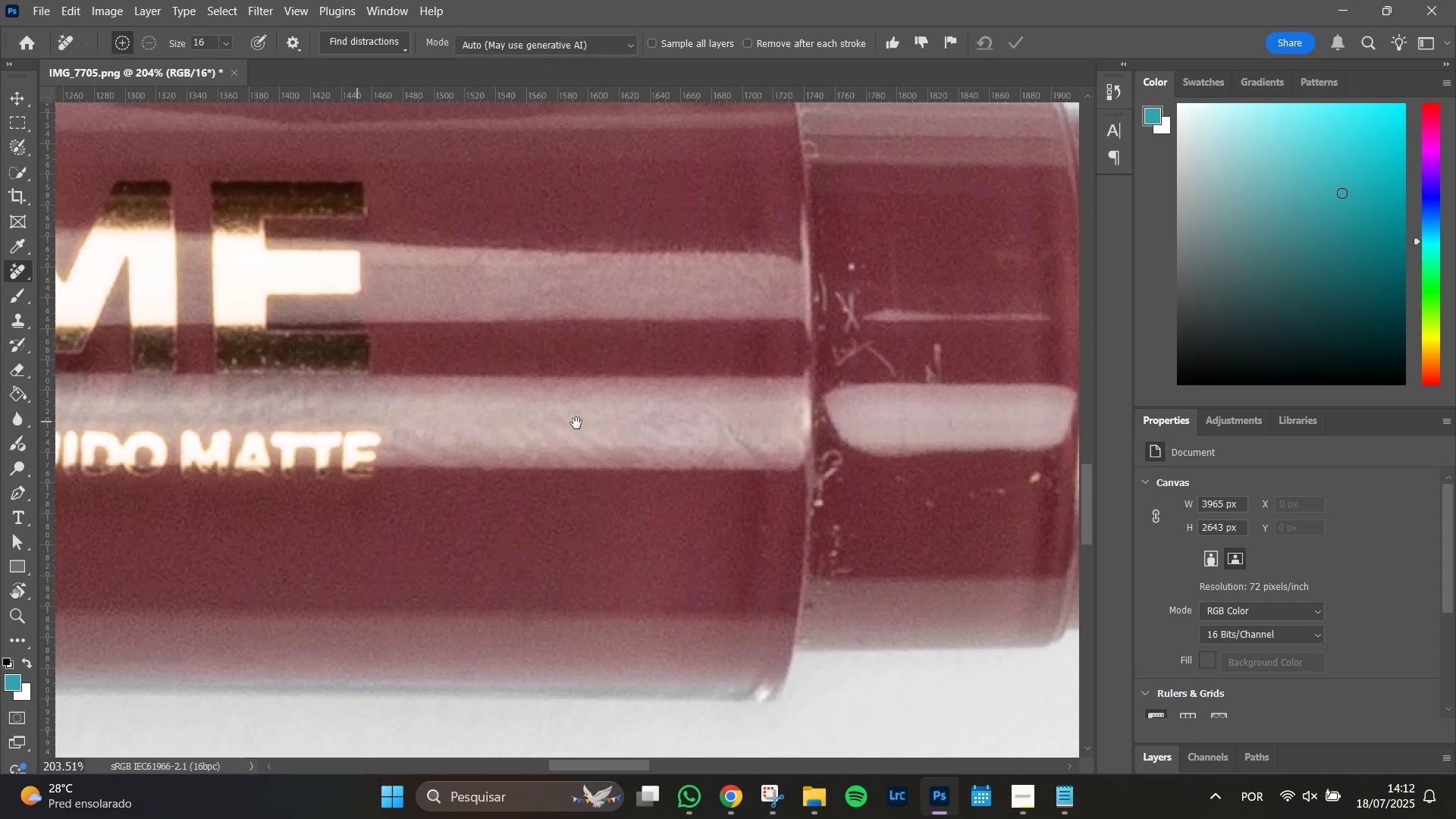 
hold_key(key=Space, duration=1.51)
 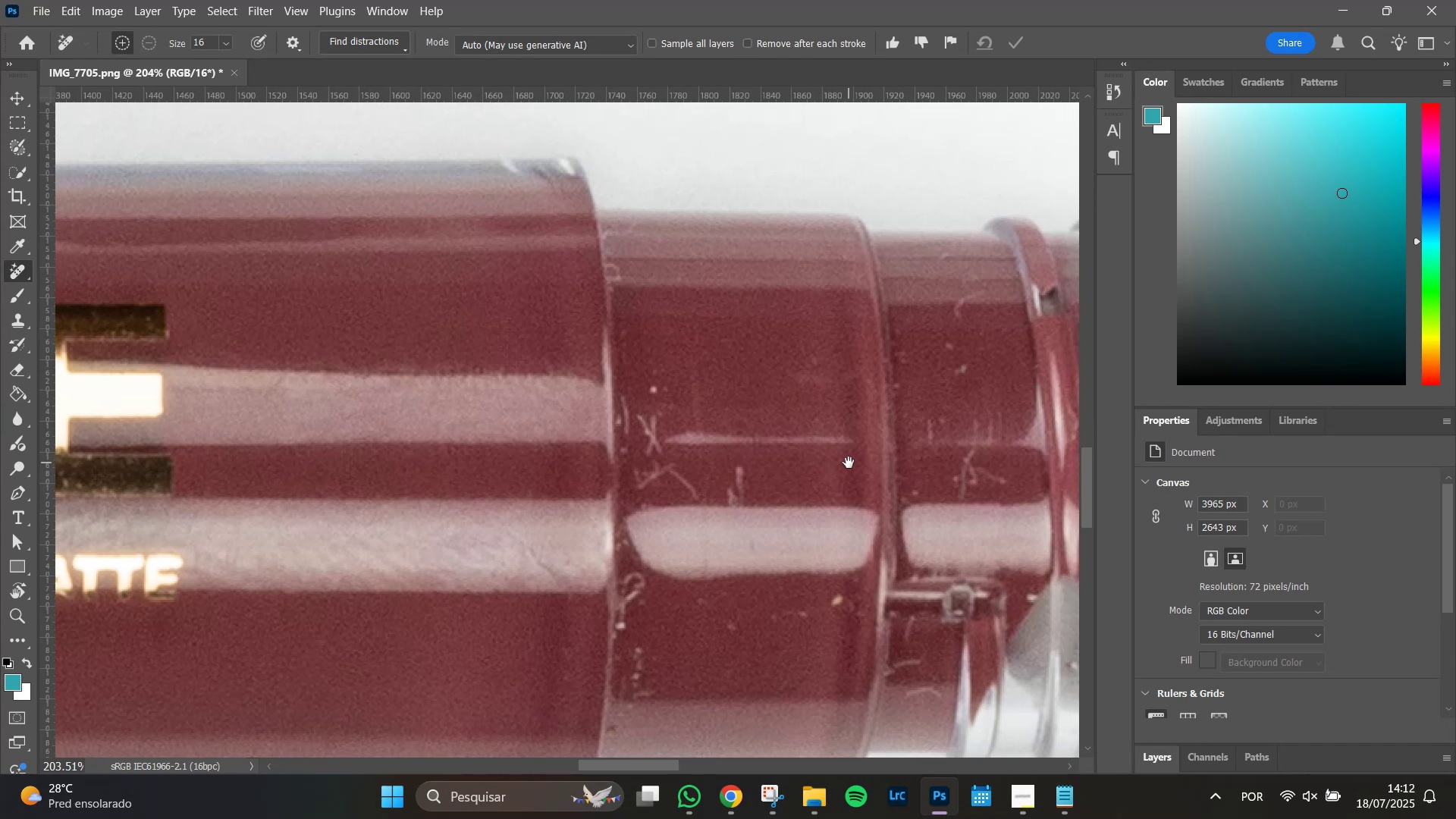 
hold_key(key=Space, duration=1.51)
 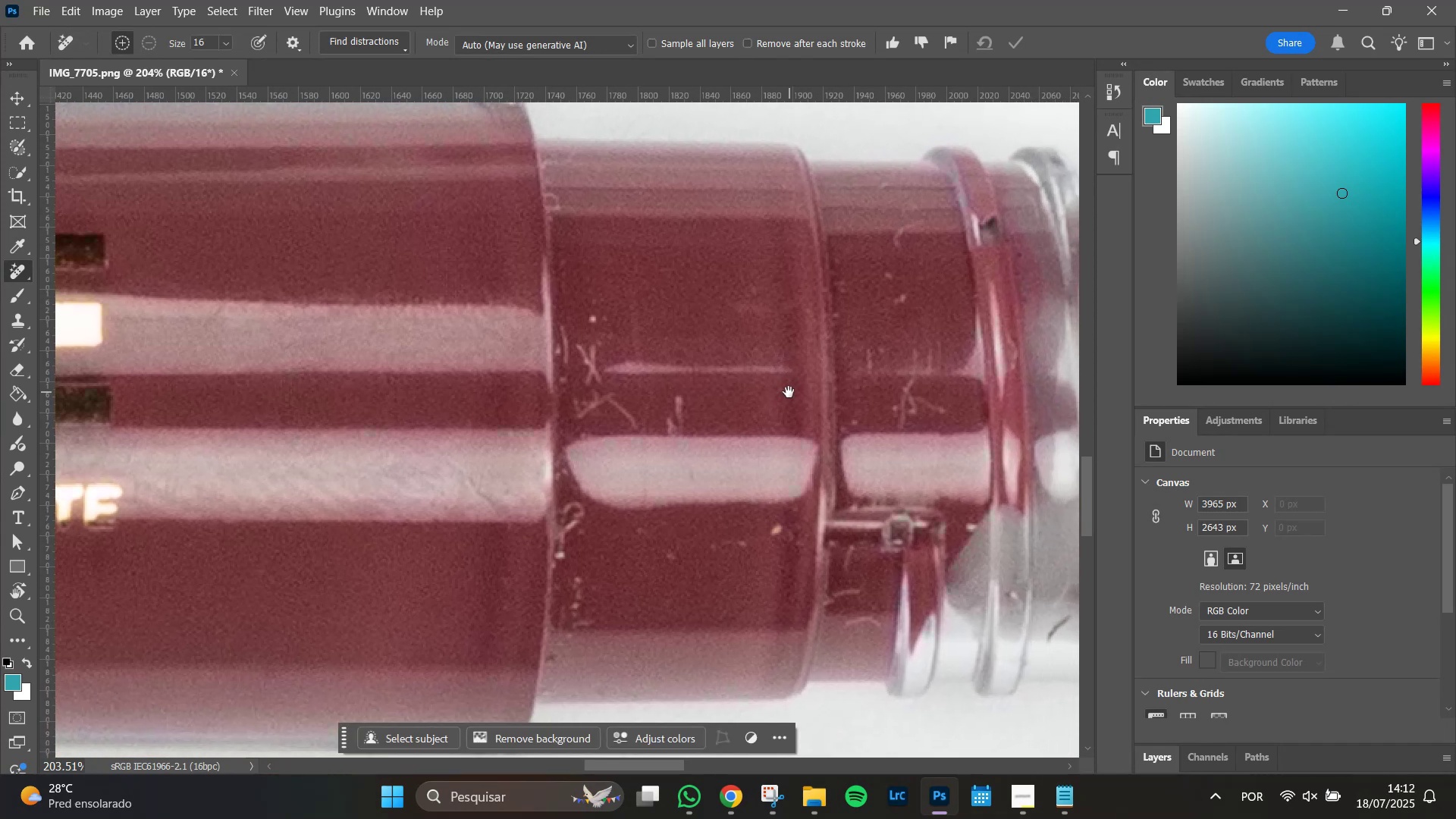 
key(Space)
 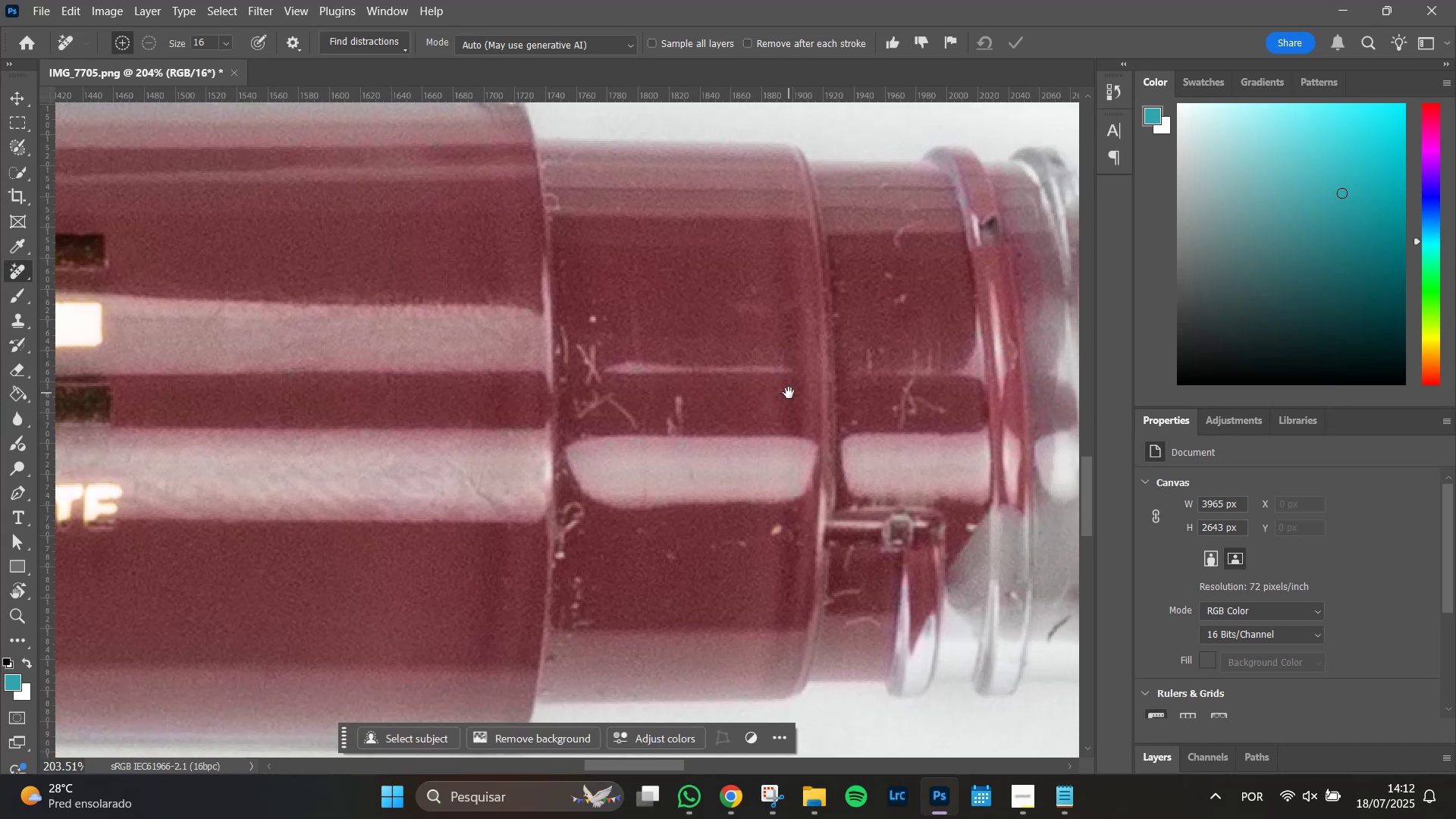 
key(Space)
 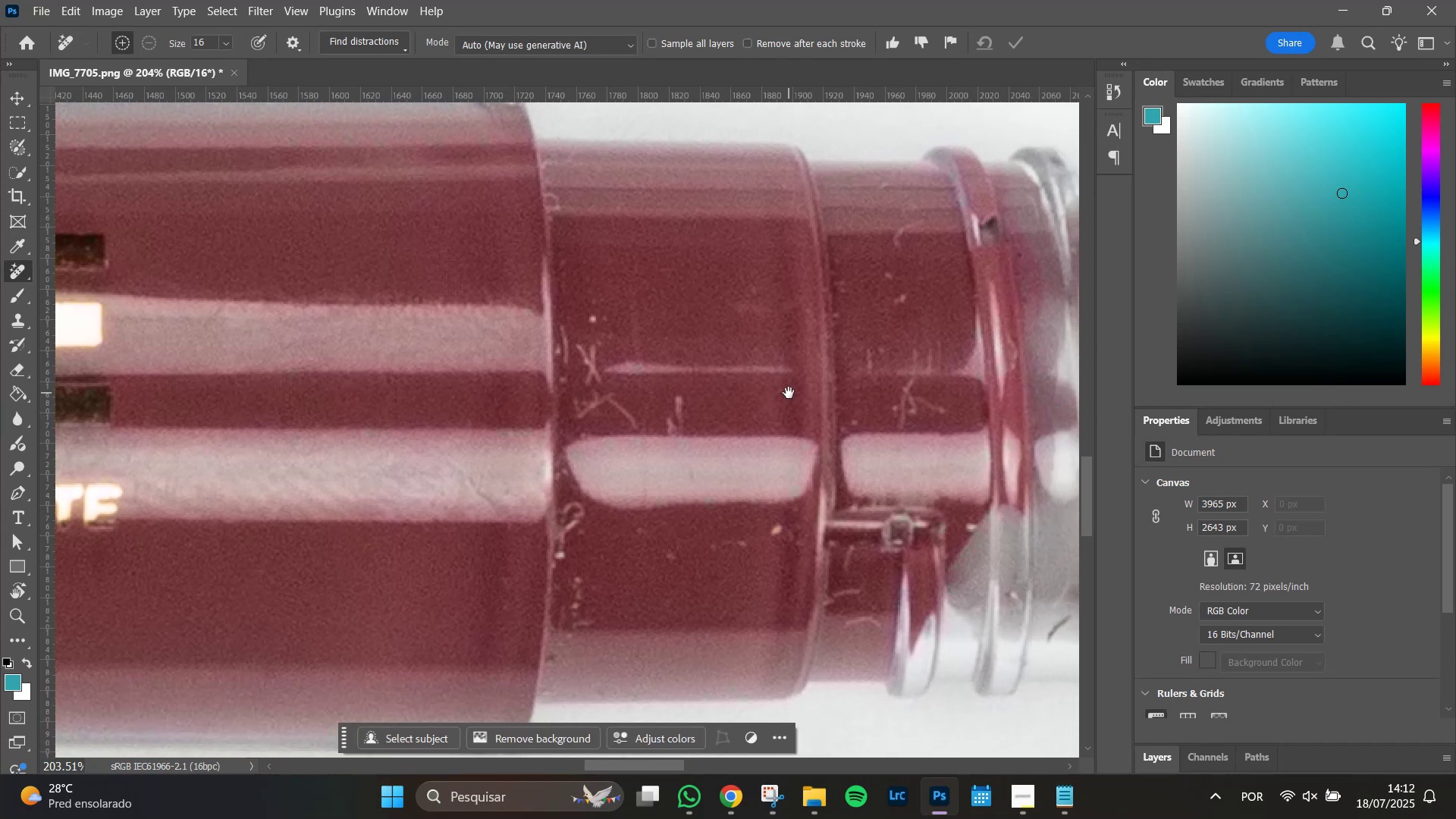 
key(Space)
 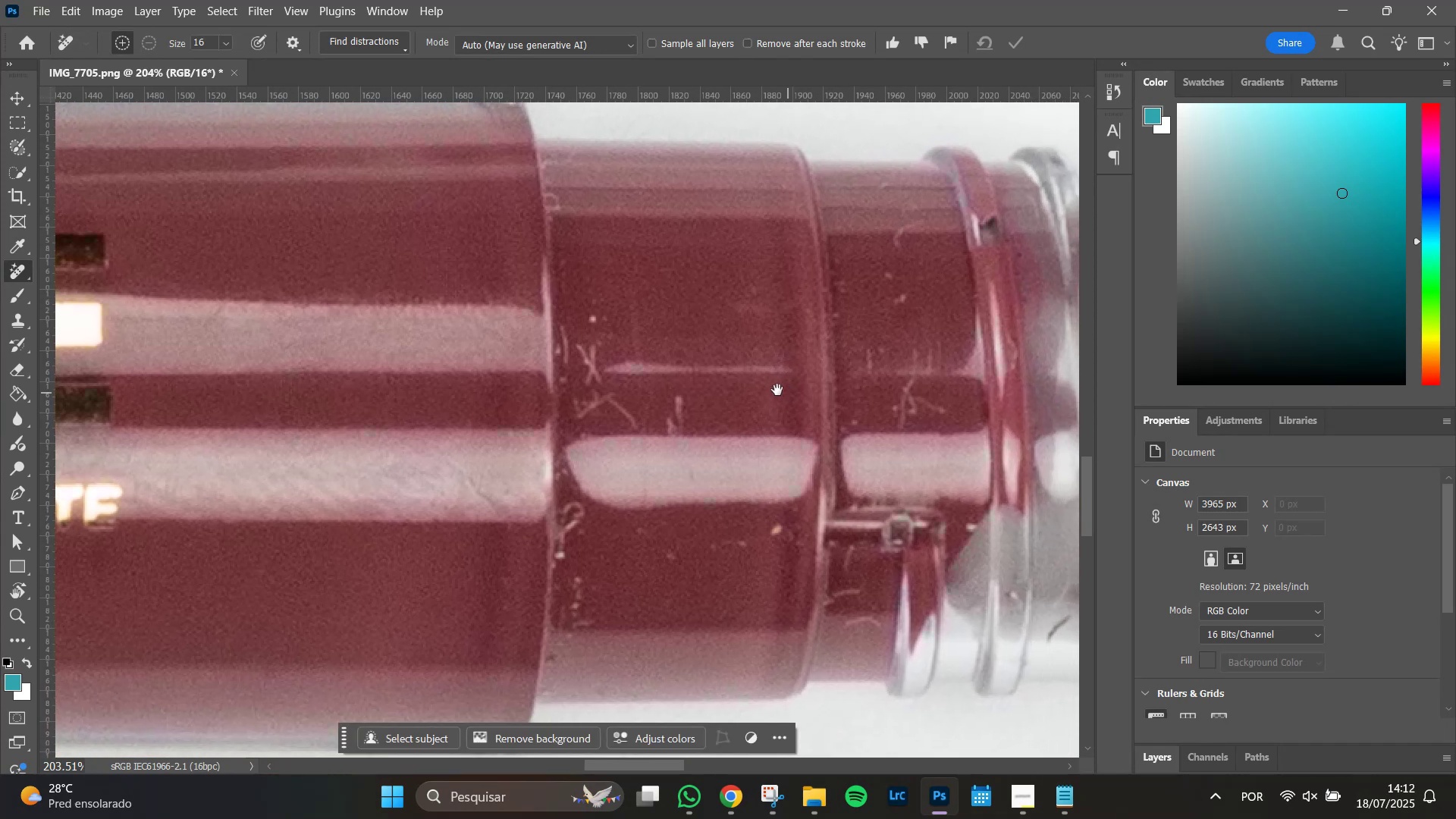 
key(Space)
 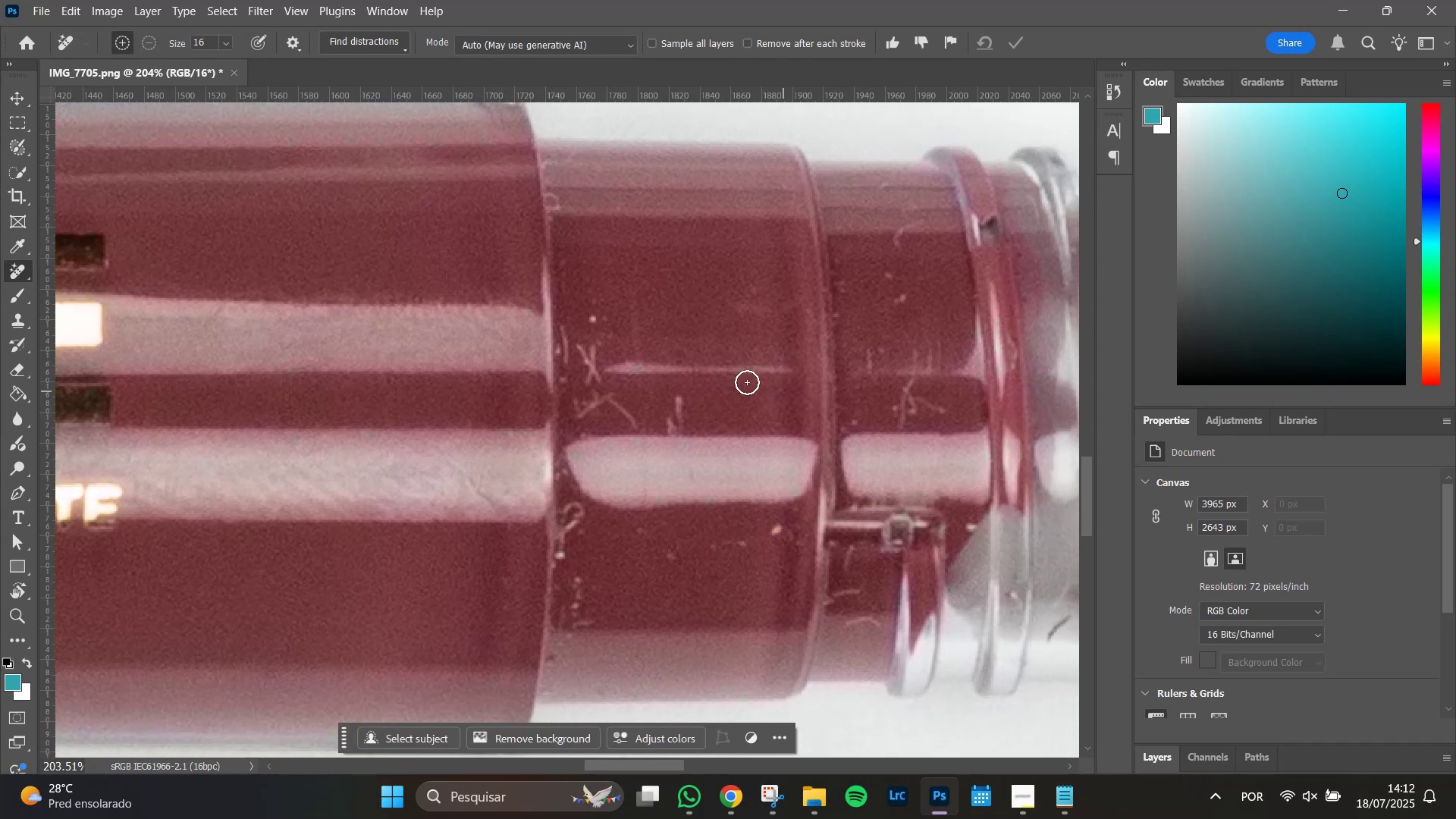 
key(Space)
 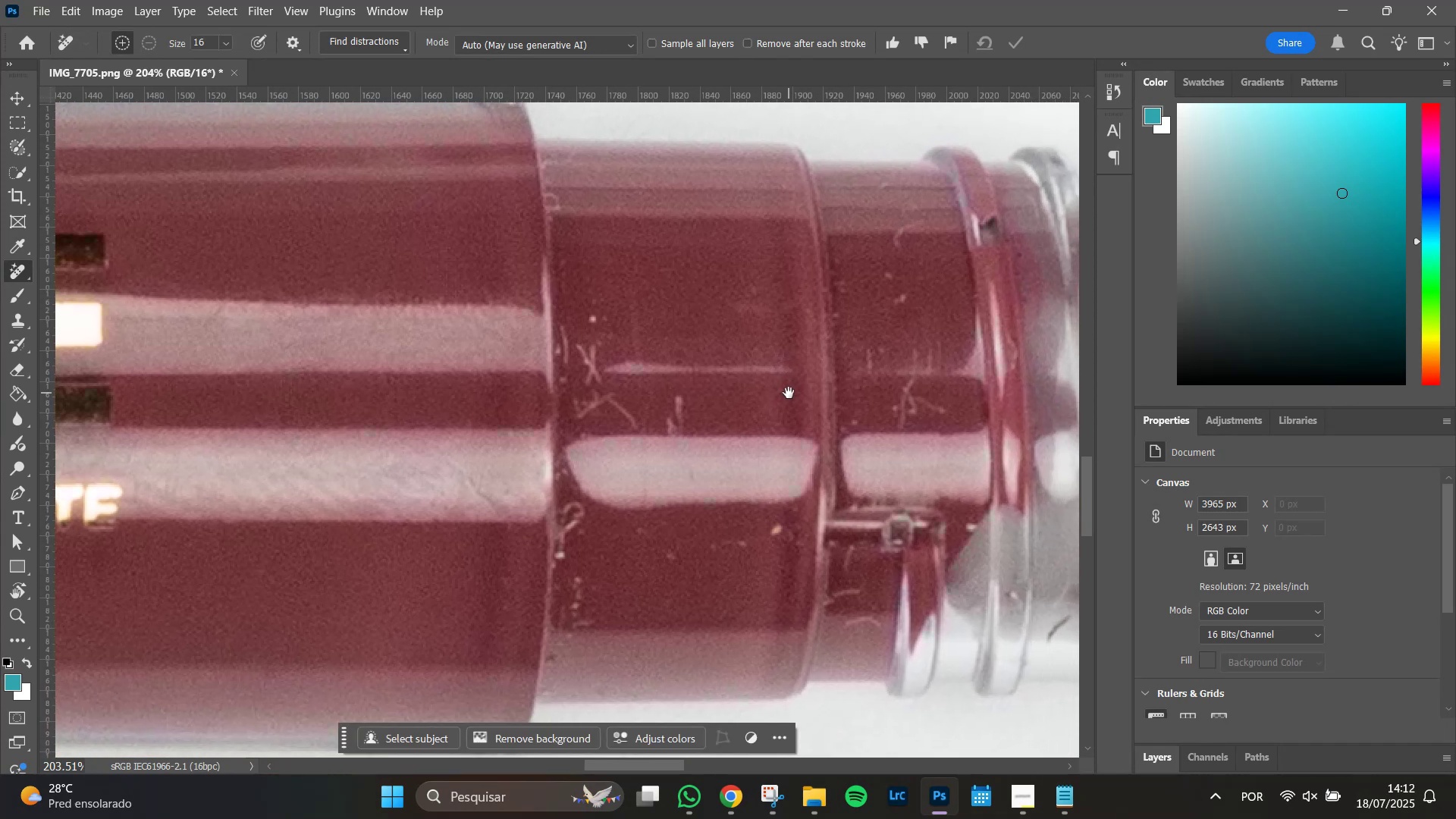 
key(Space)
 